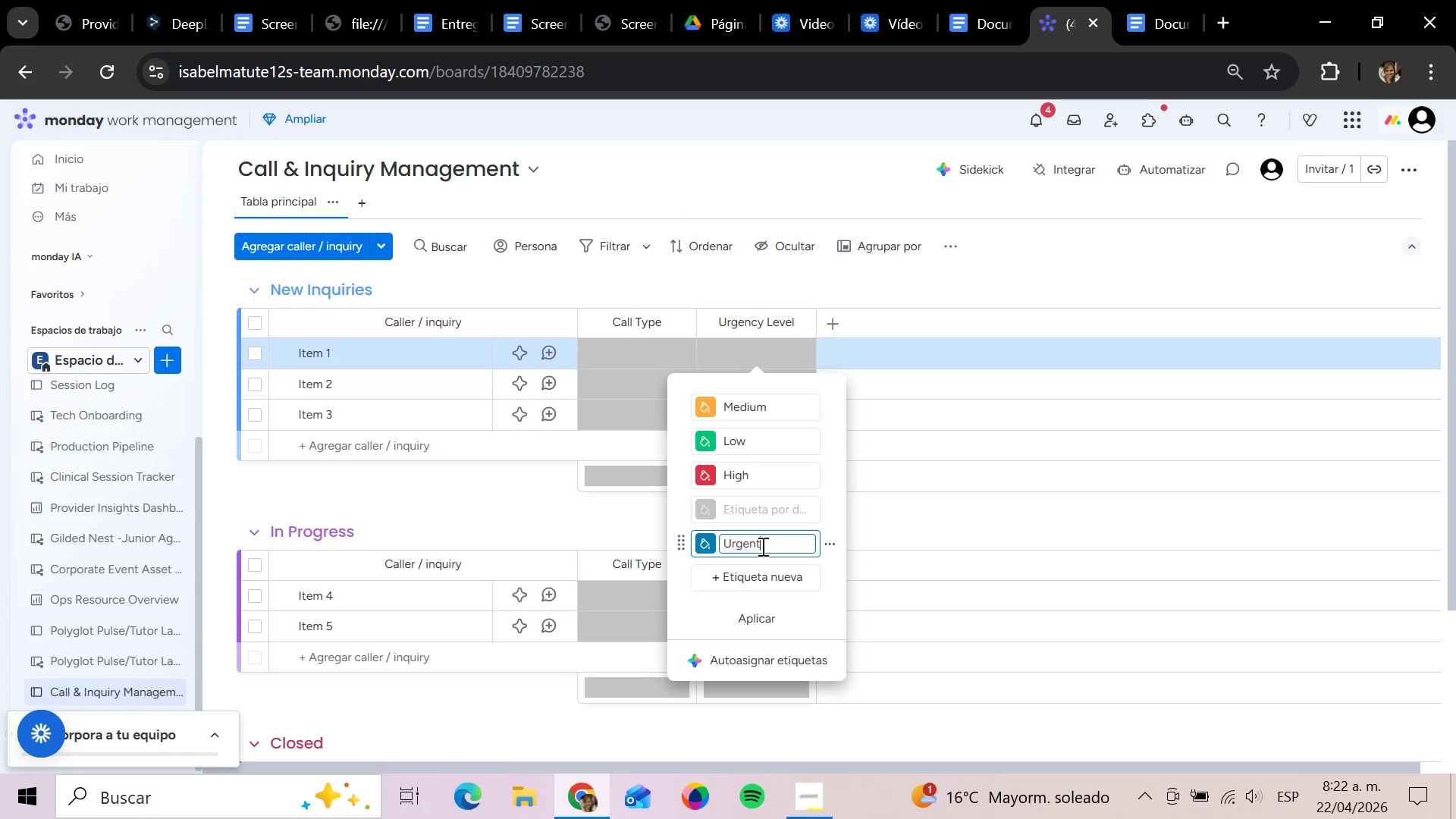 
key(Enter)
 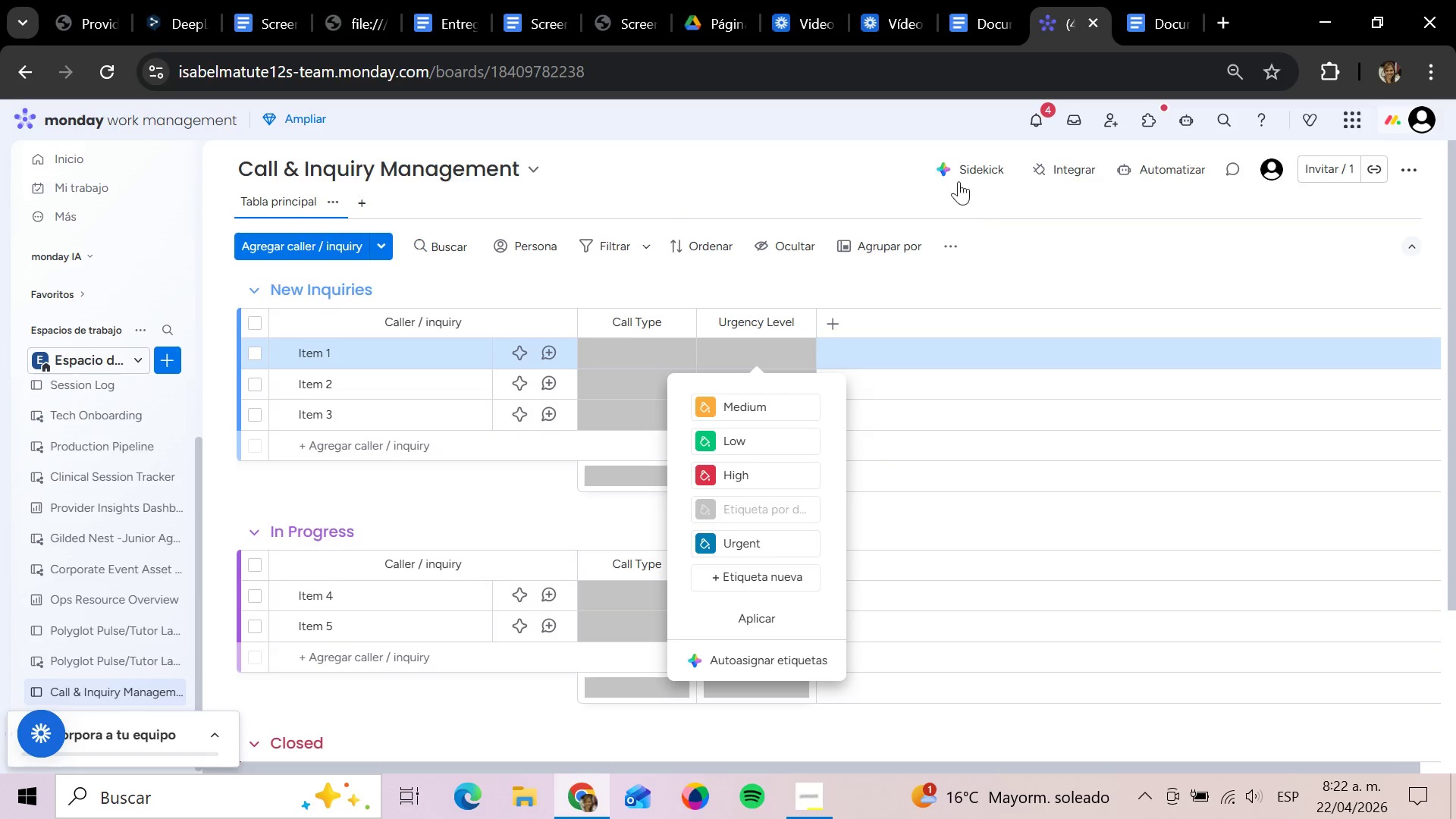 
left_click([960, 253])
 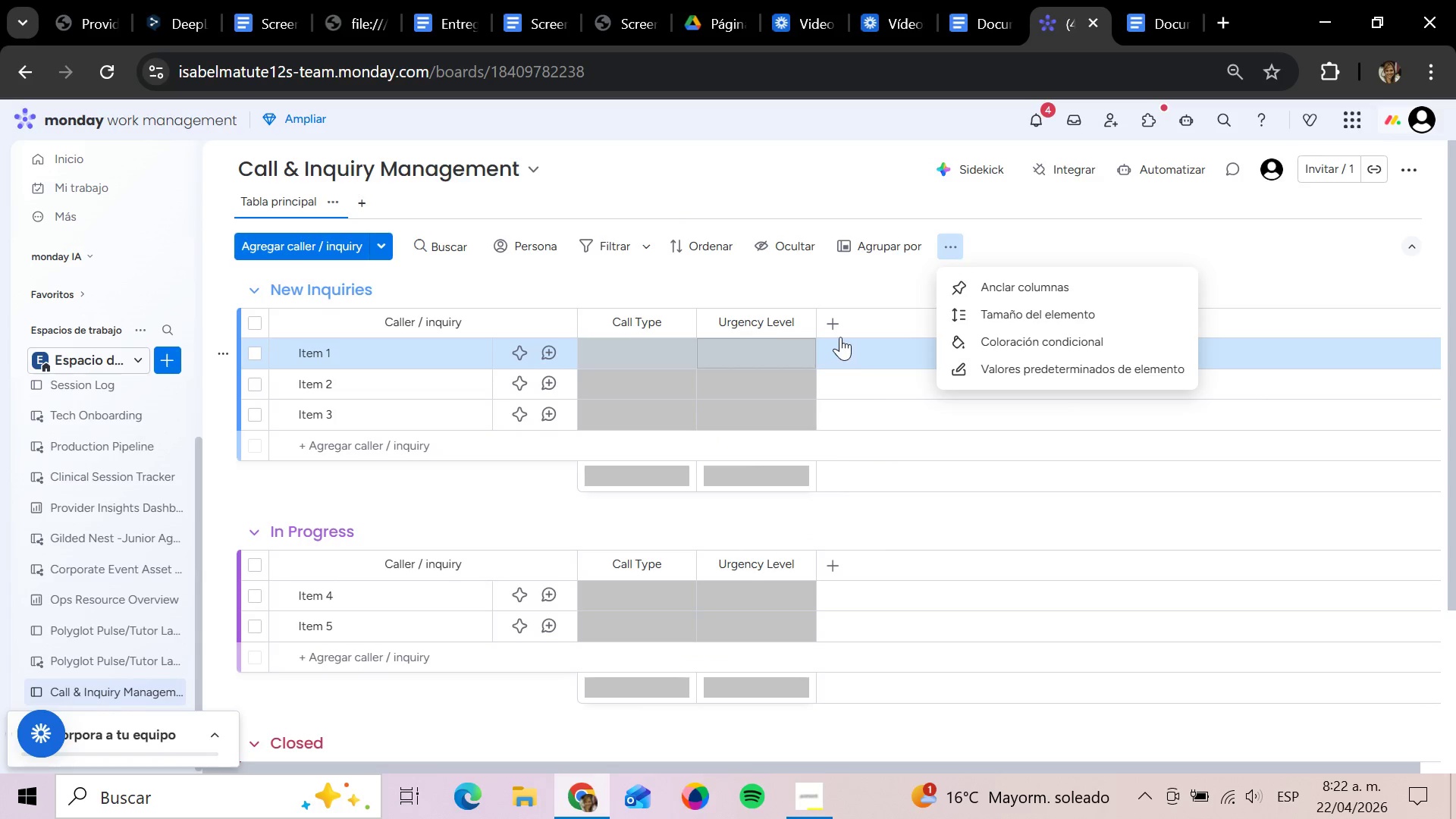 
left_click([828, 327])
 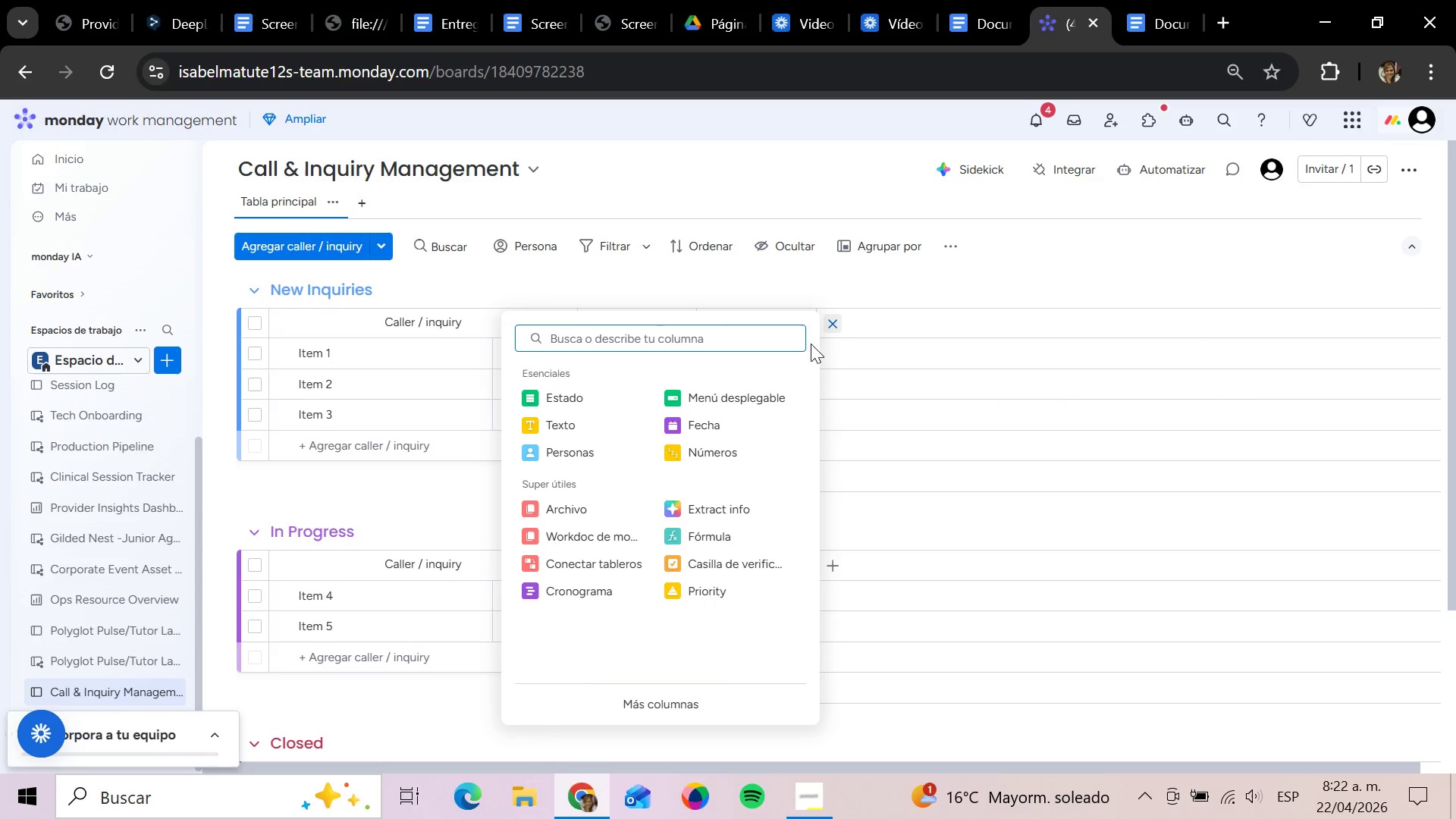 
left_click([556, 388])
 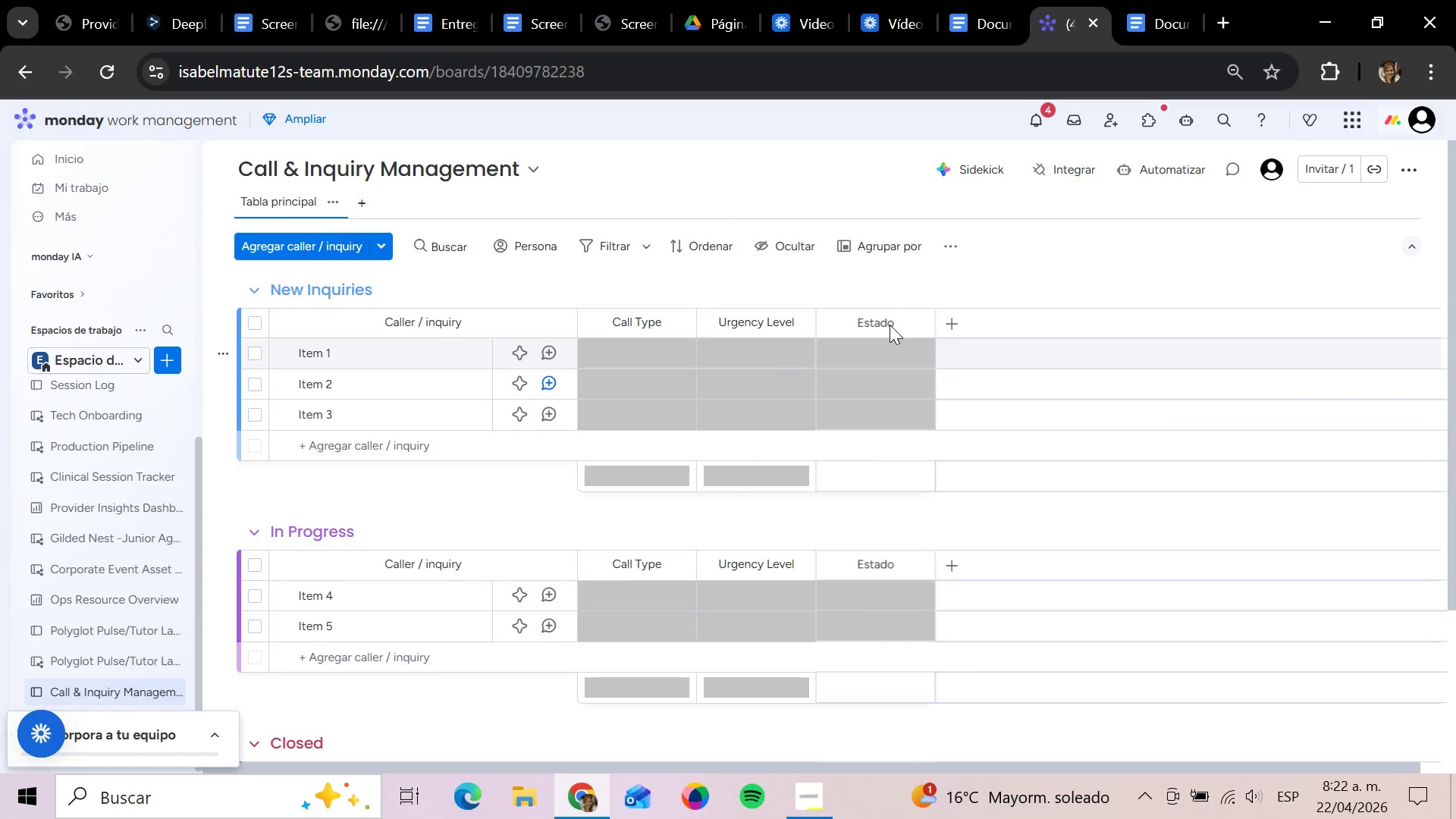 
left_click_drag(start_coordinate=[900, 320], to_coordinate=[890, 324])
 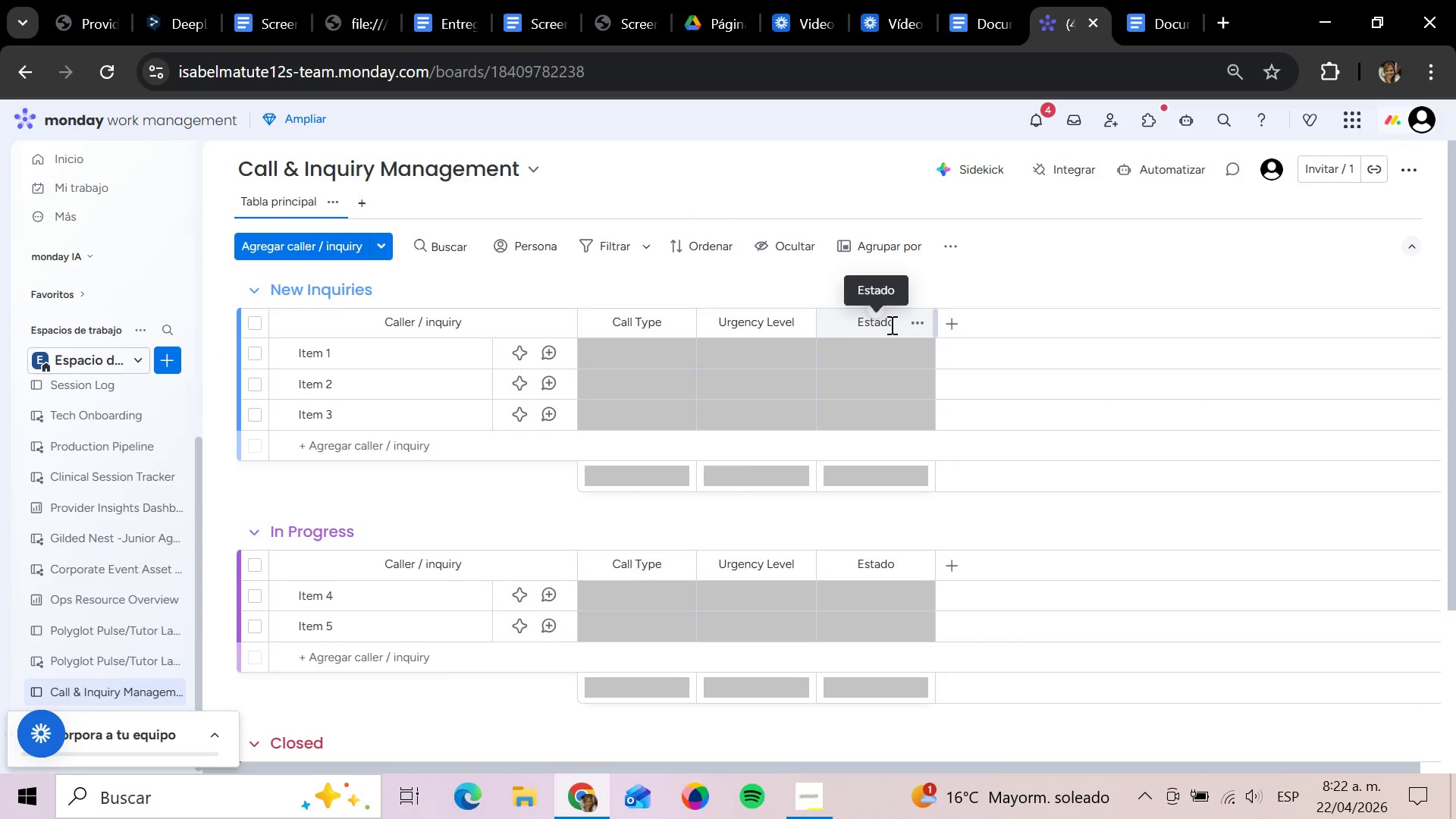 
left_click([890, 325])
 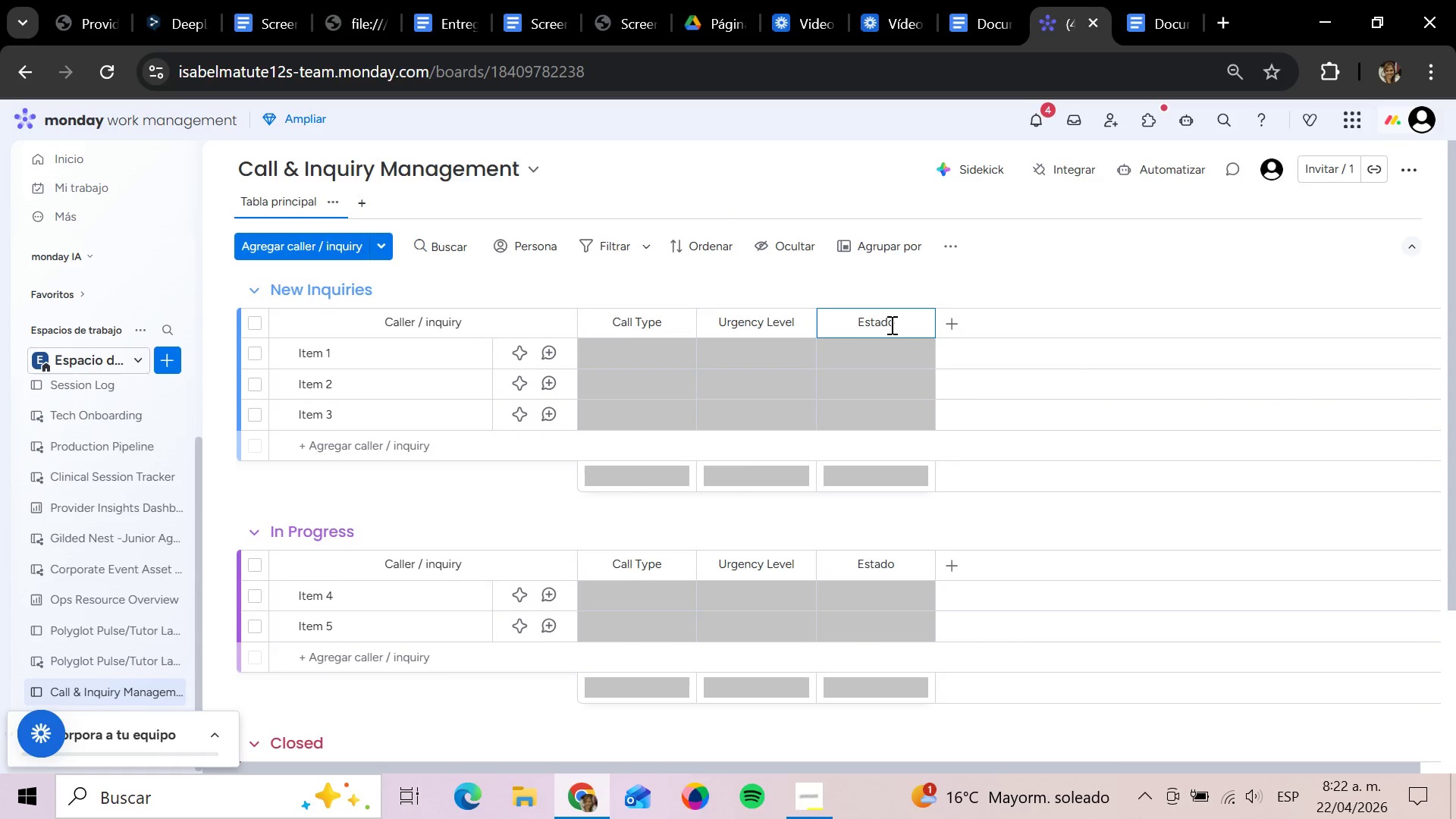 
hold_key(key=Backspace, duration=0.98)
 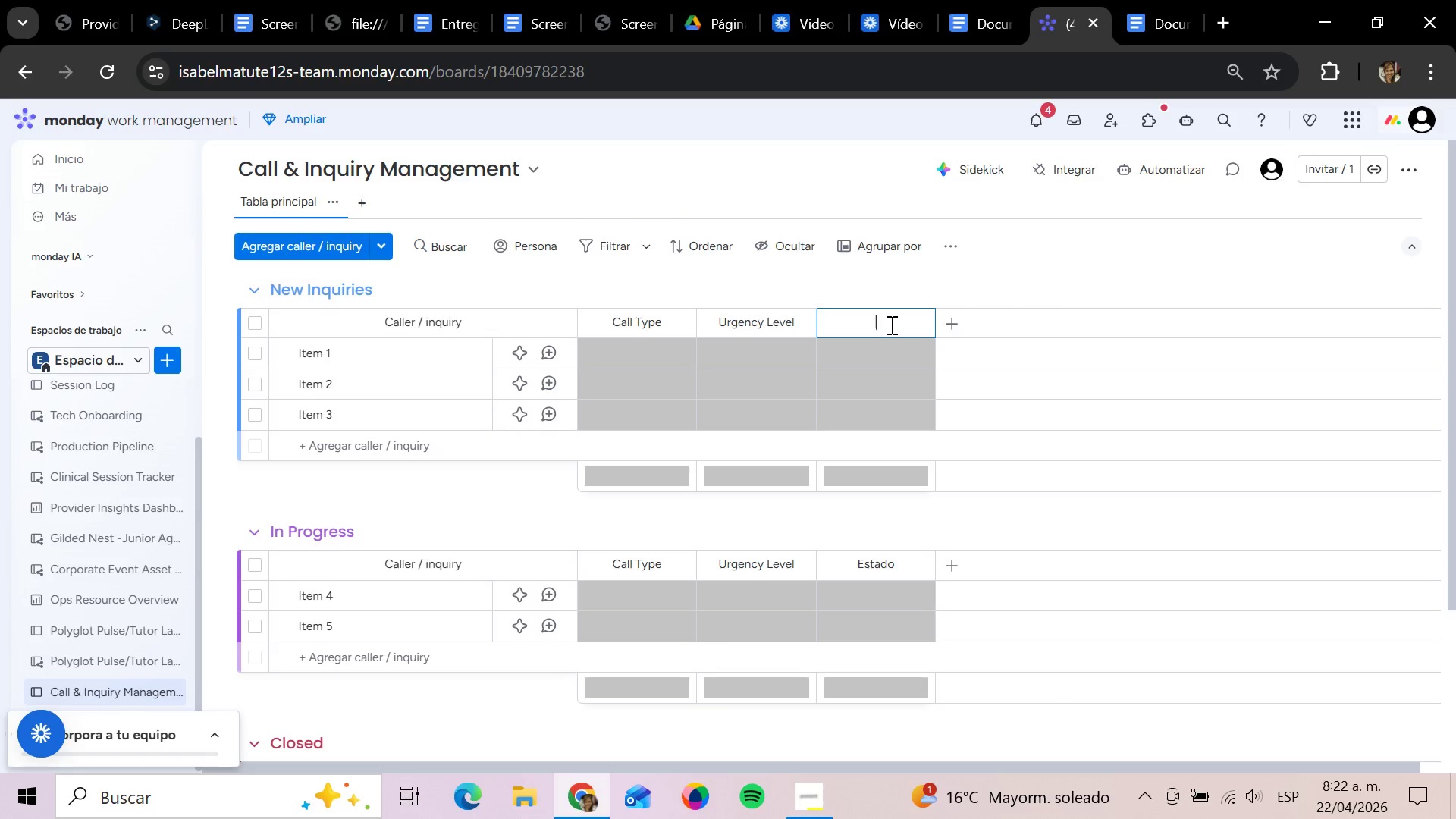 
type(Order Status)
 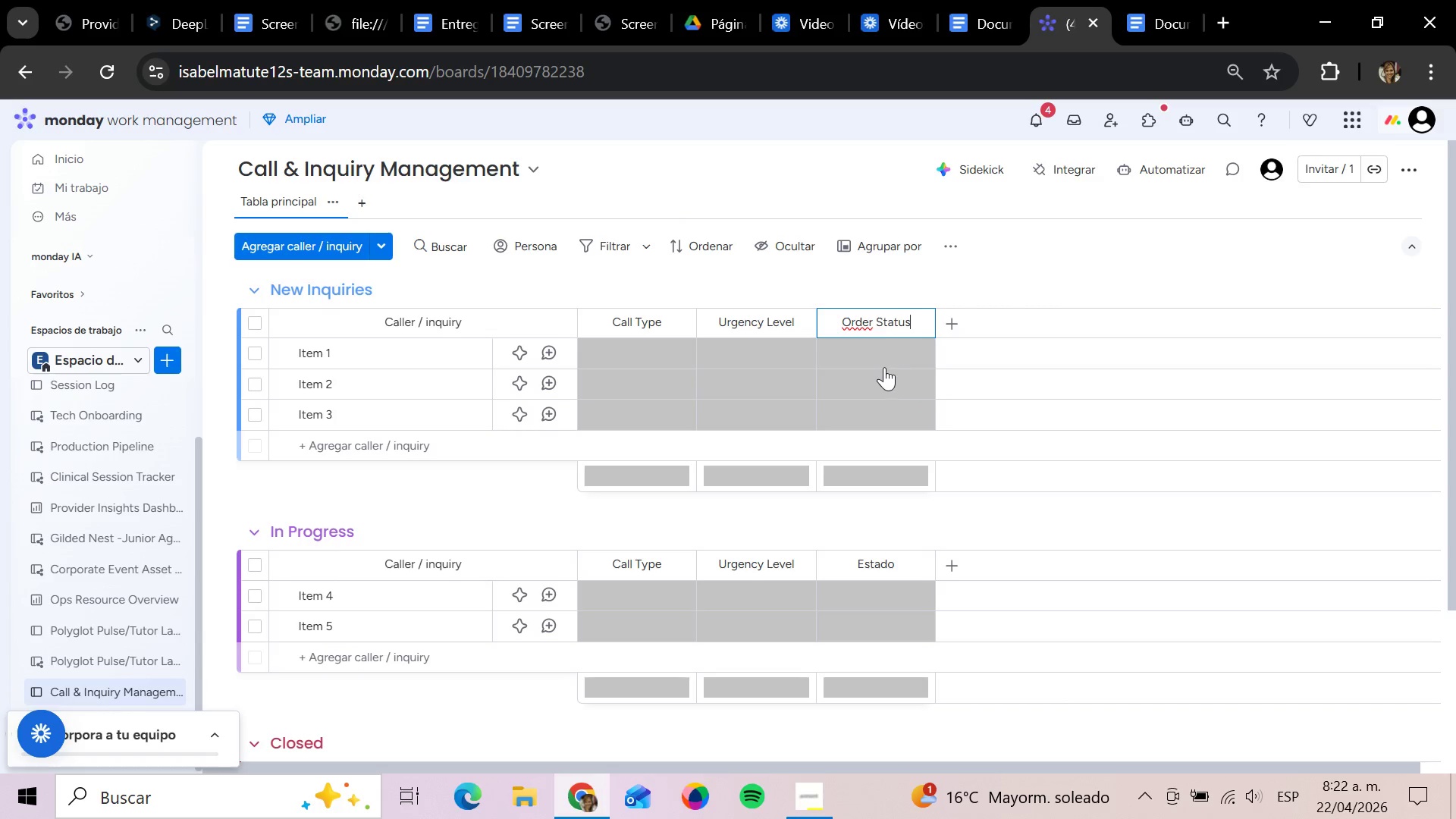 
left_click([883, 366])
 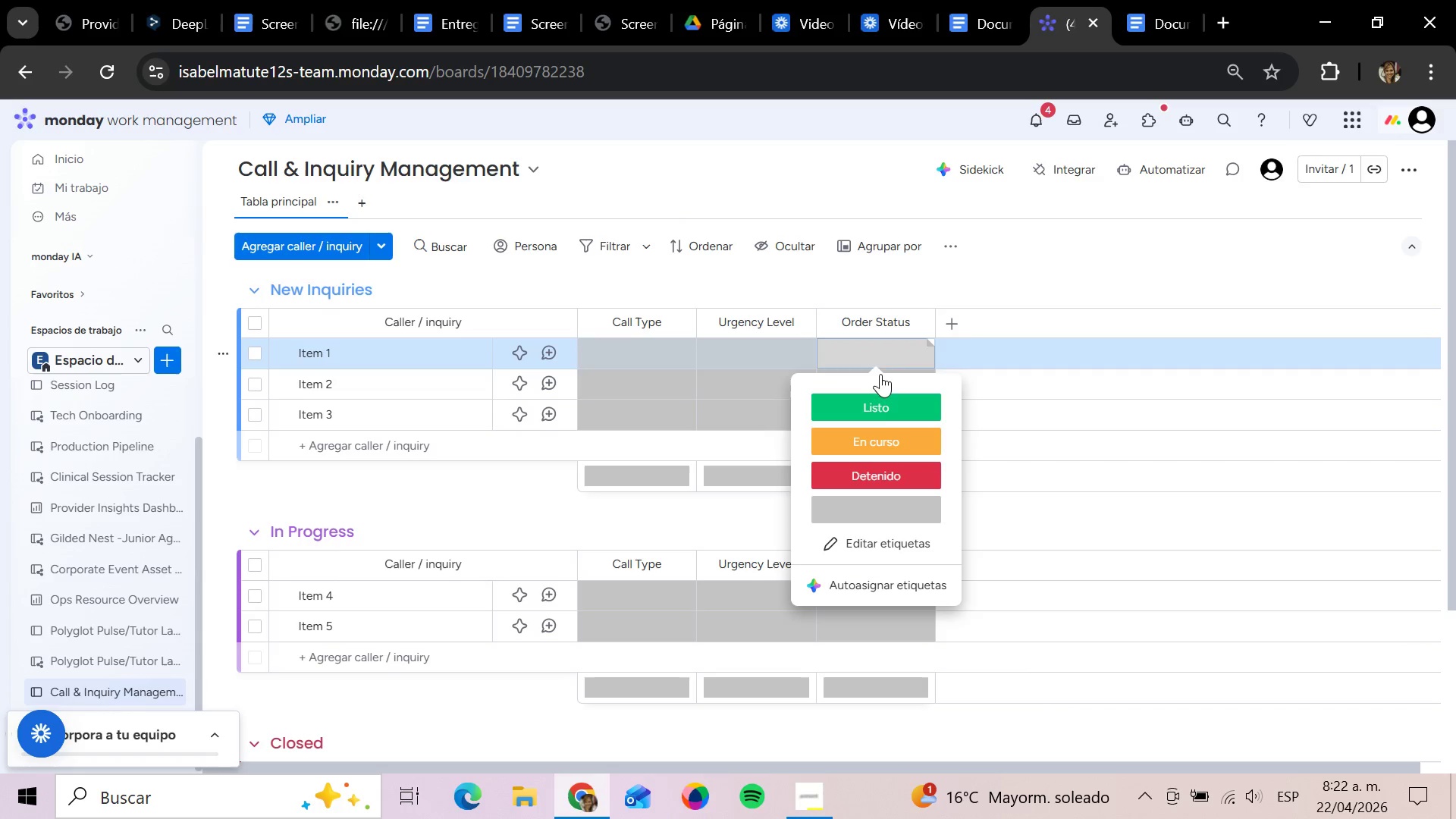 
left_click([892, 532])
 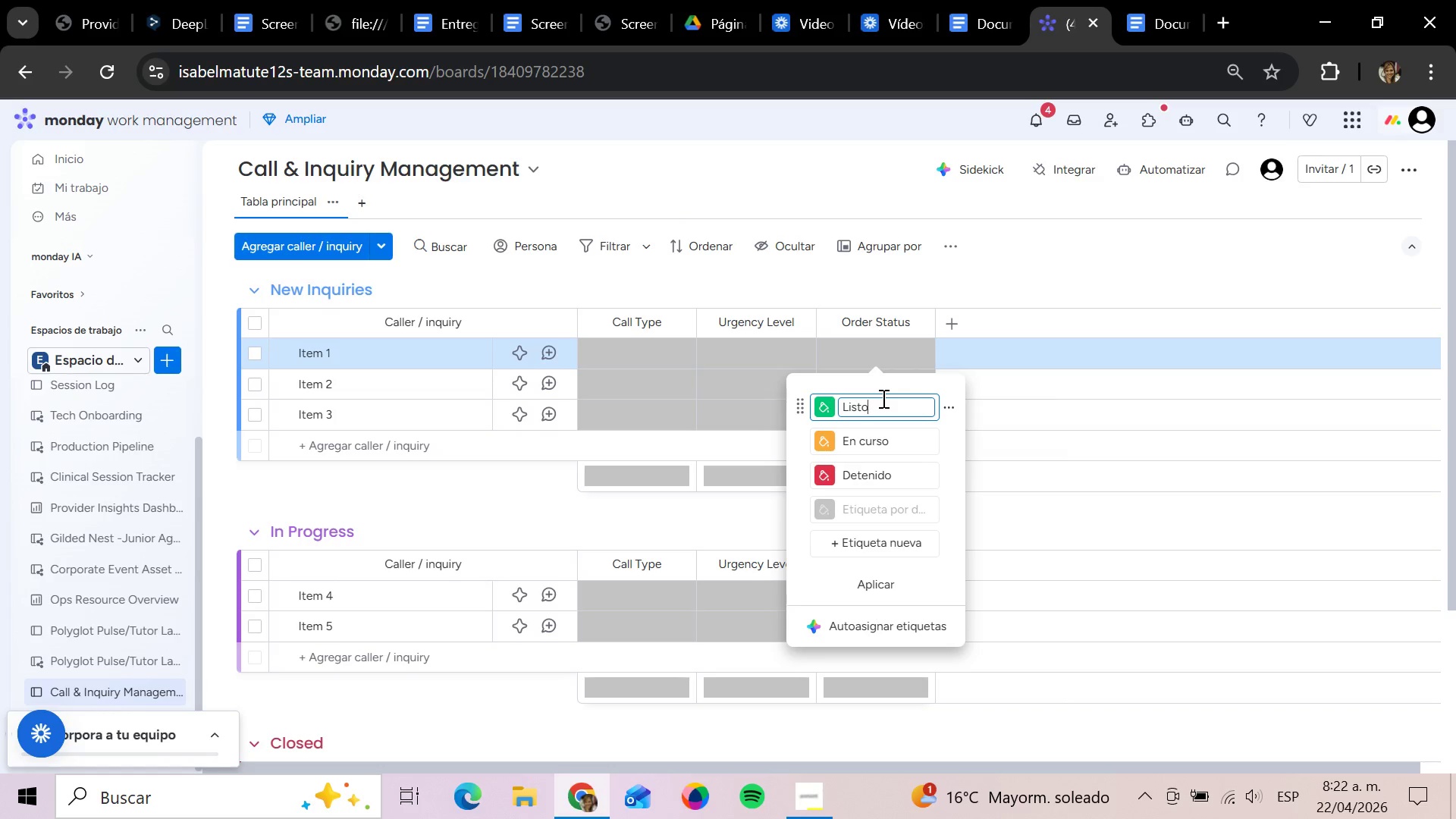 
key(Backspace)
key(Backspace)
key(Backspace)
key(Backspace)
key(Backspace)
key(Backspace)
key(Backspace)
type(New)
 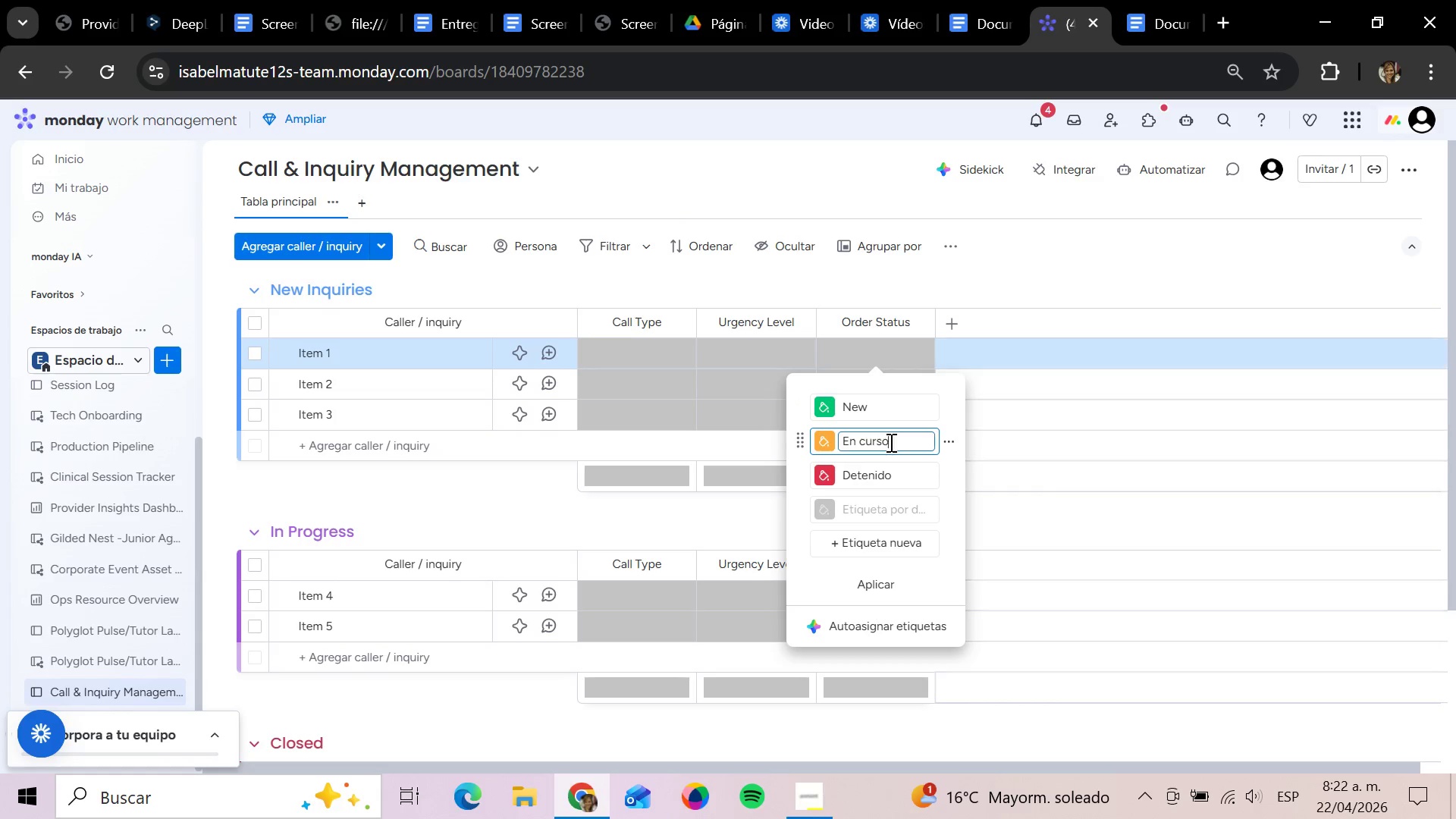 
key(Backspace)
key(Backspace)
key(Backspace)
key(Backspace)
key(Backspace)
key(Backspace)
key(Backspace)
key(Backspace)
key(Backspace)
key(Backspace)
type(Quoted)
 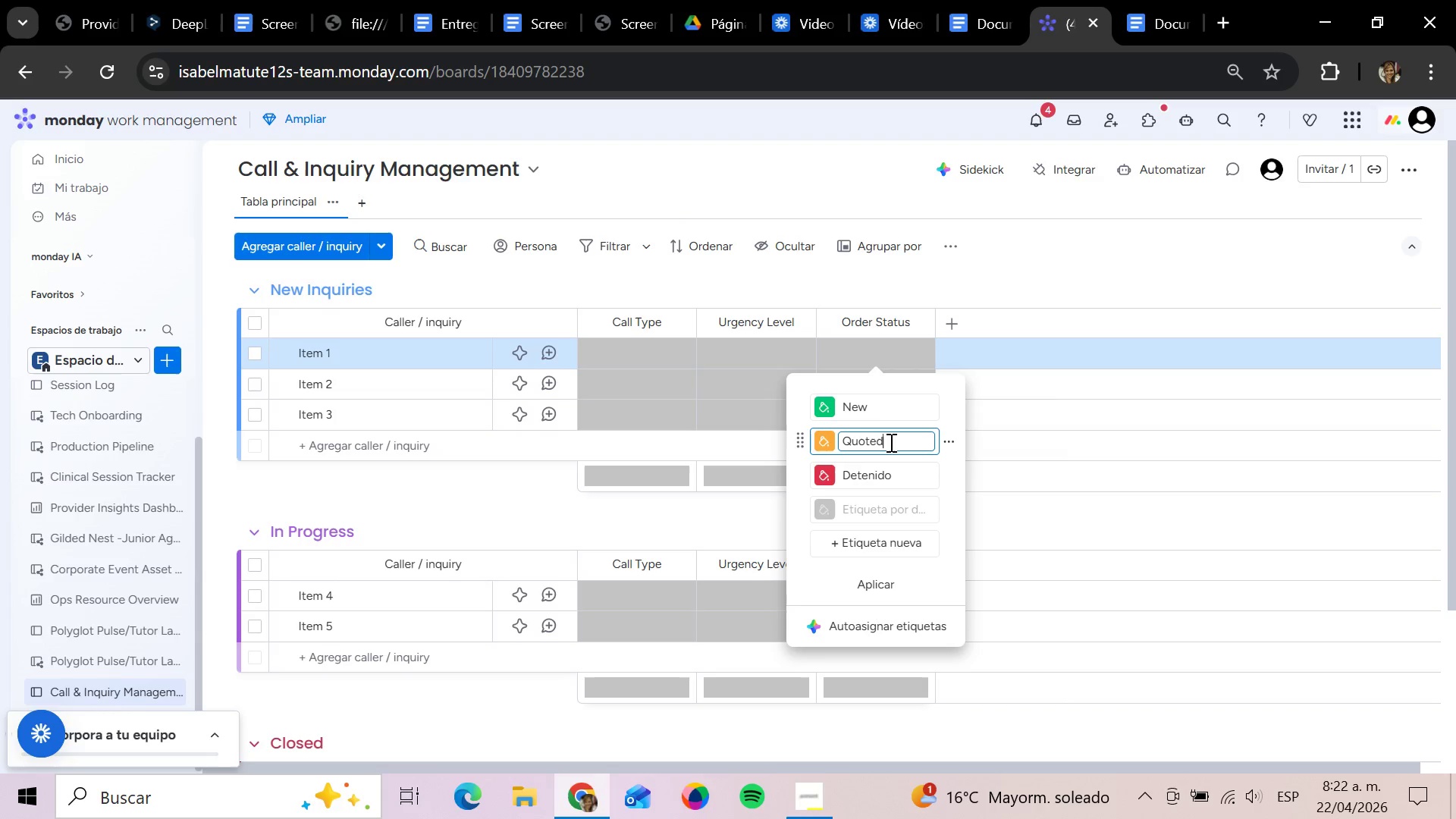 
key(Enter)
 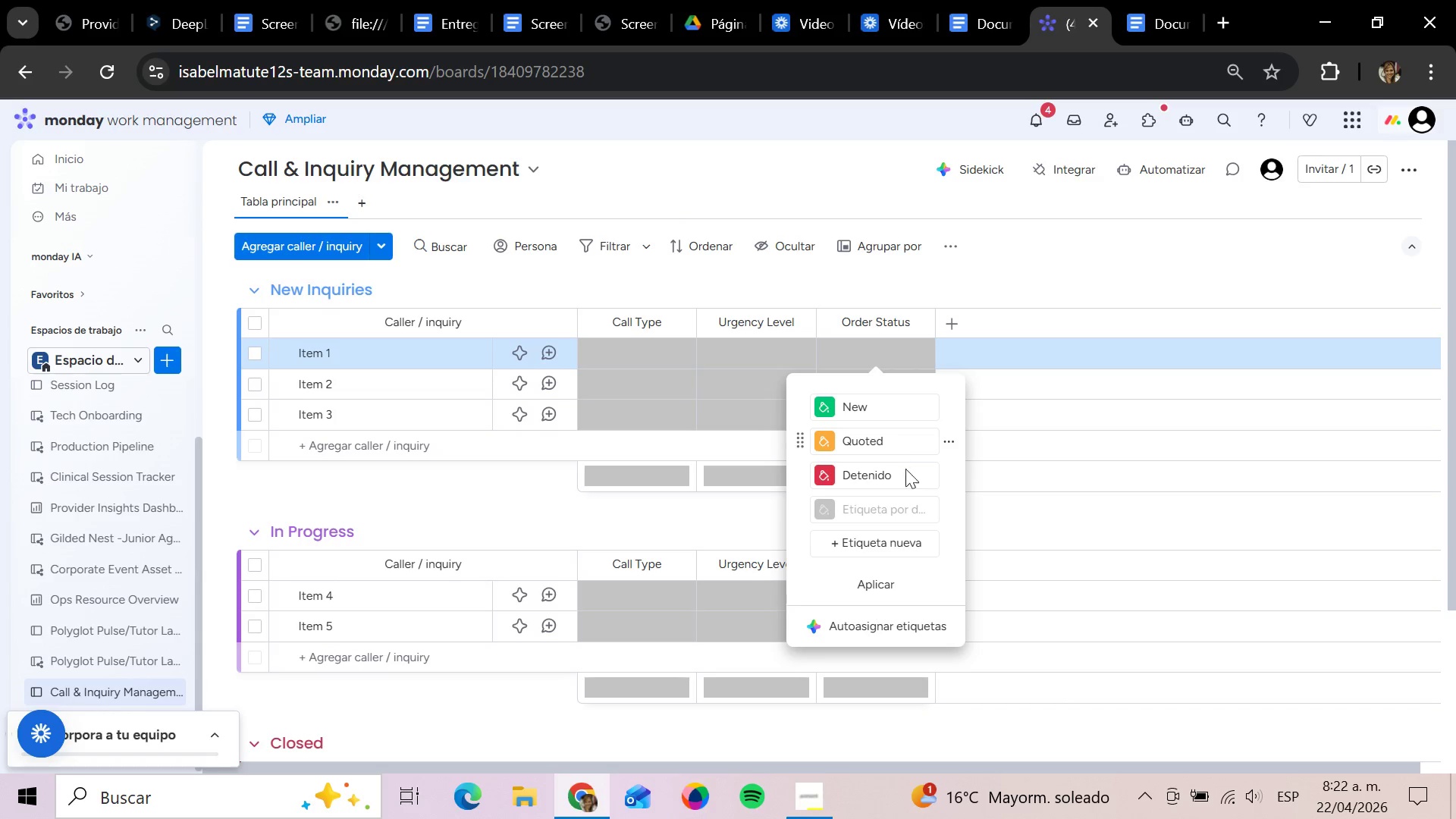 
left_click([900, 475])
 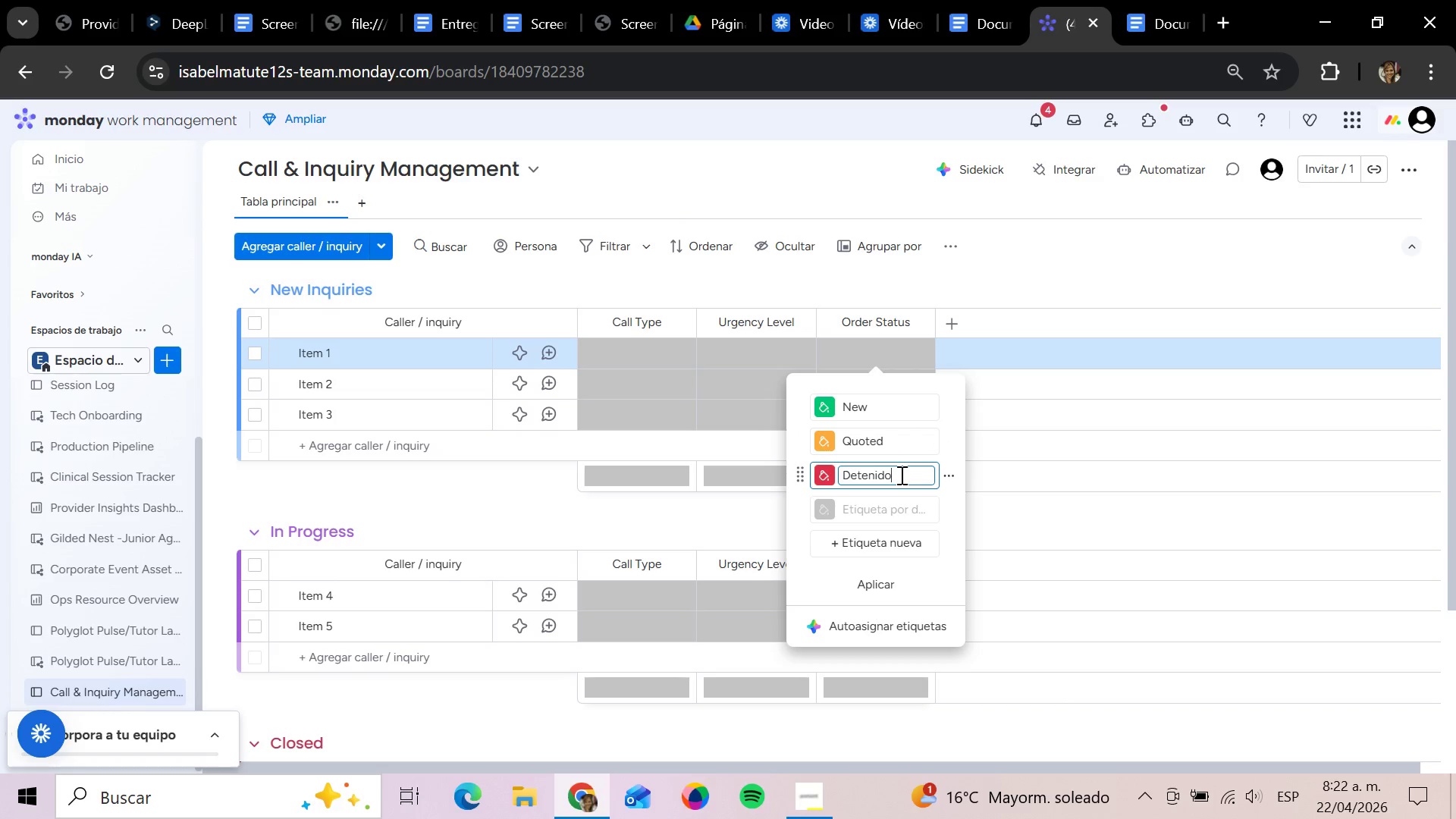 
hold_key(key=Backspace, duration=0.97)
 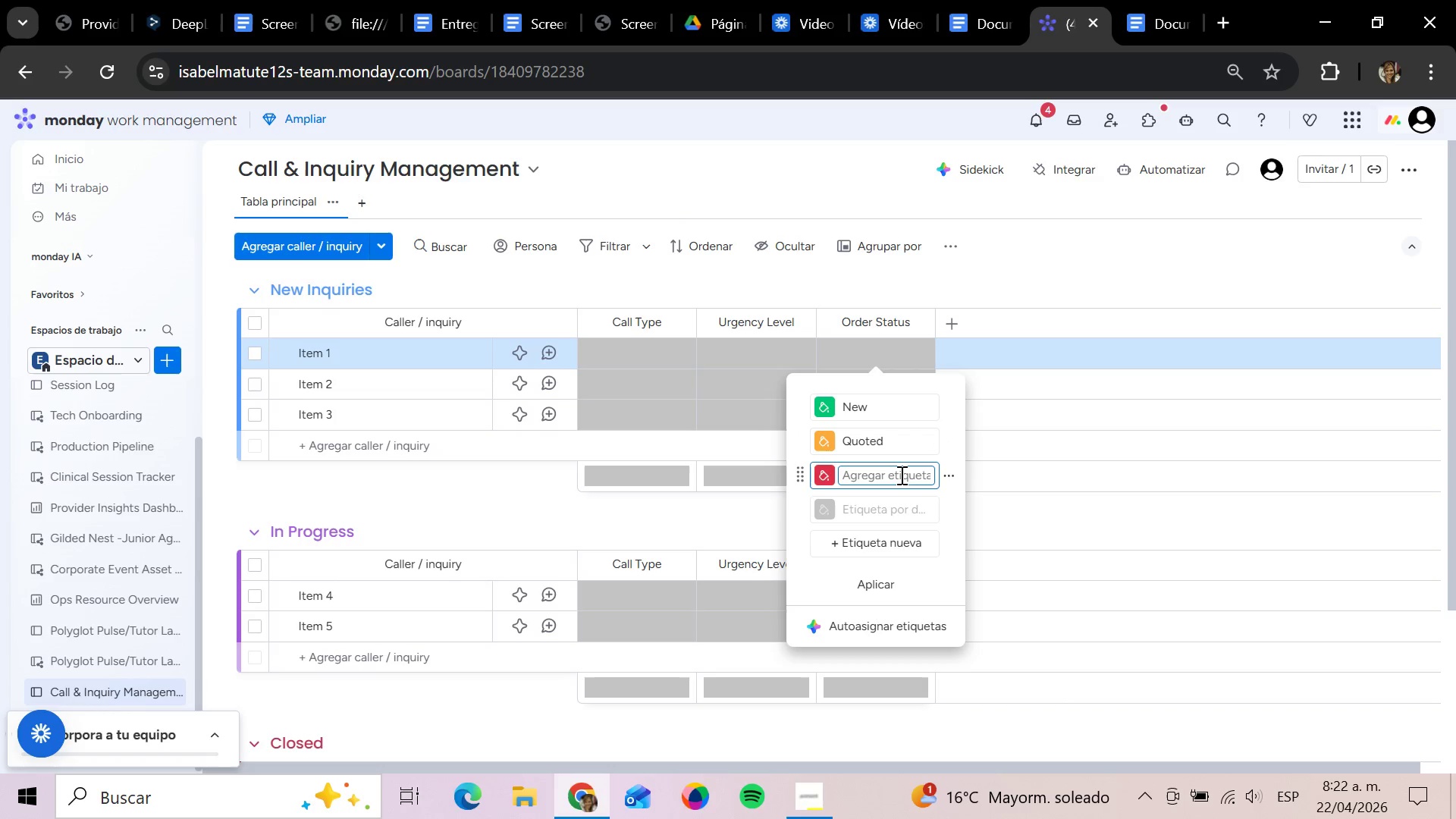 
type(In Production)
 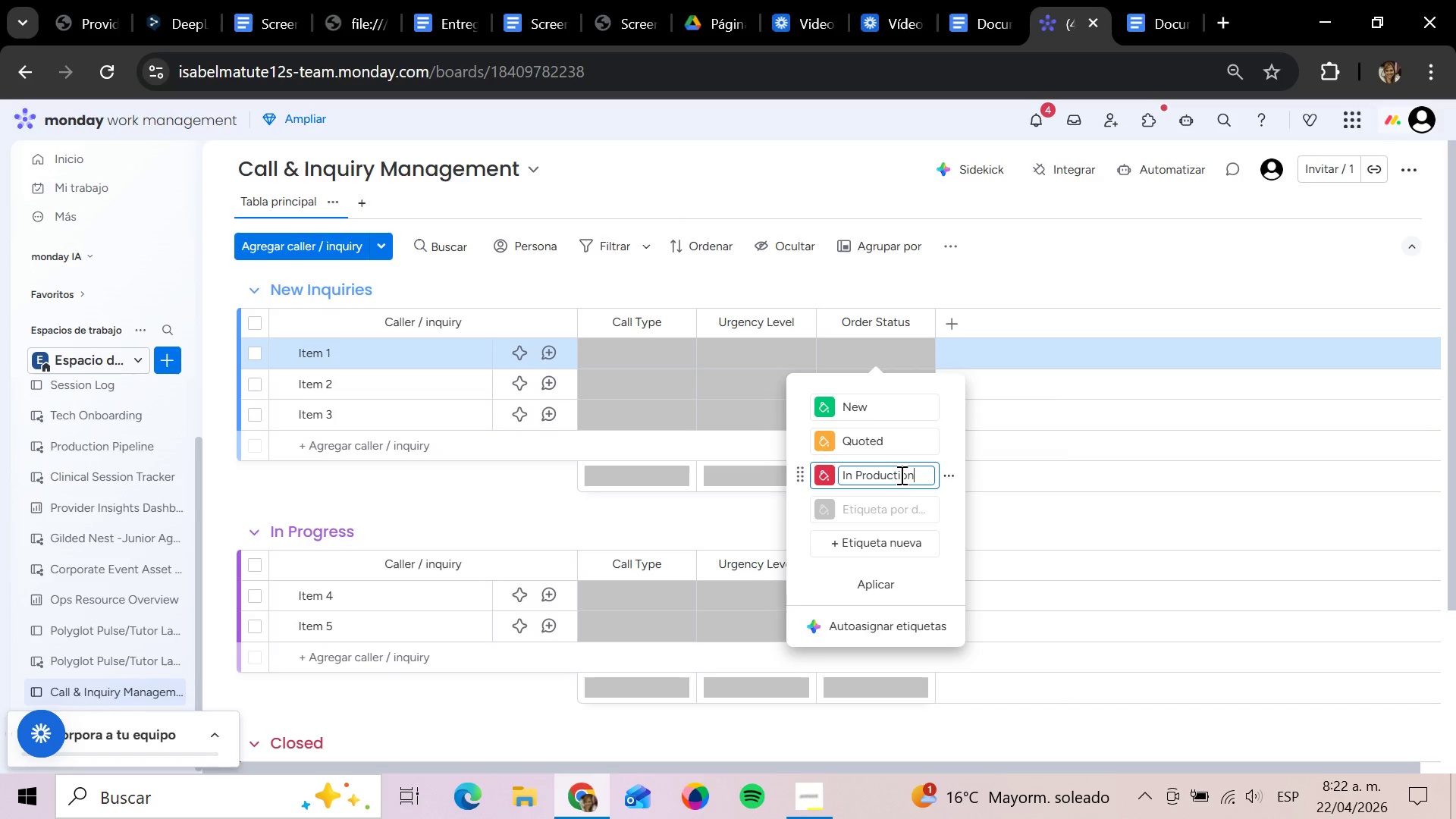 
key(Enter)
 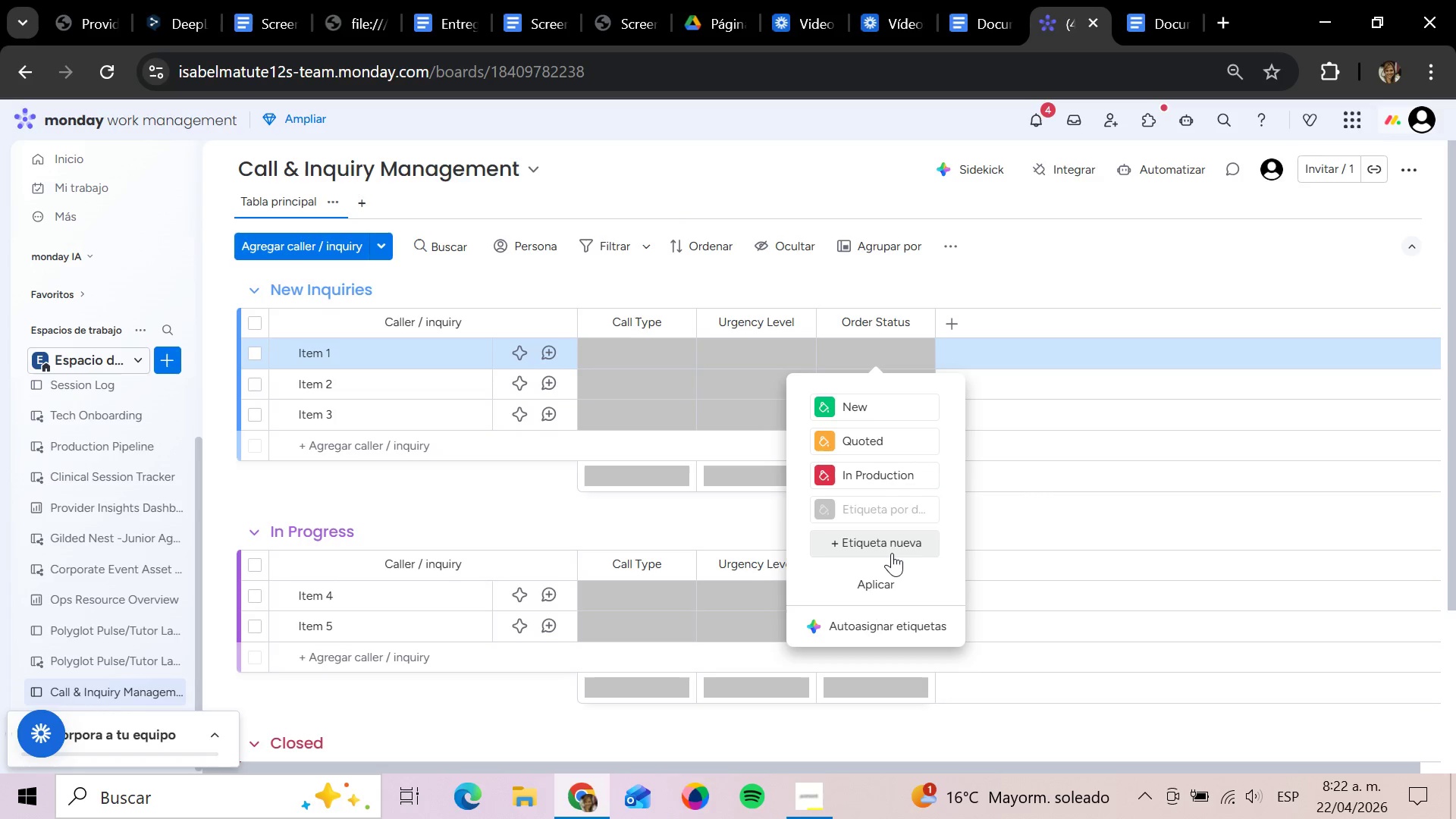 
left_click([892, 553])
 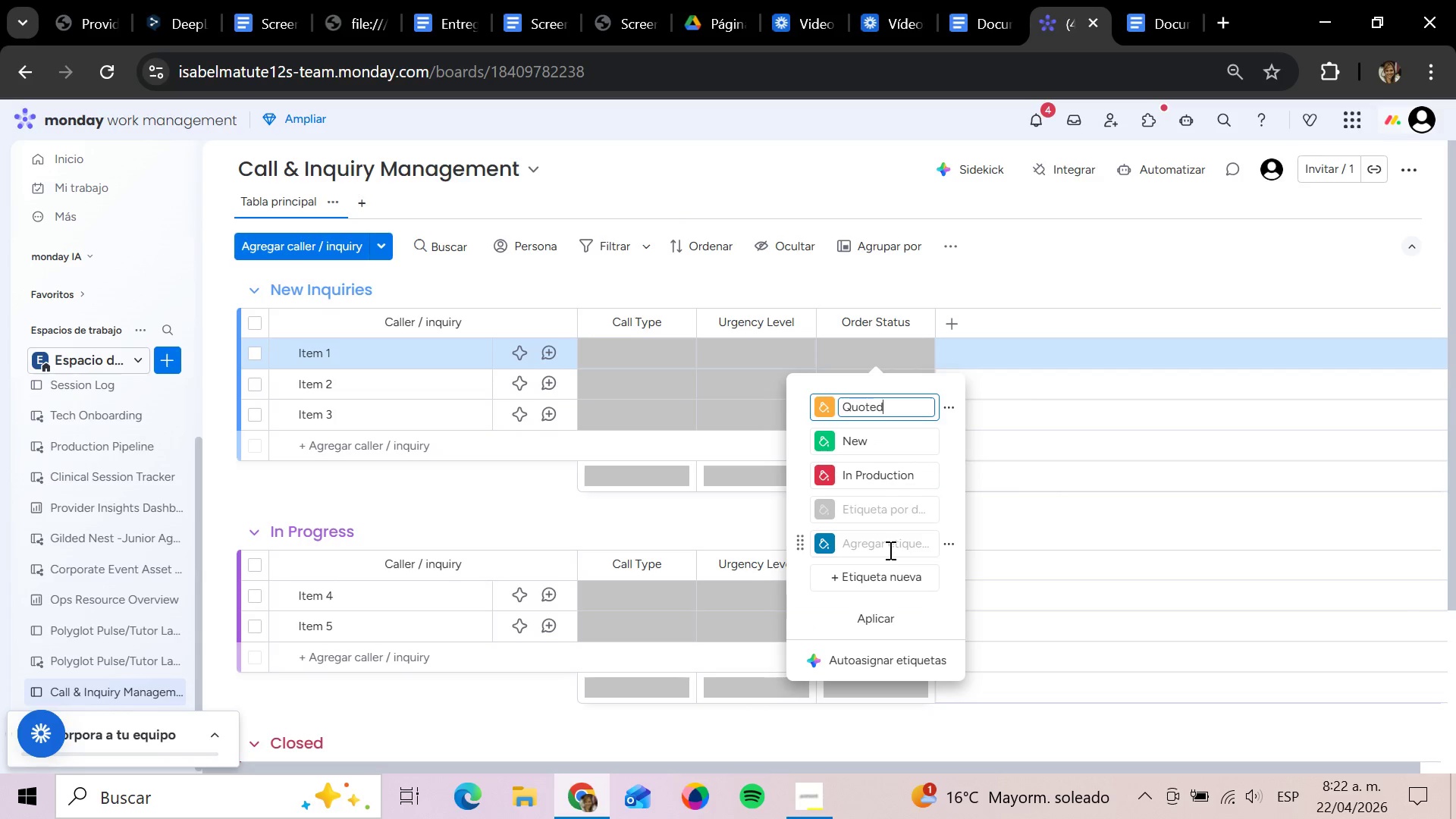 
left_click([889, 550])
 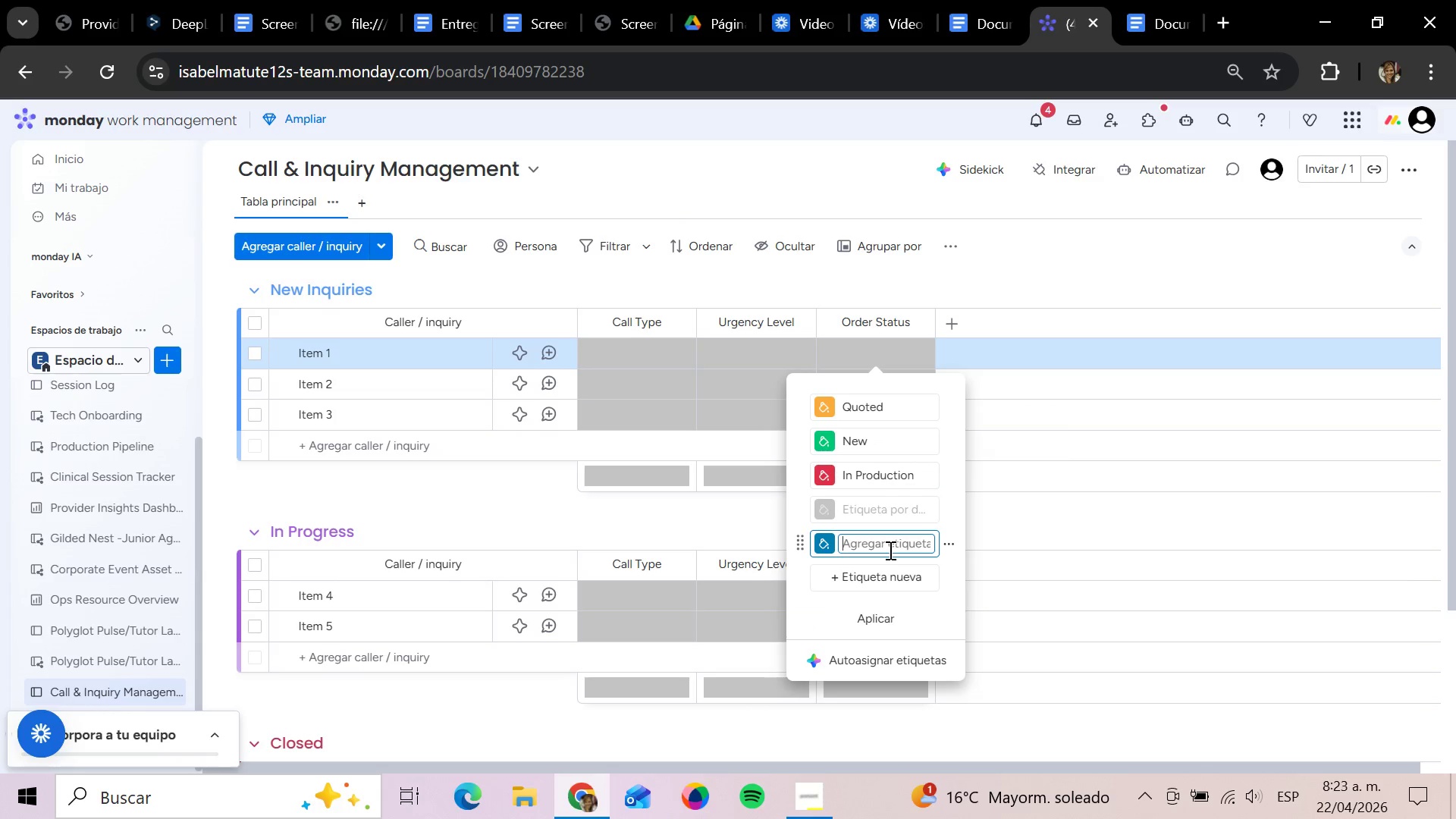 
type(Ready)
 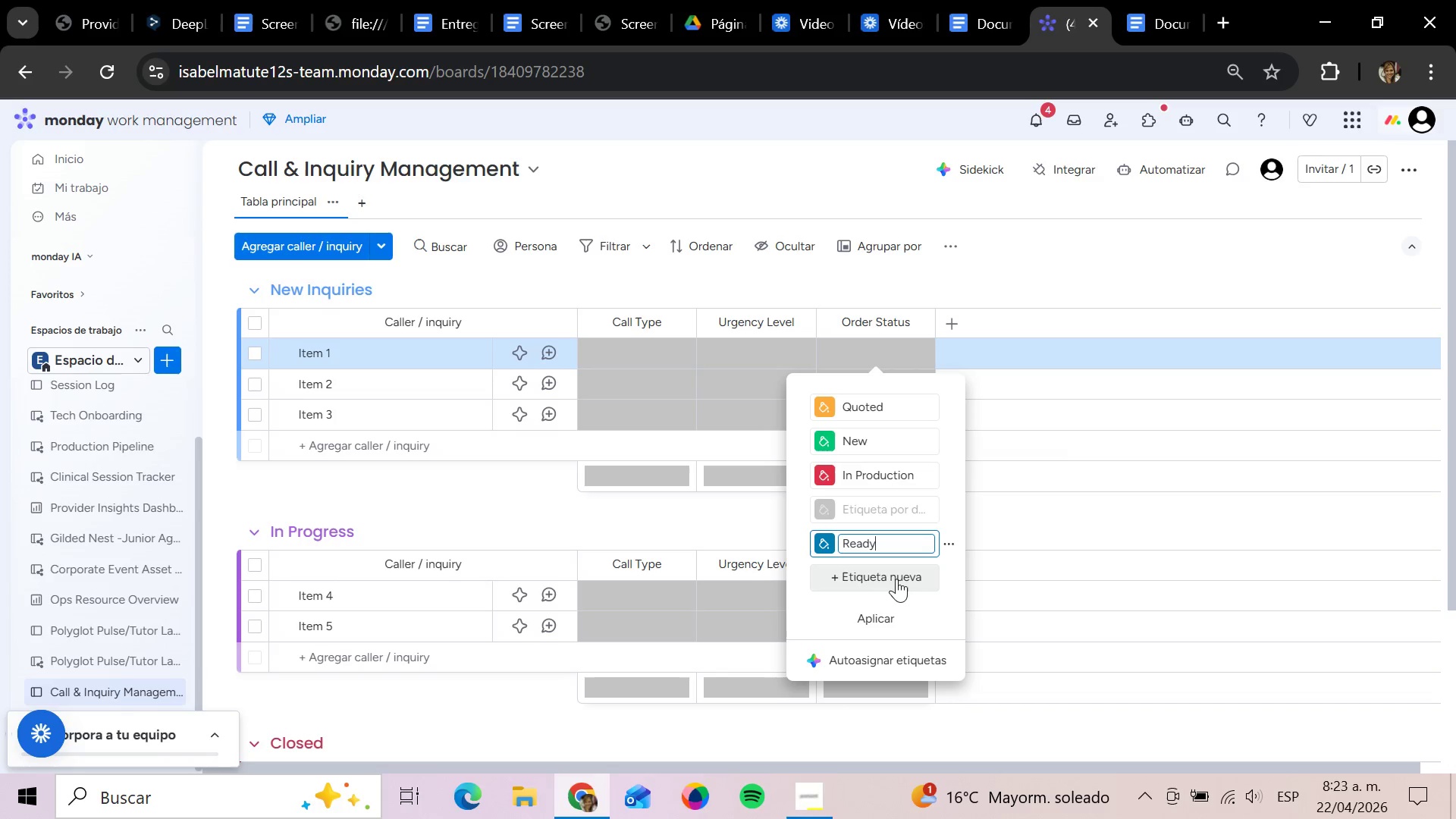 
left_click([896, 579])
 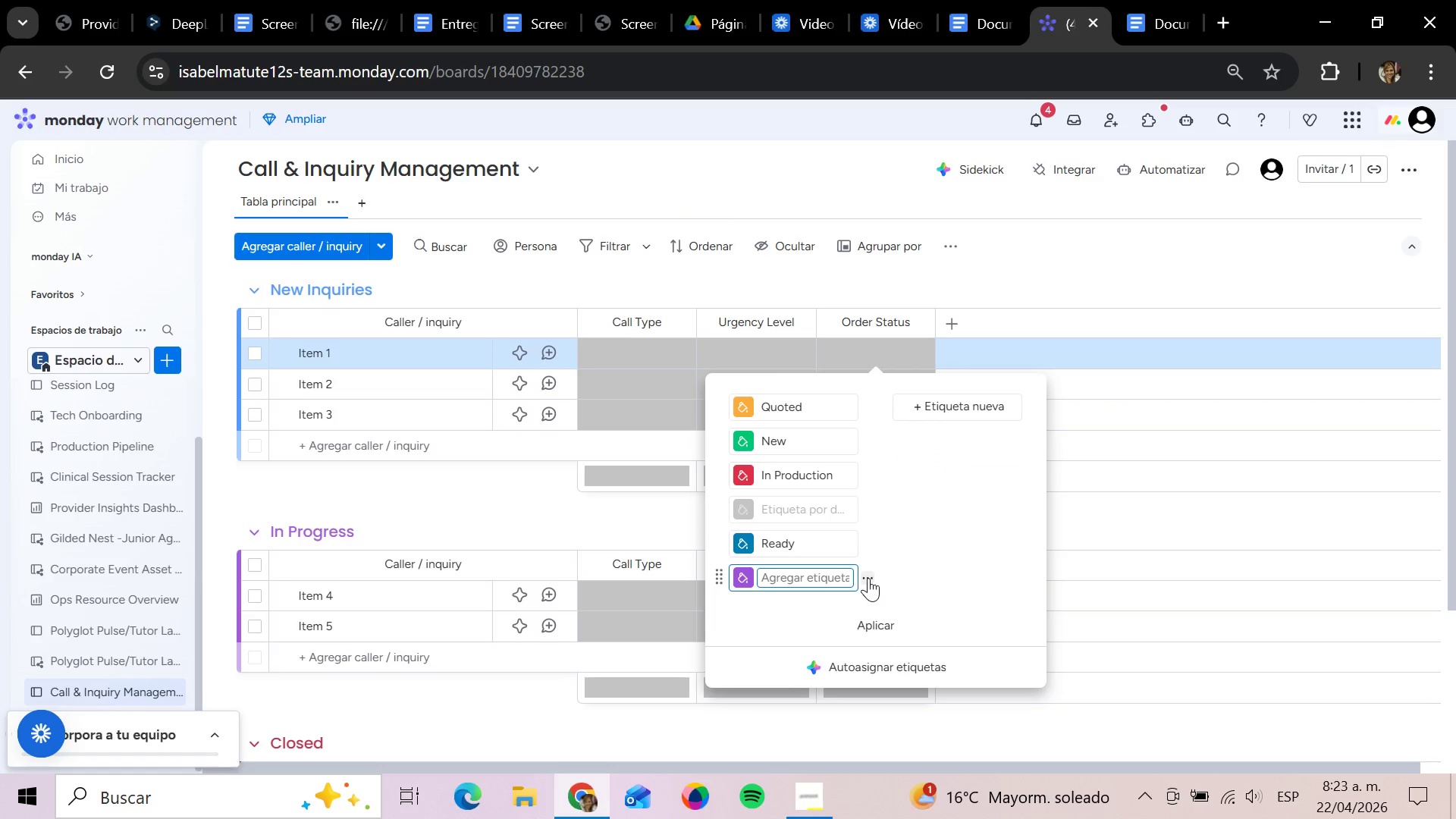 
type(DEl)
key(Backspace)
key(Backspace)
type(elivered)
 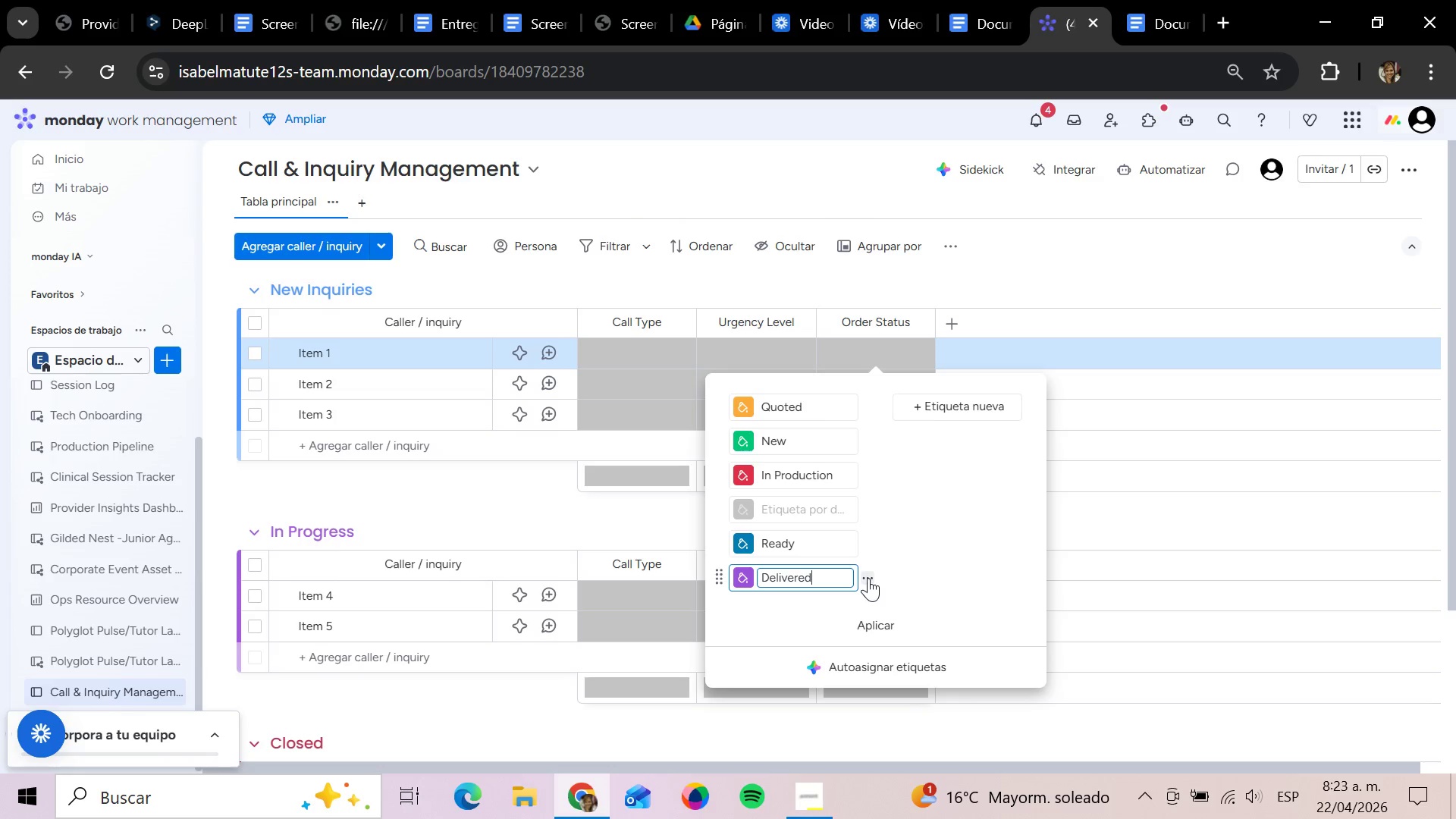 
key(Enter)
 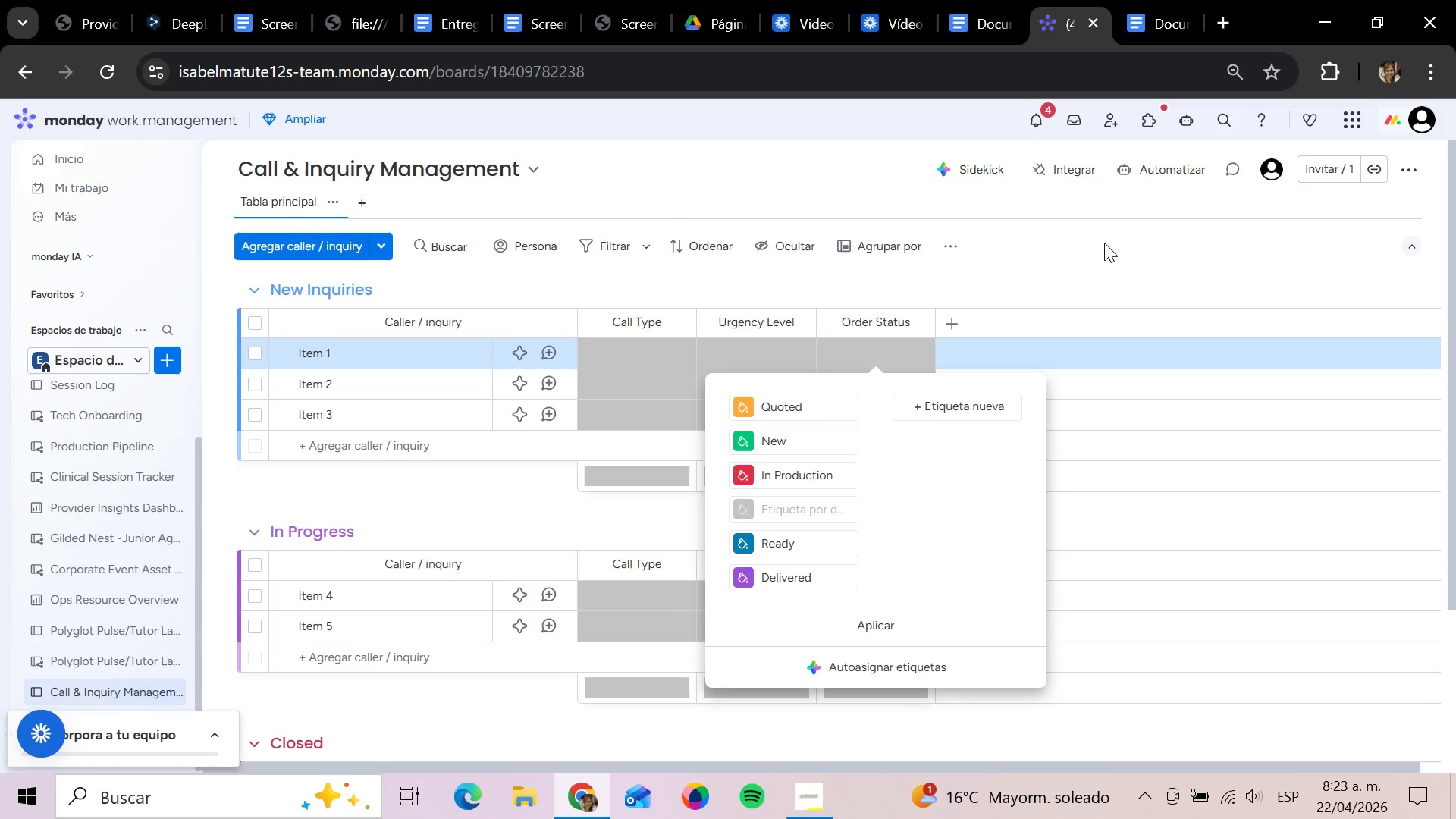 
left_click([1127, 249])
 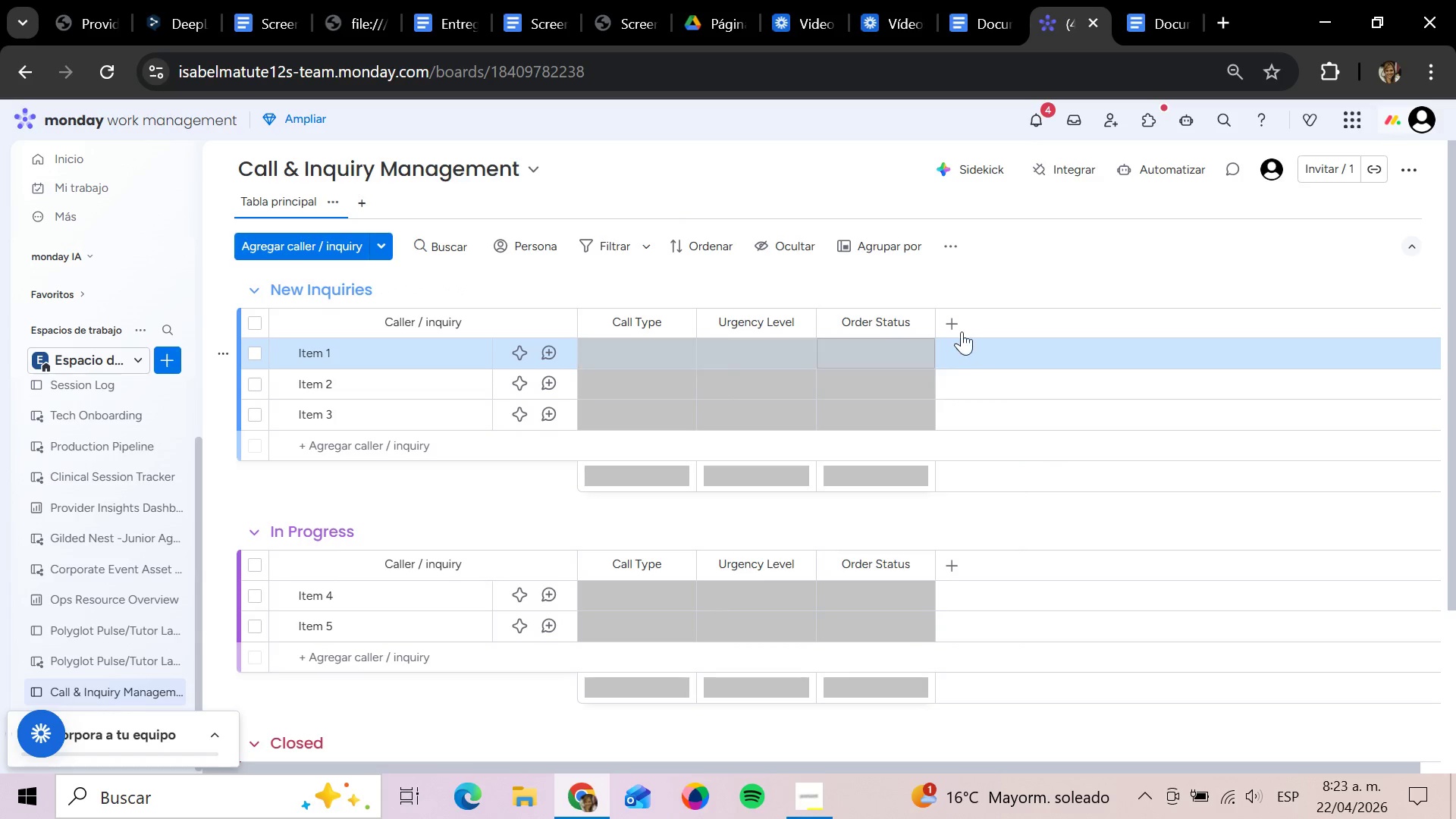 
left_click([959, 329])
 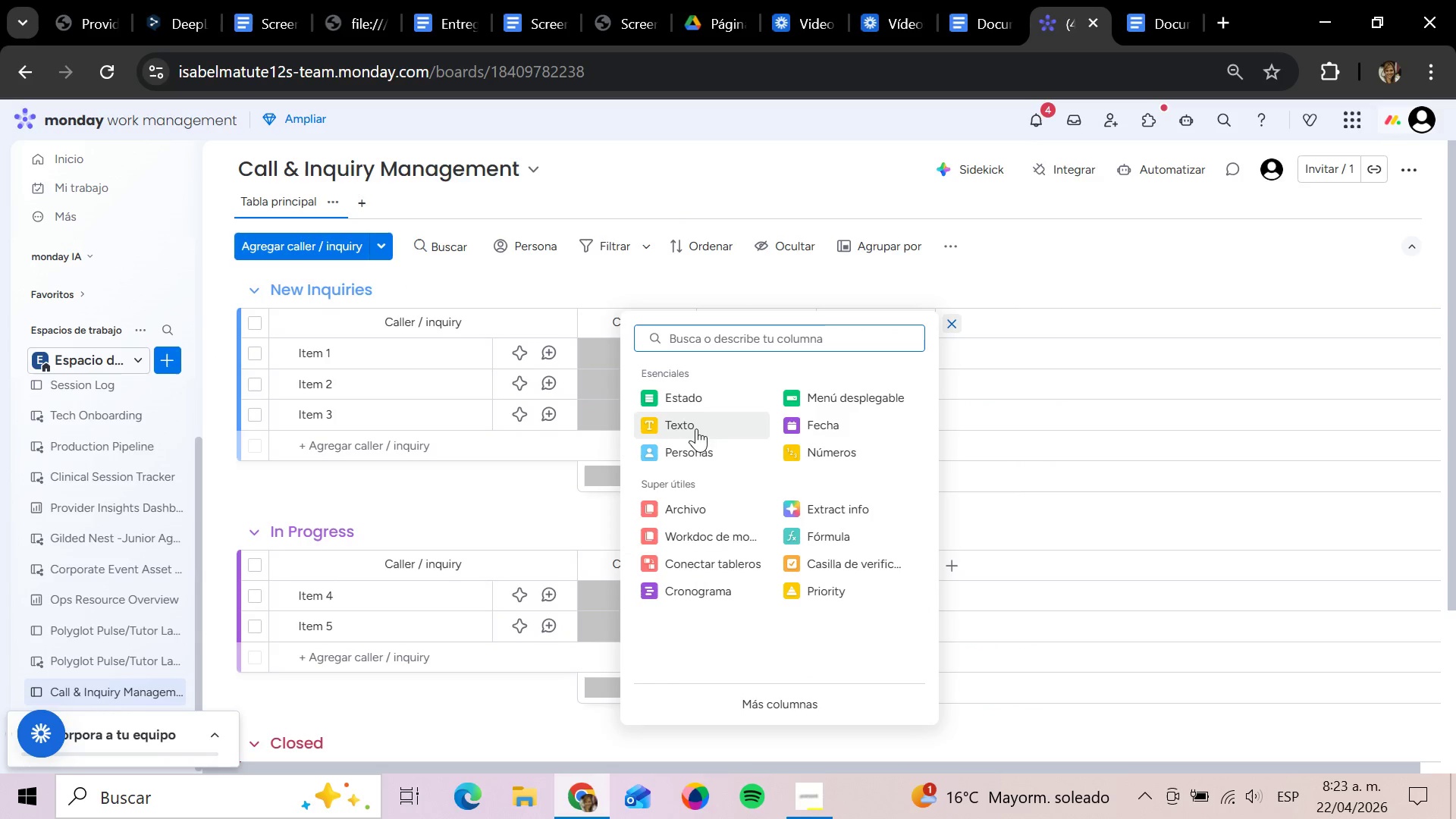 
left_click([683, 456])
 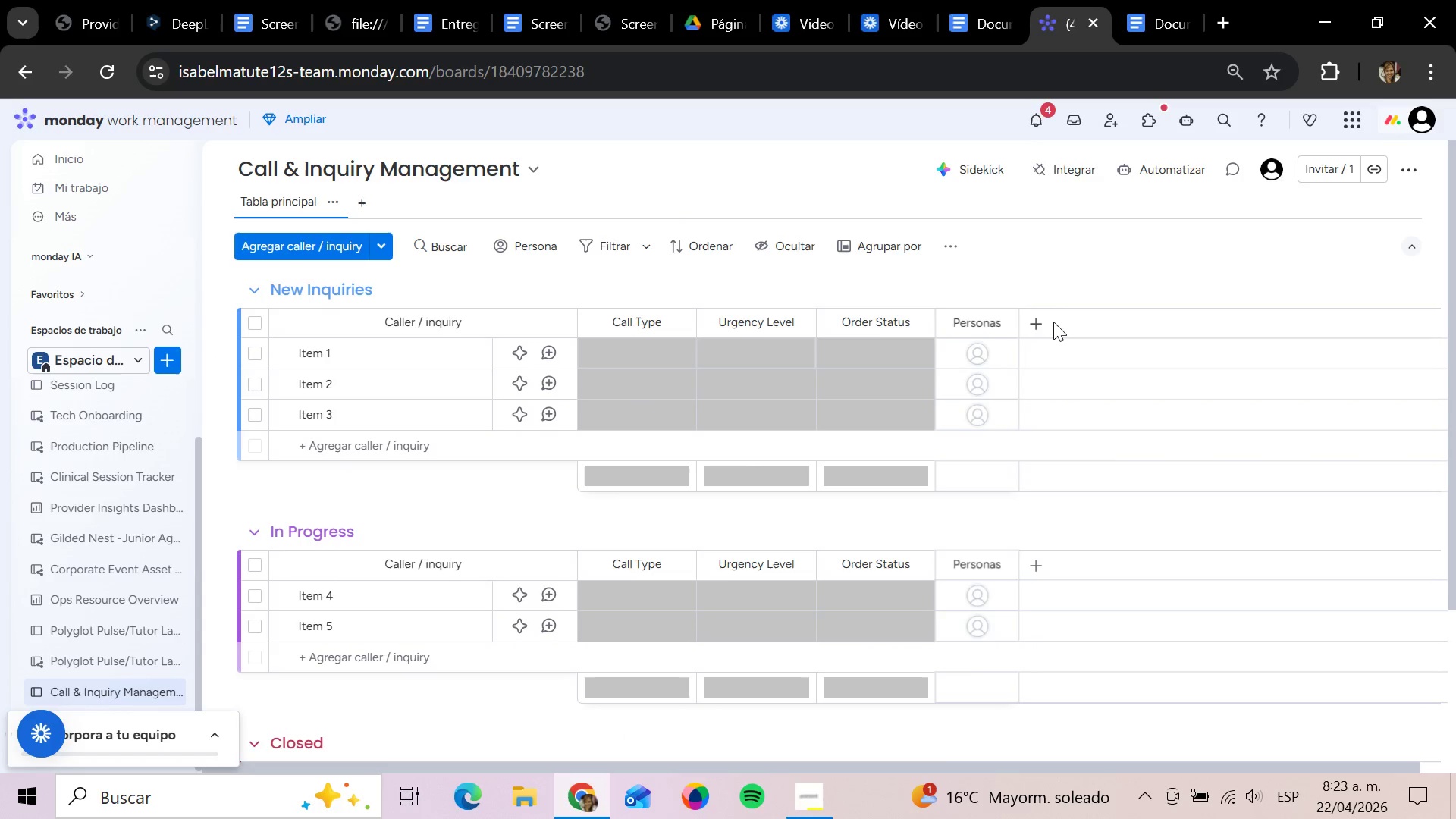 
double_click([1037, 324])
 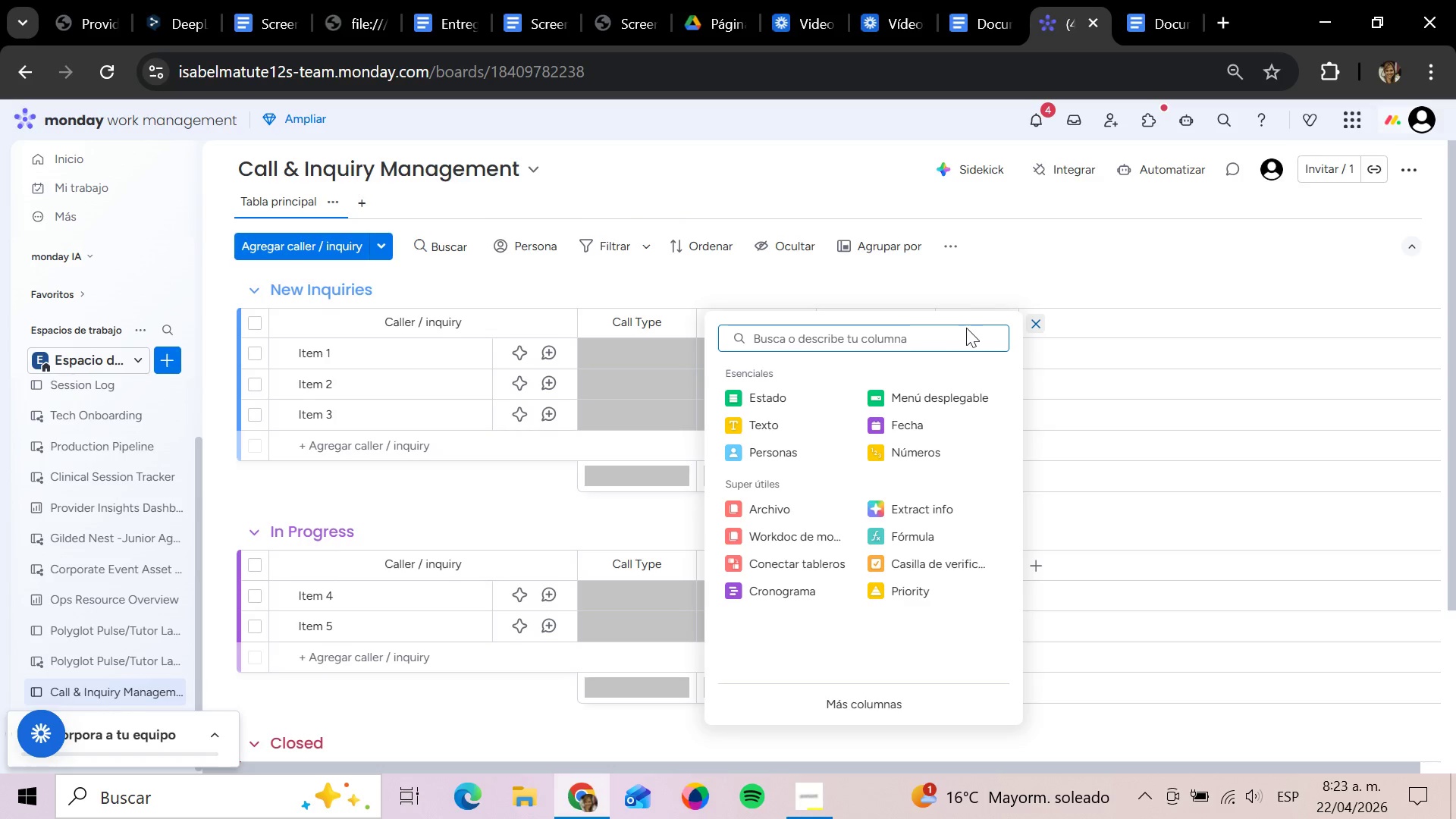 
left_click([1025, 297])
 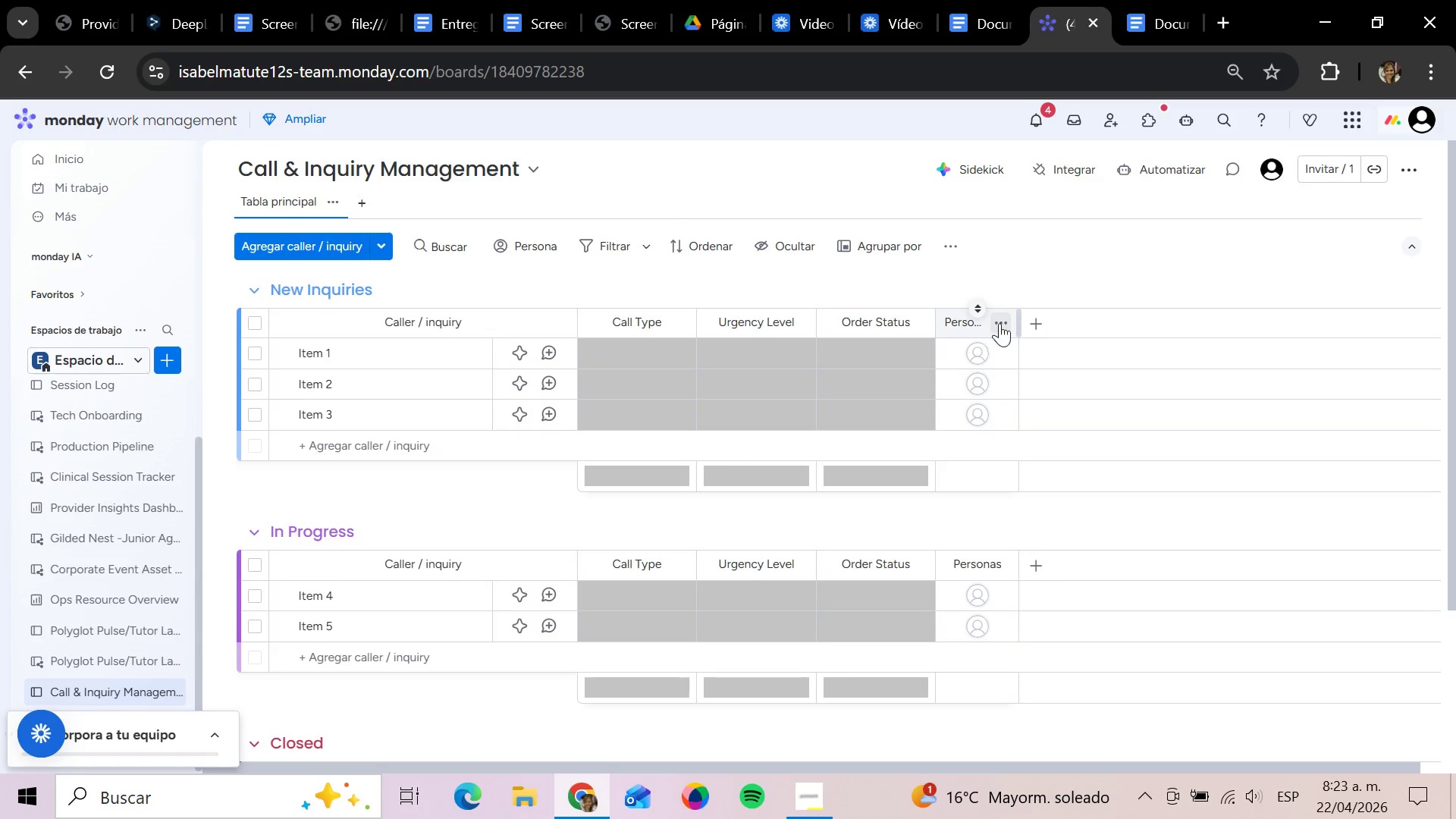 
left_click([978, 328])
 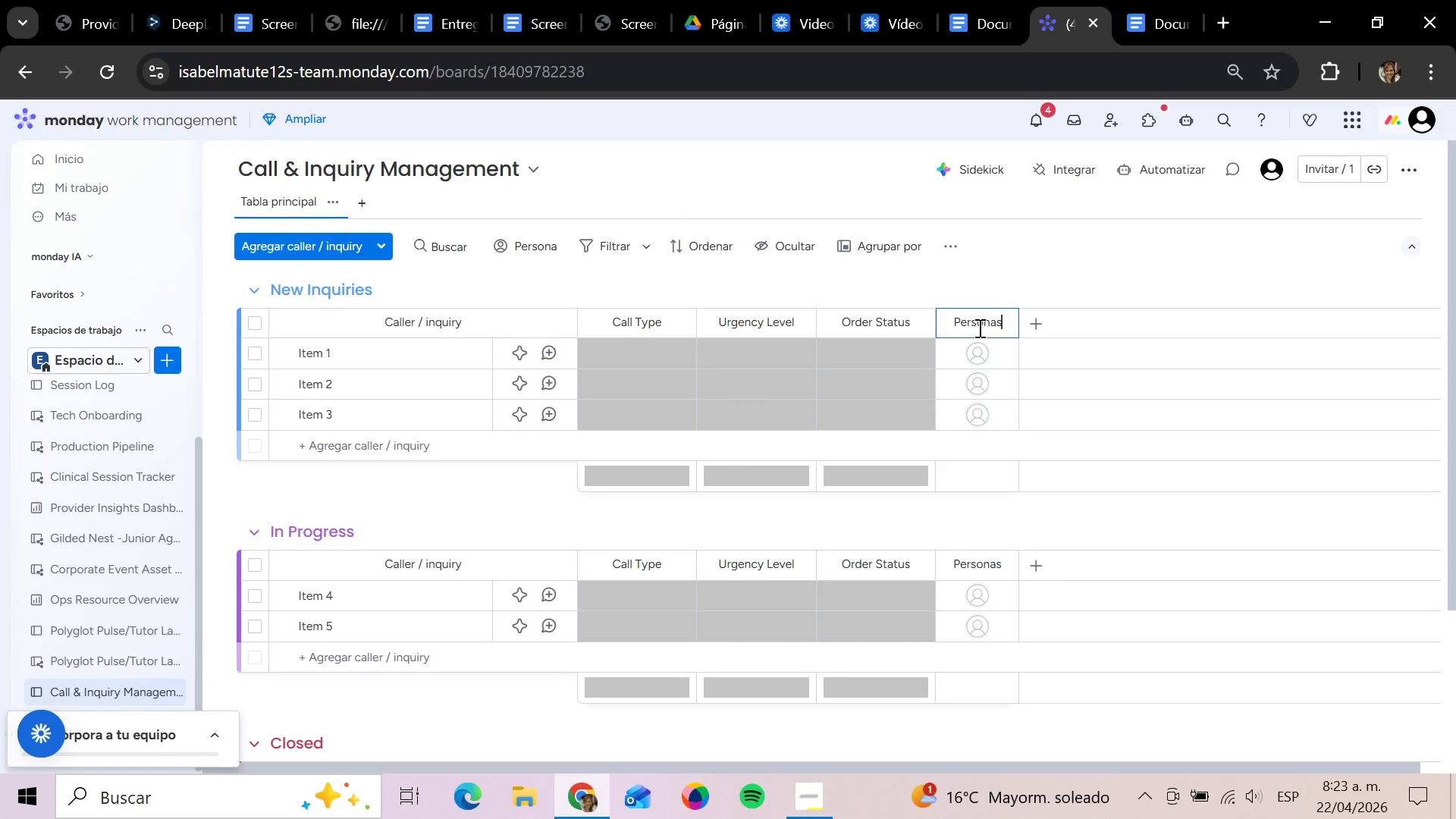 
hold_key(key=Backspace, duration=1.11)
 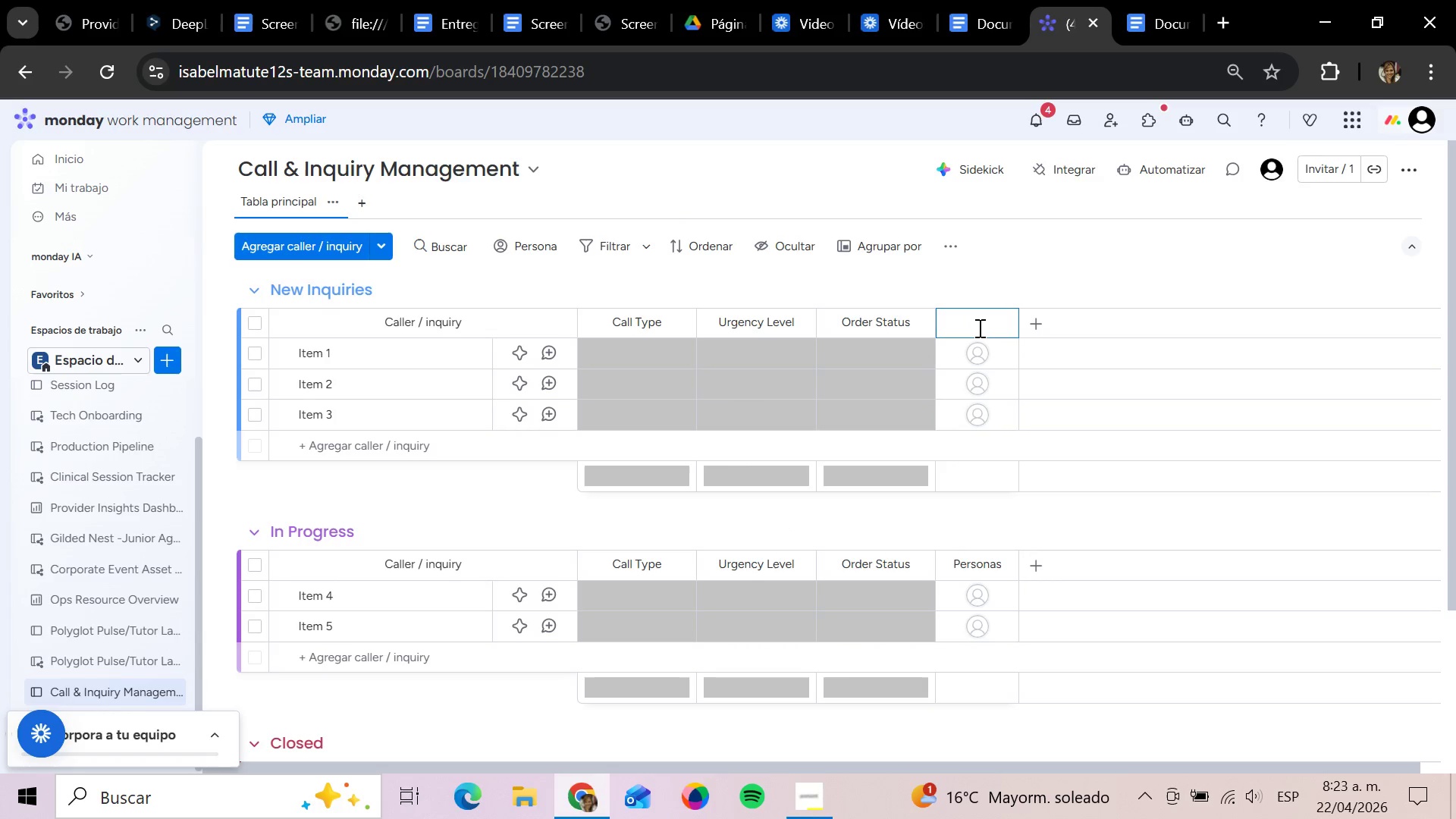 
type(S)
key(Backspace)
type(Assigned Decorator )
 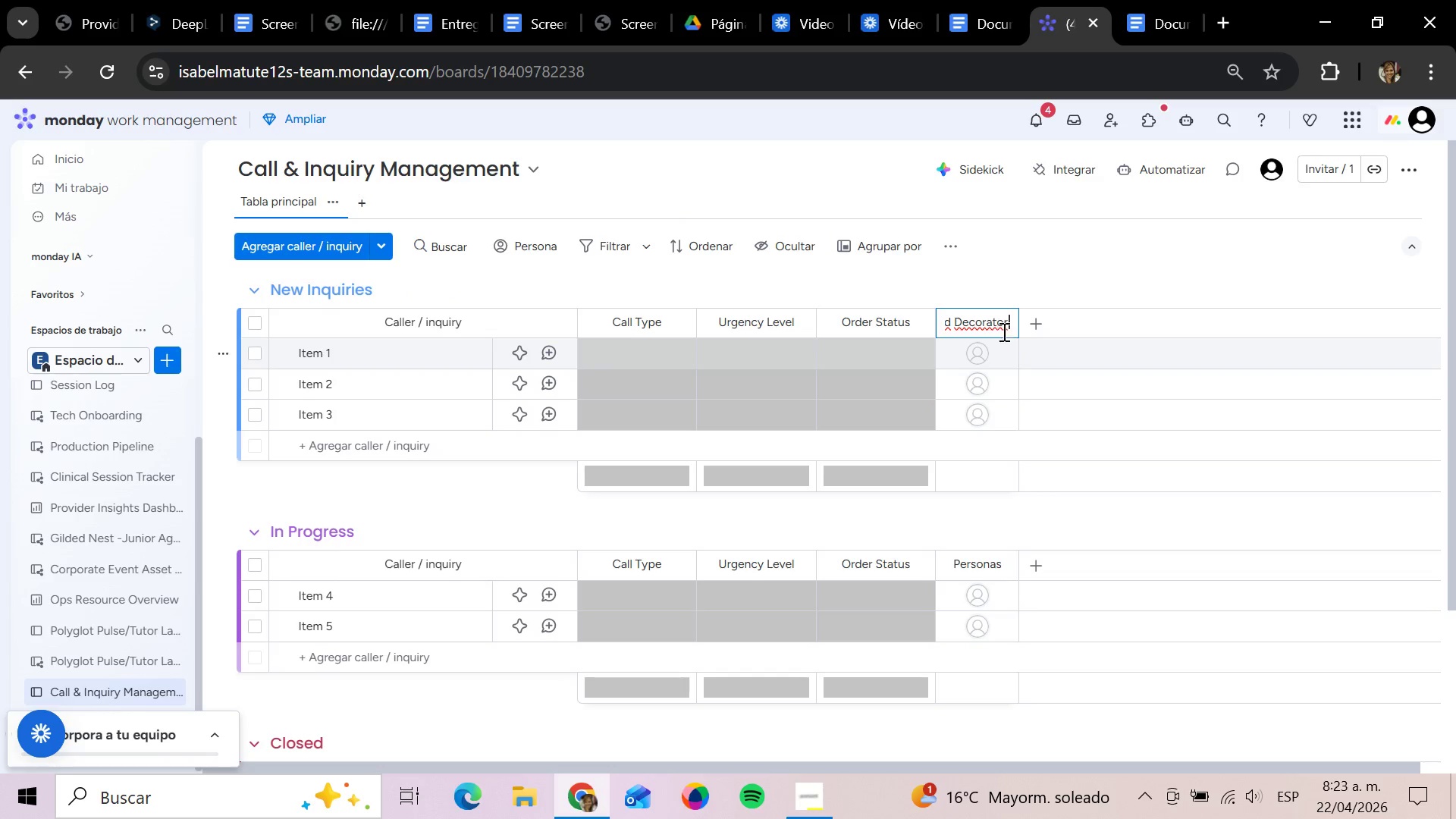 
left_click([1037, 331])
 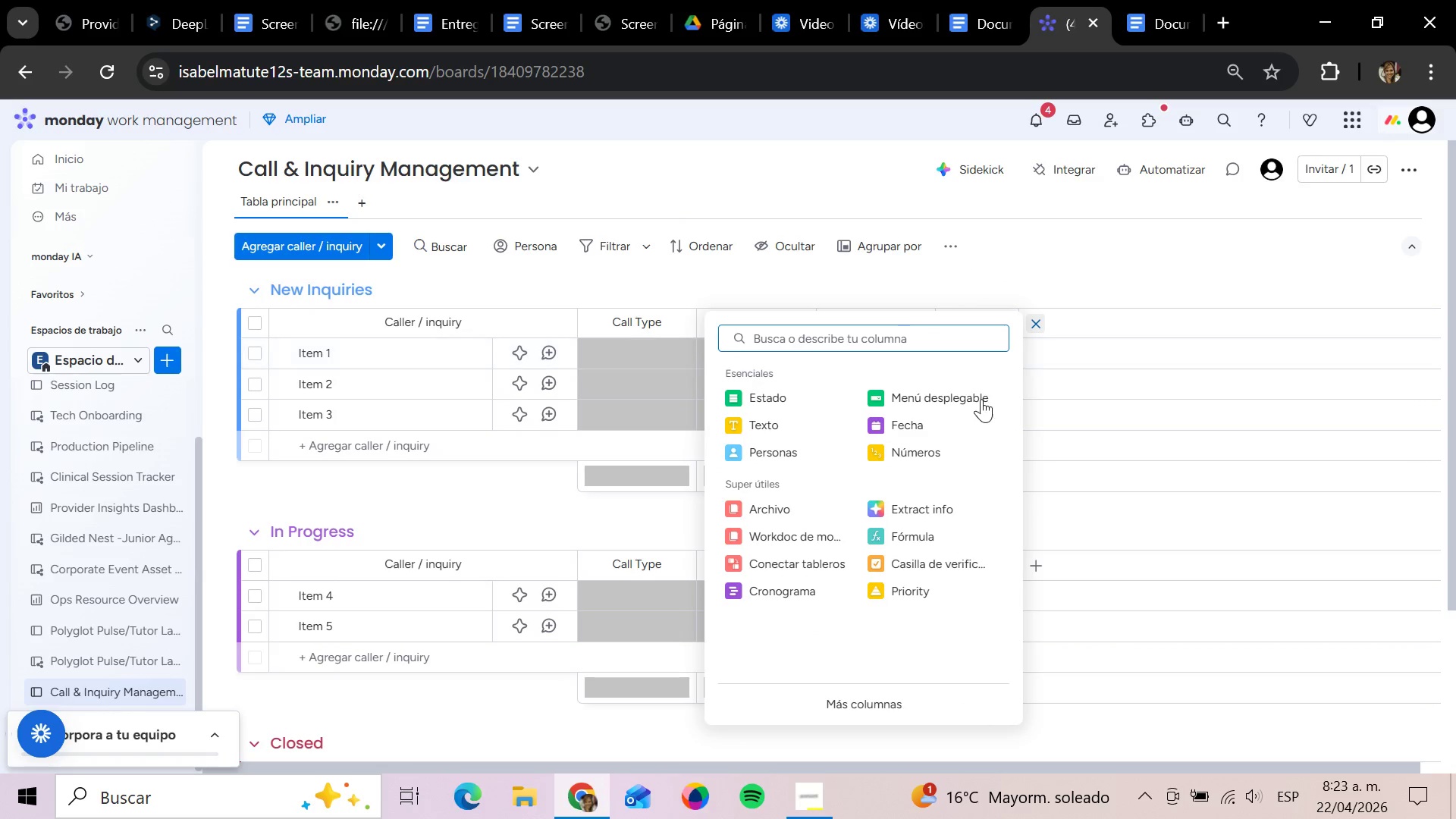 
type(en)
 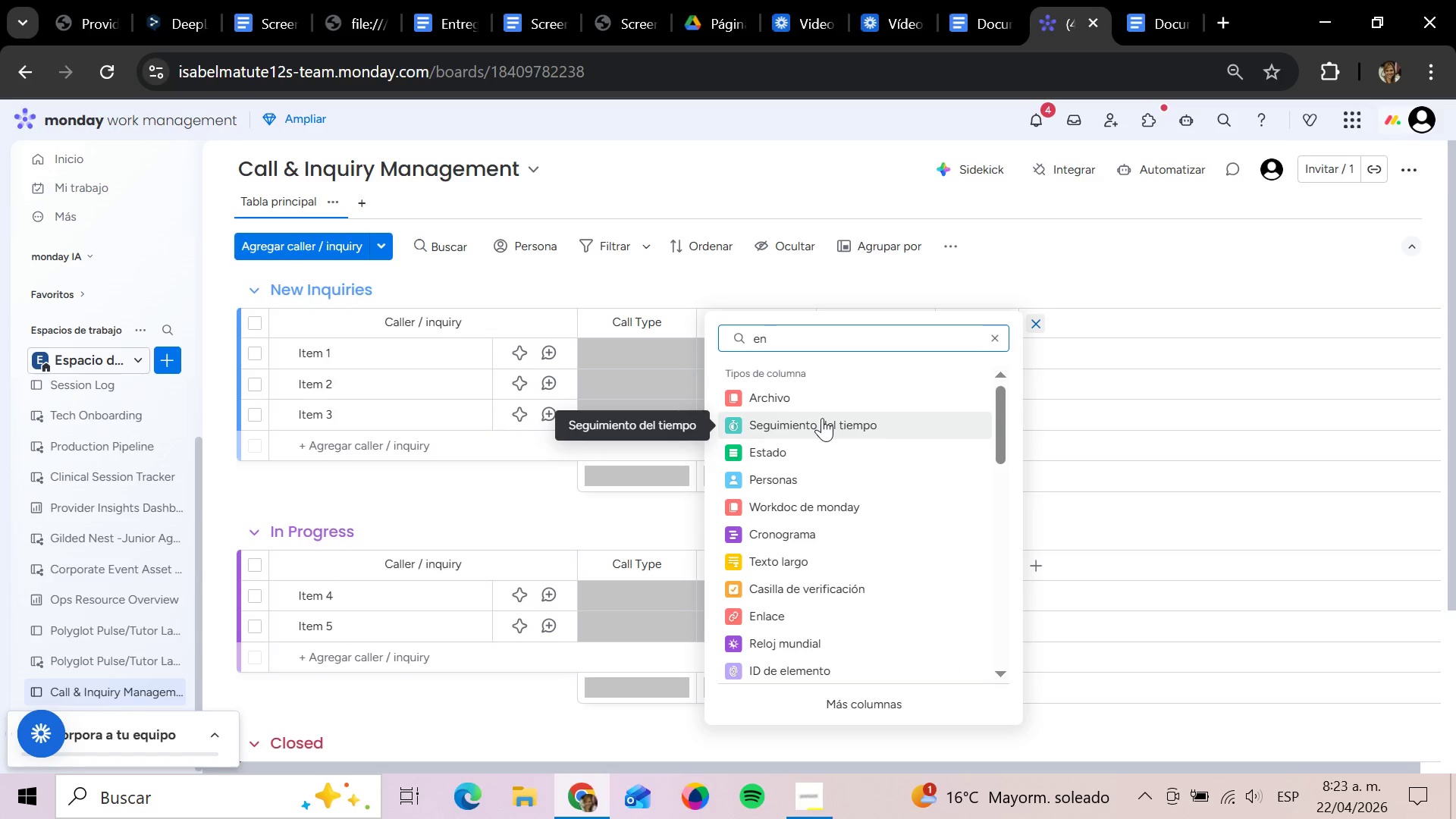 
type(lac)
 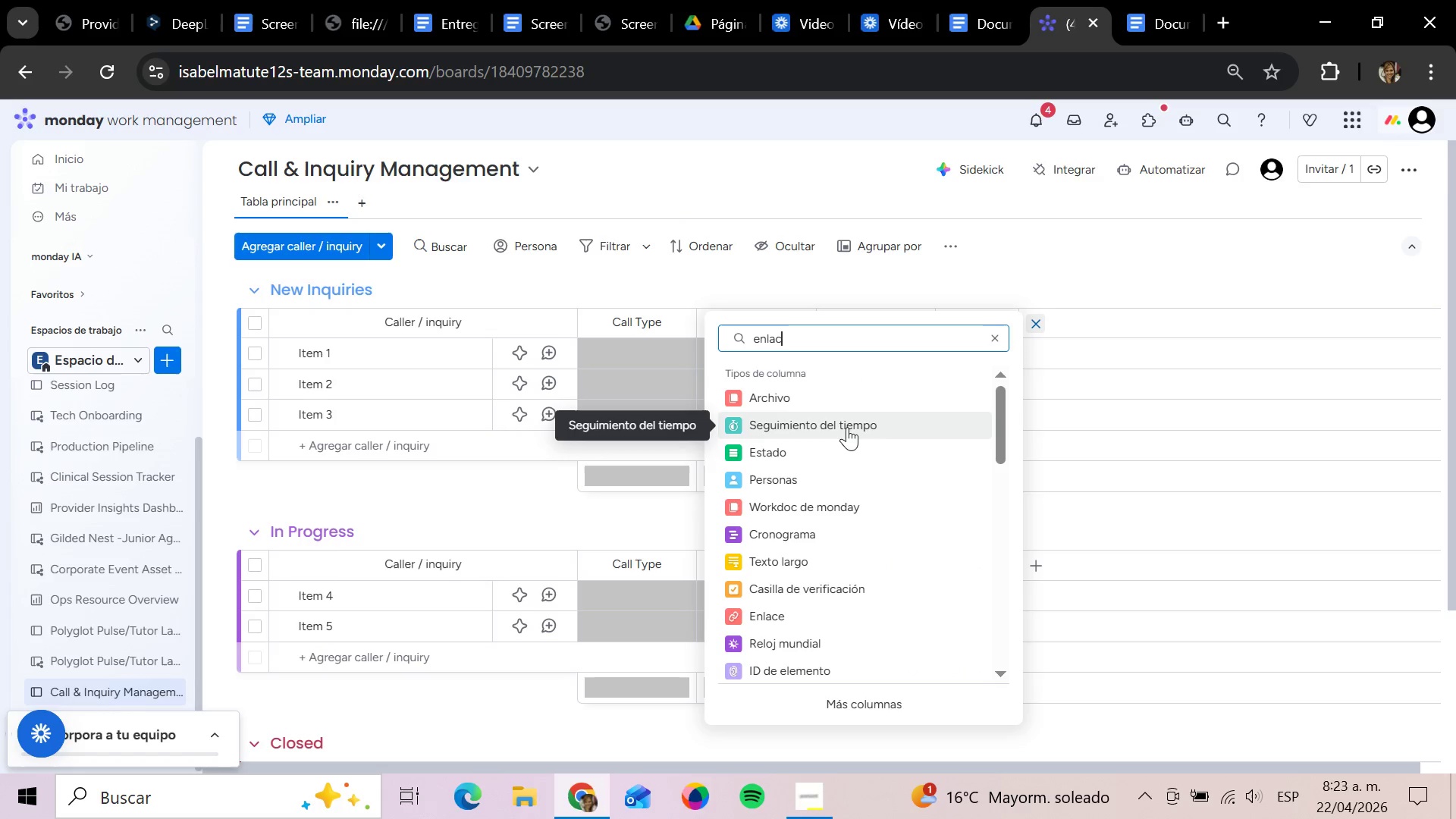 
key(E)
 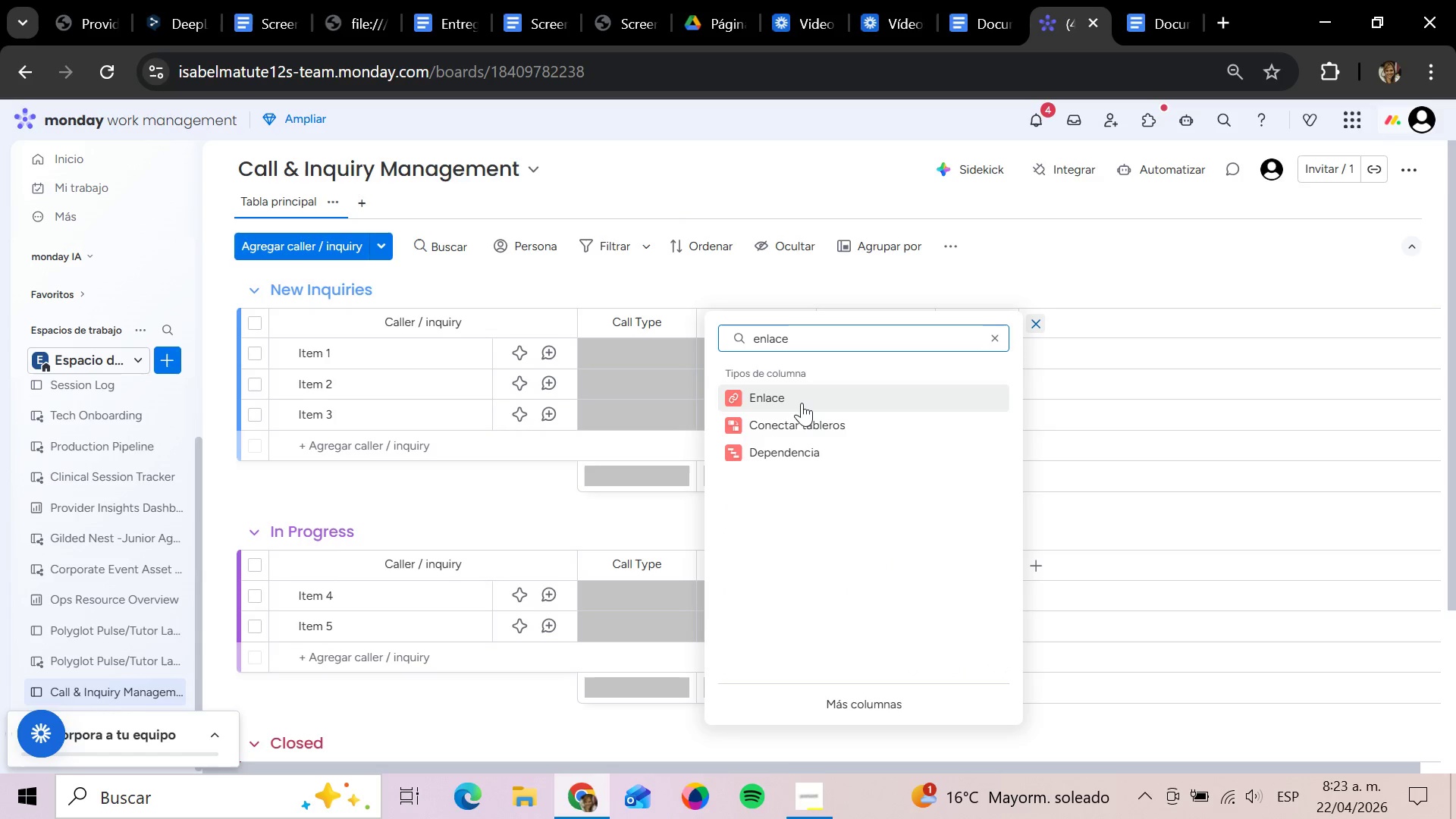 
left_click([802, 403])
 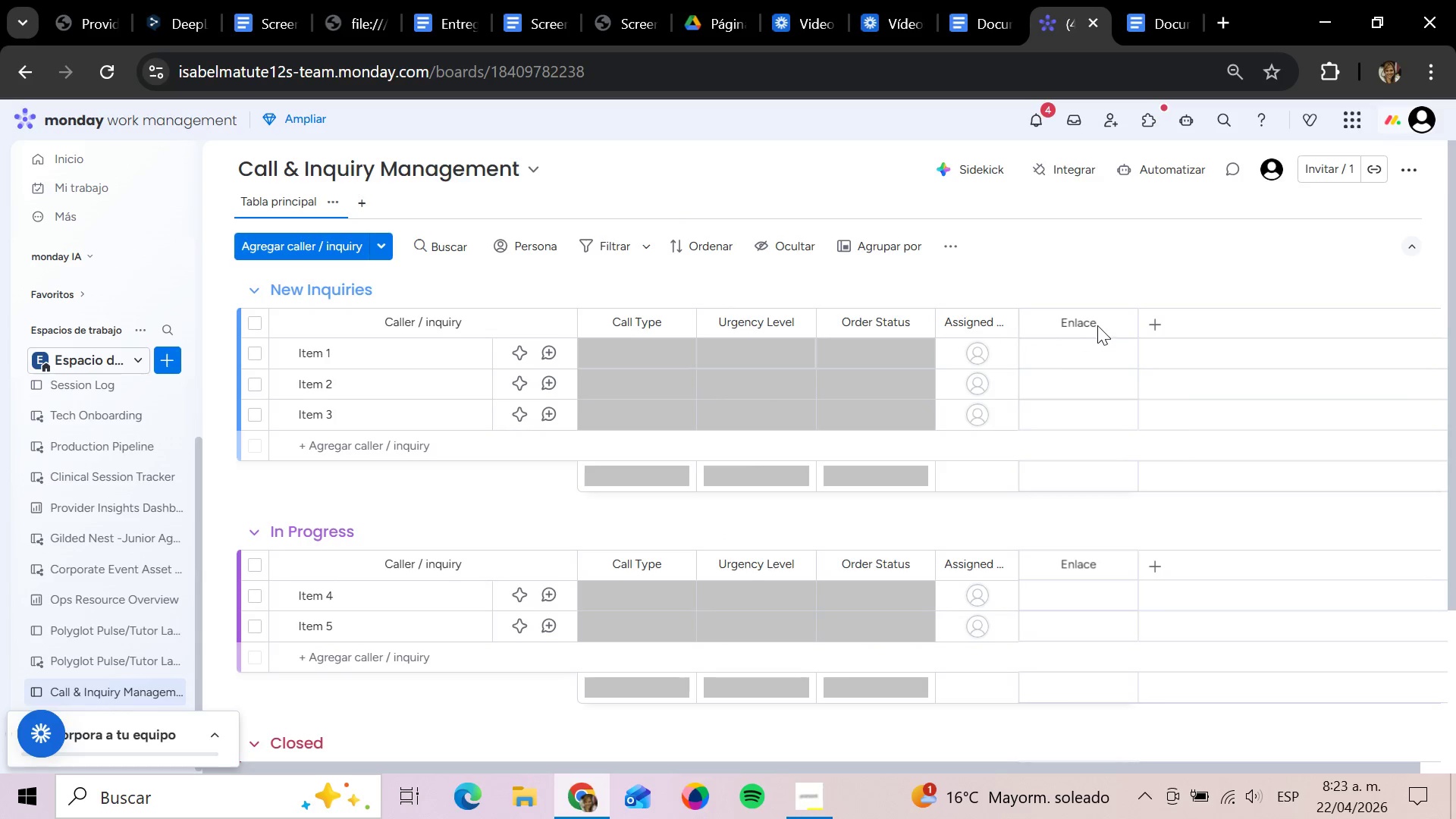 
left_click_drag(start_coordinate=[1103, 319], to_coordinate=[1087, 329])
 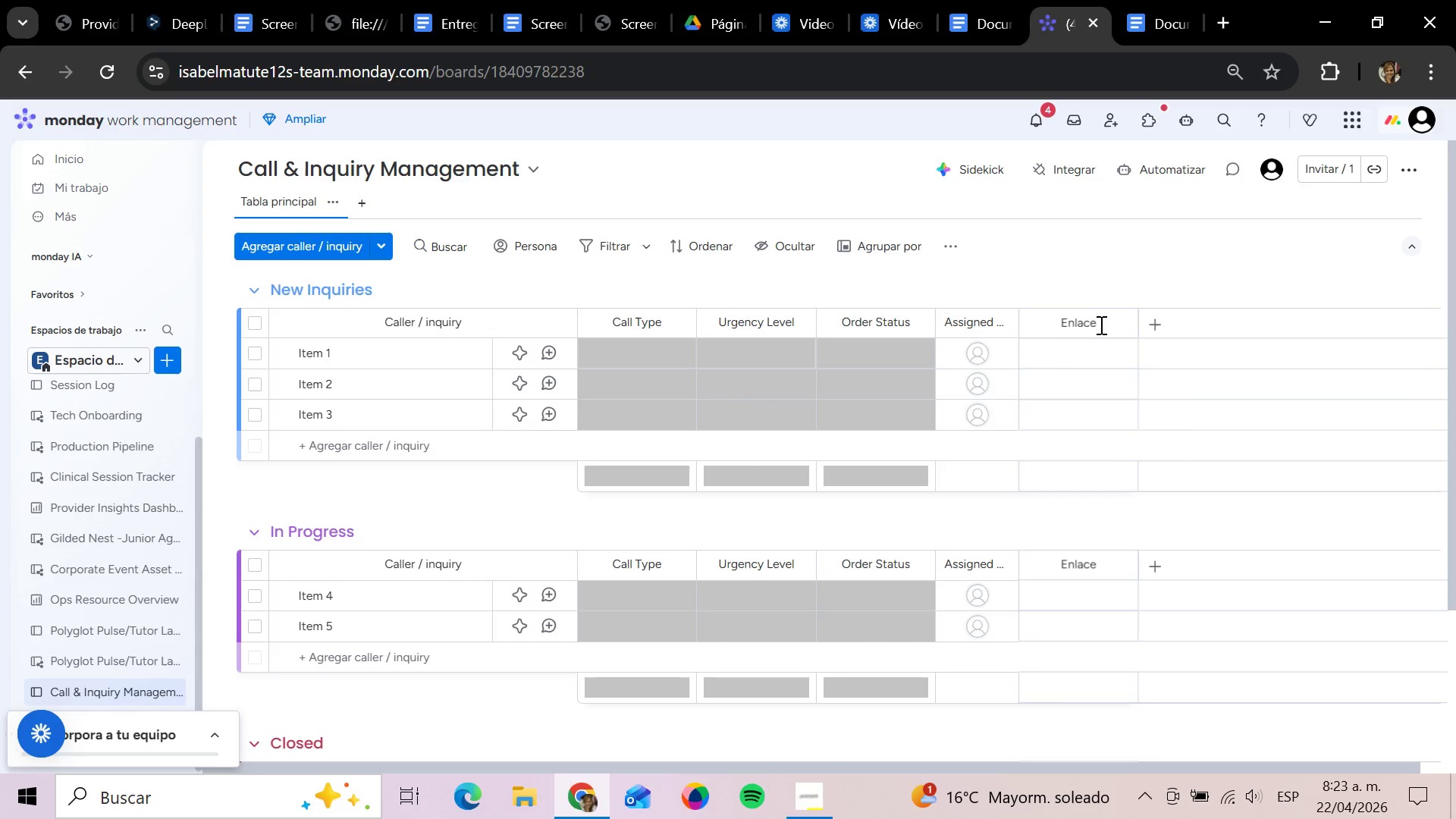 
left_click([1100, 324])
 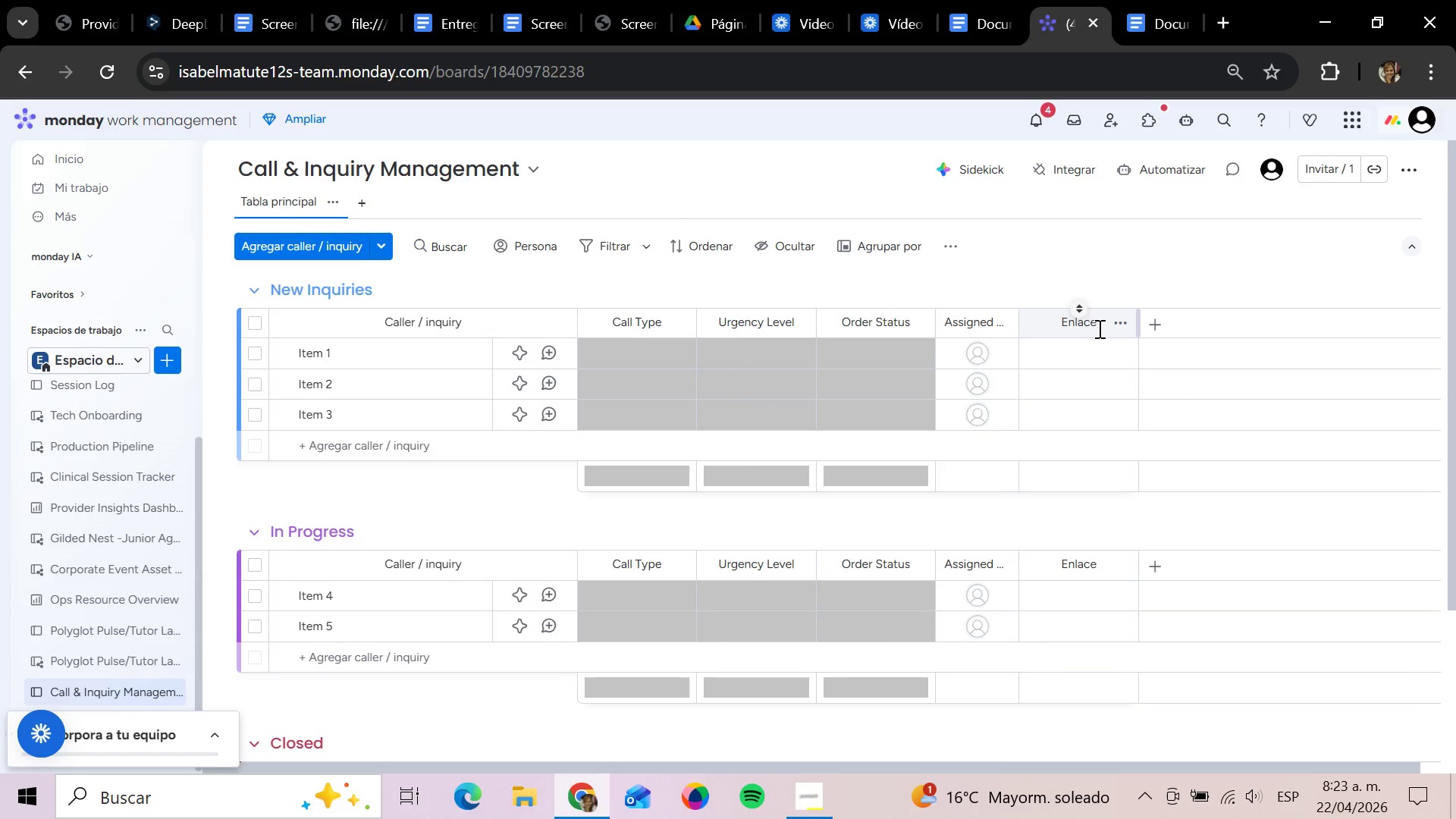 
left_click([1098, 328])
 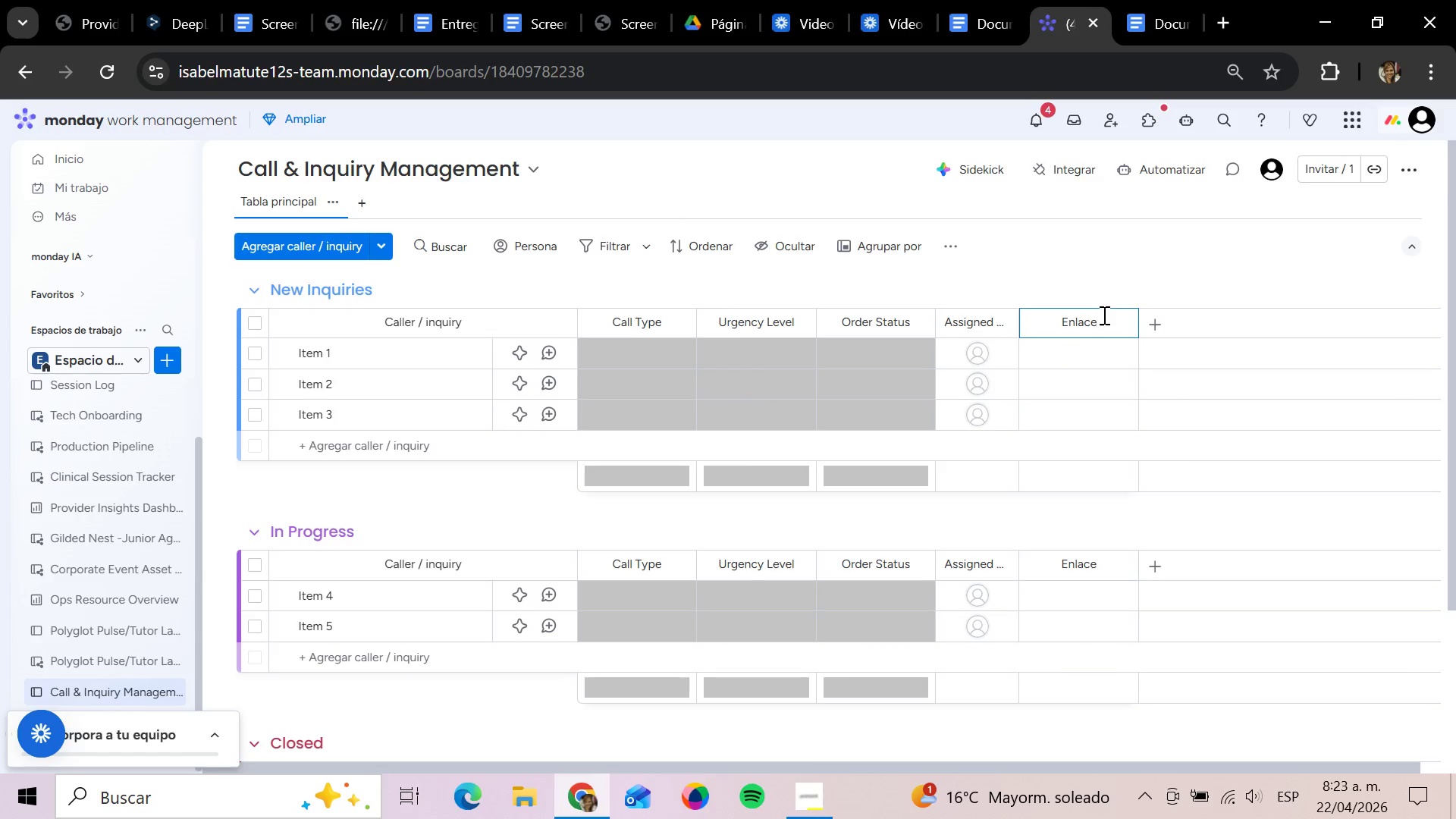 
hold_key(key=Backspace, duration=1.05)
 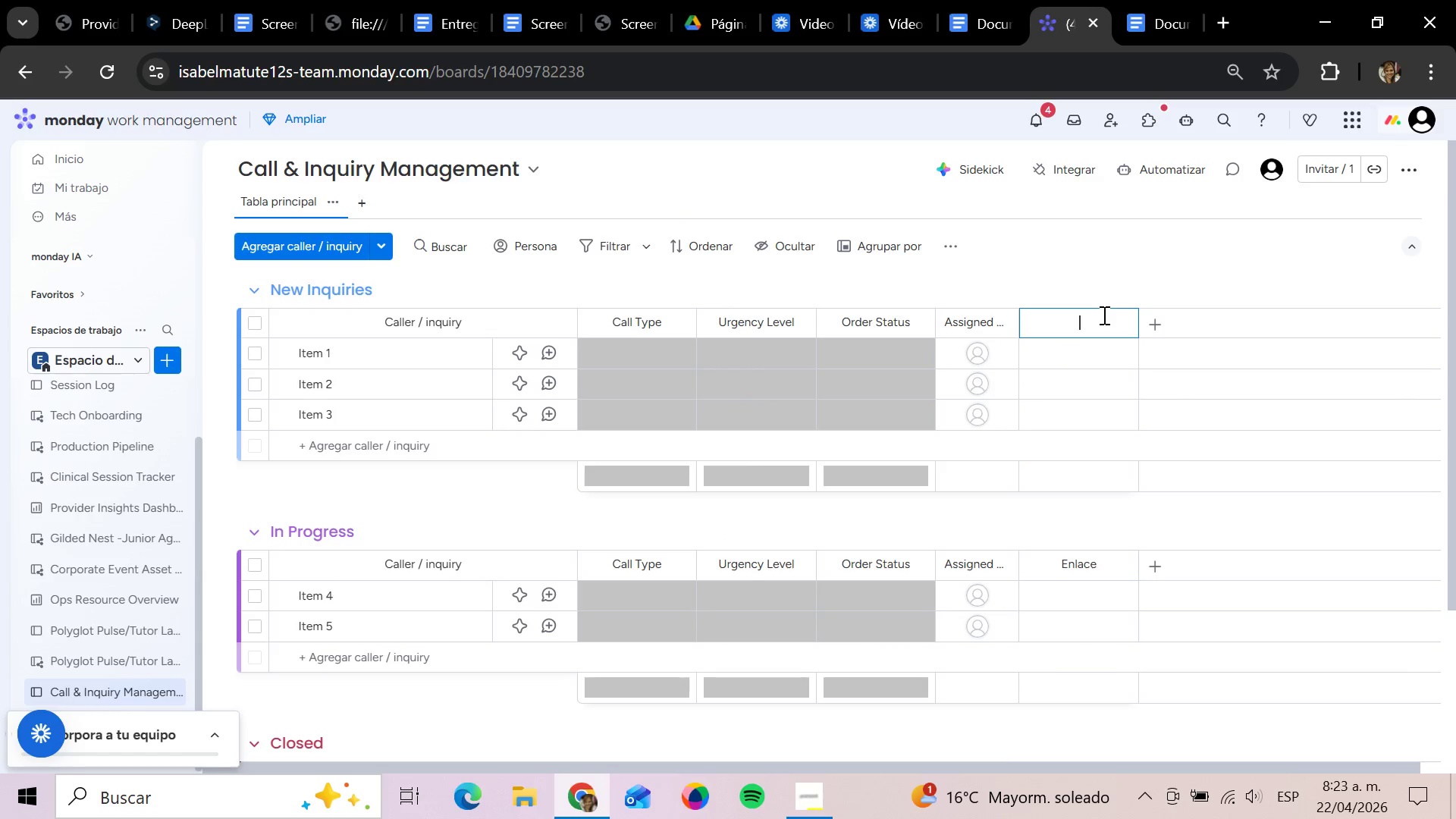 
type(Recording Link)
 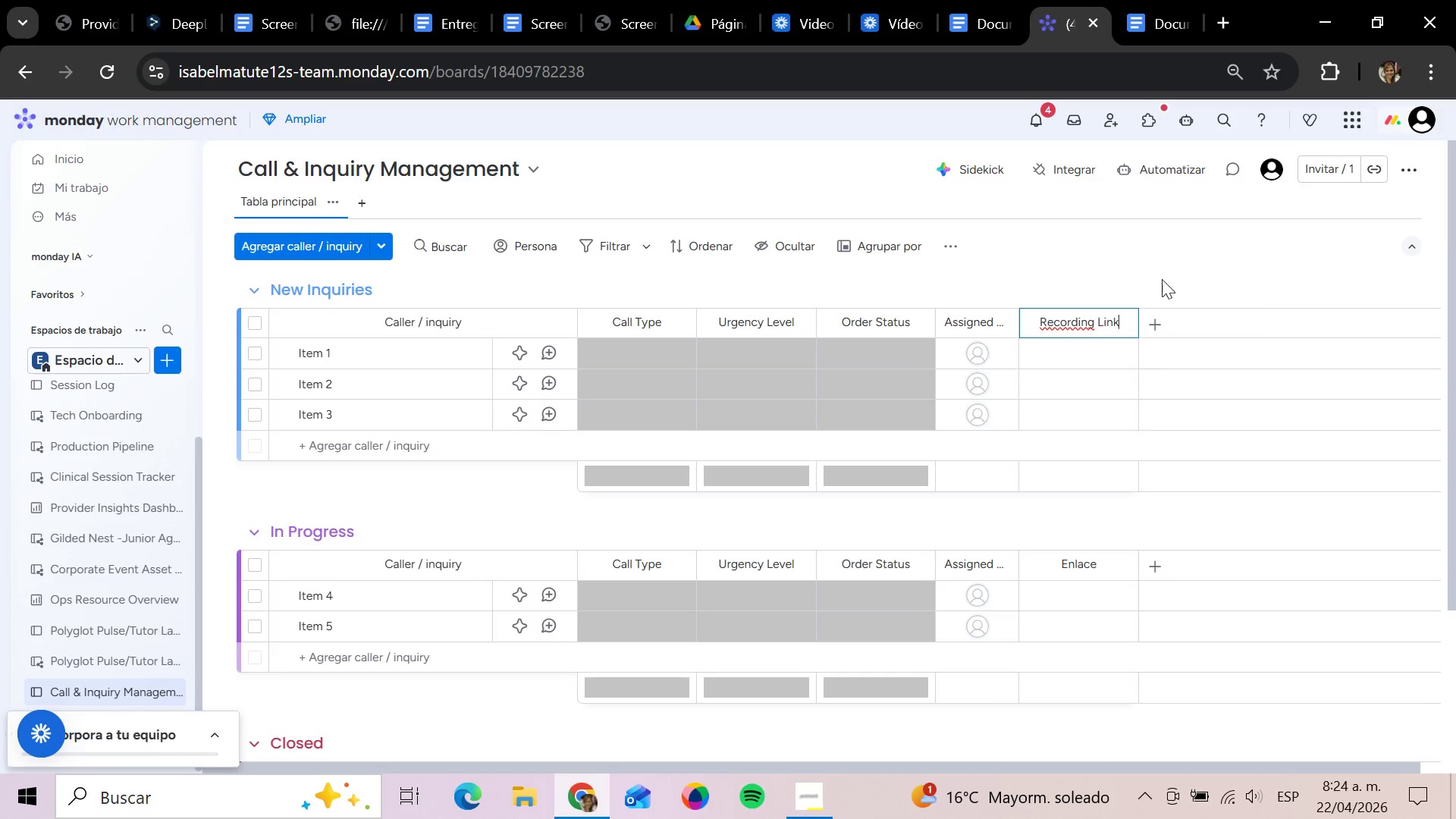 
left_click([1166, 304])
 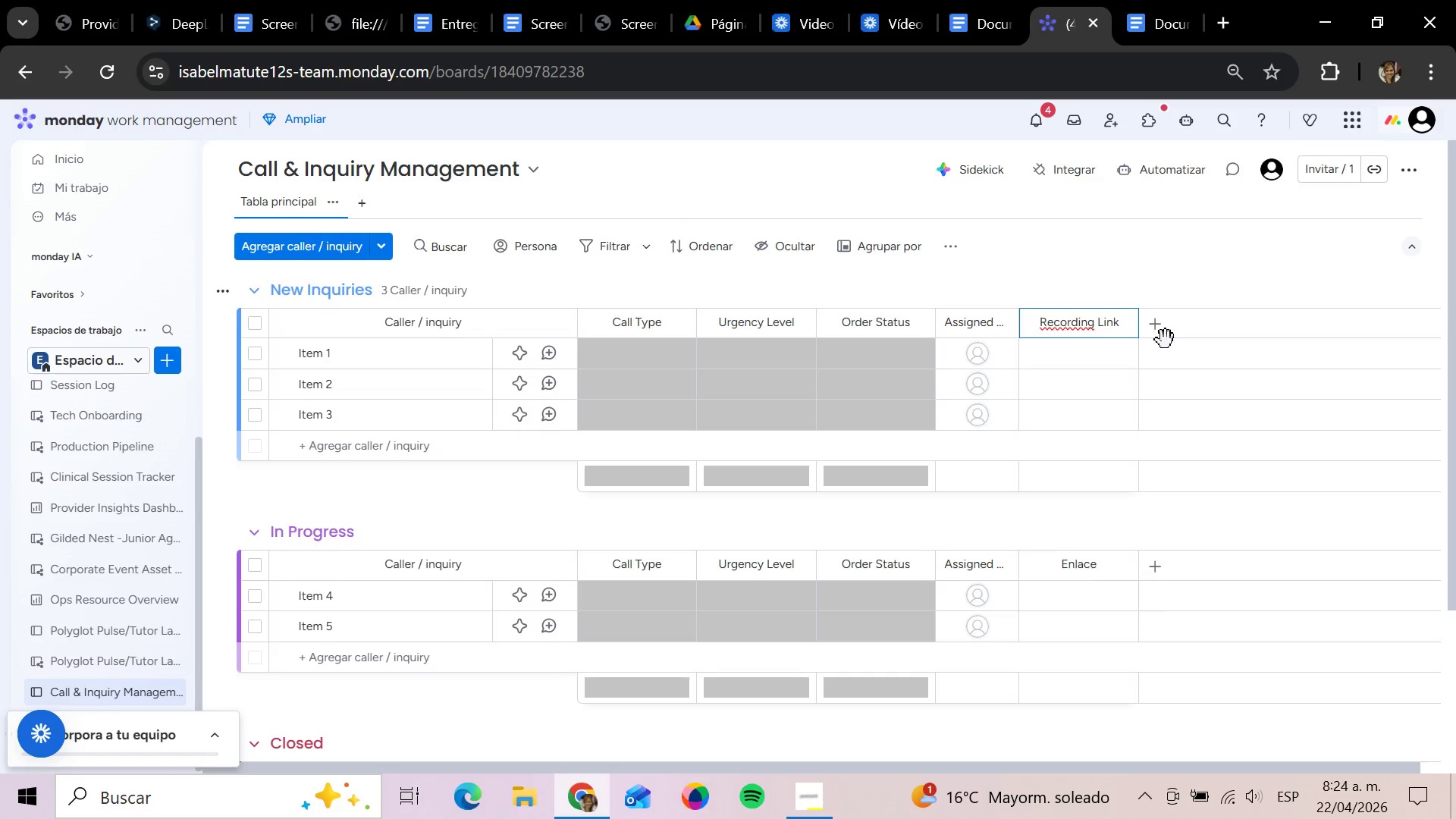 
left_click([1166, 340])
 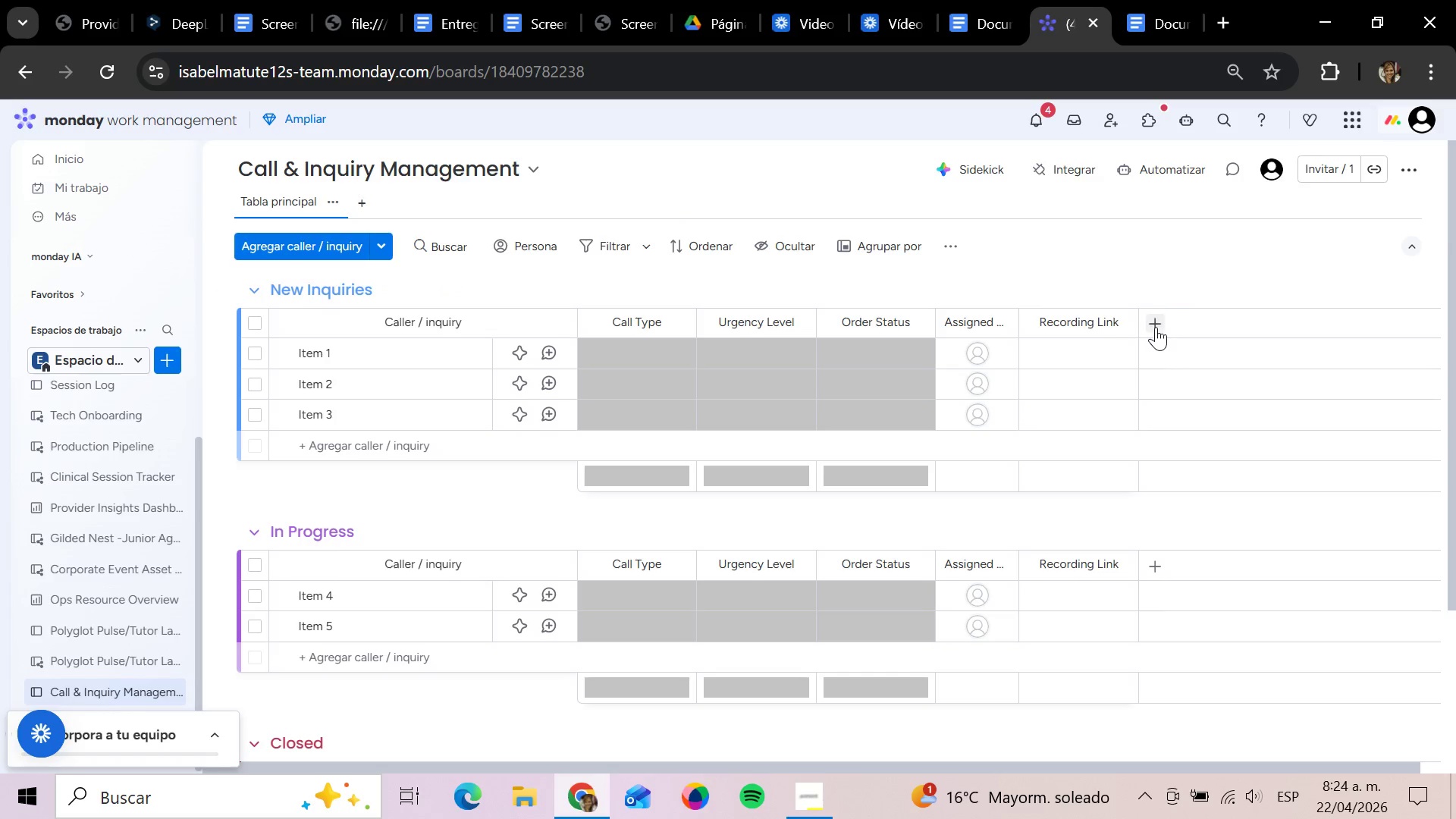 
left_click([1156, 327])
 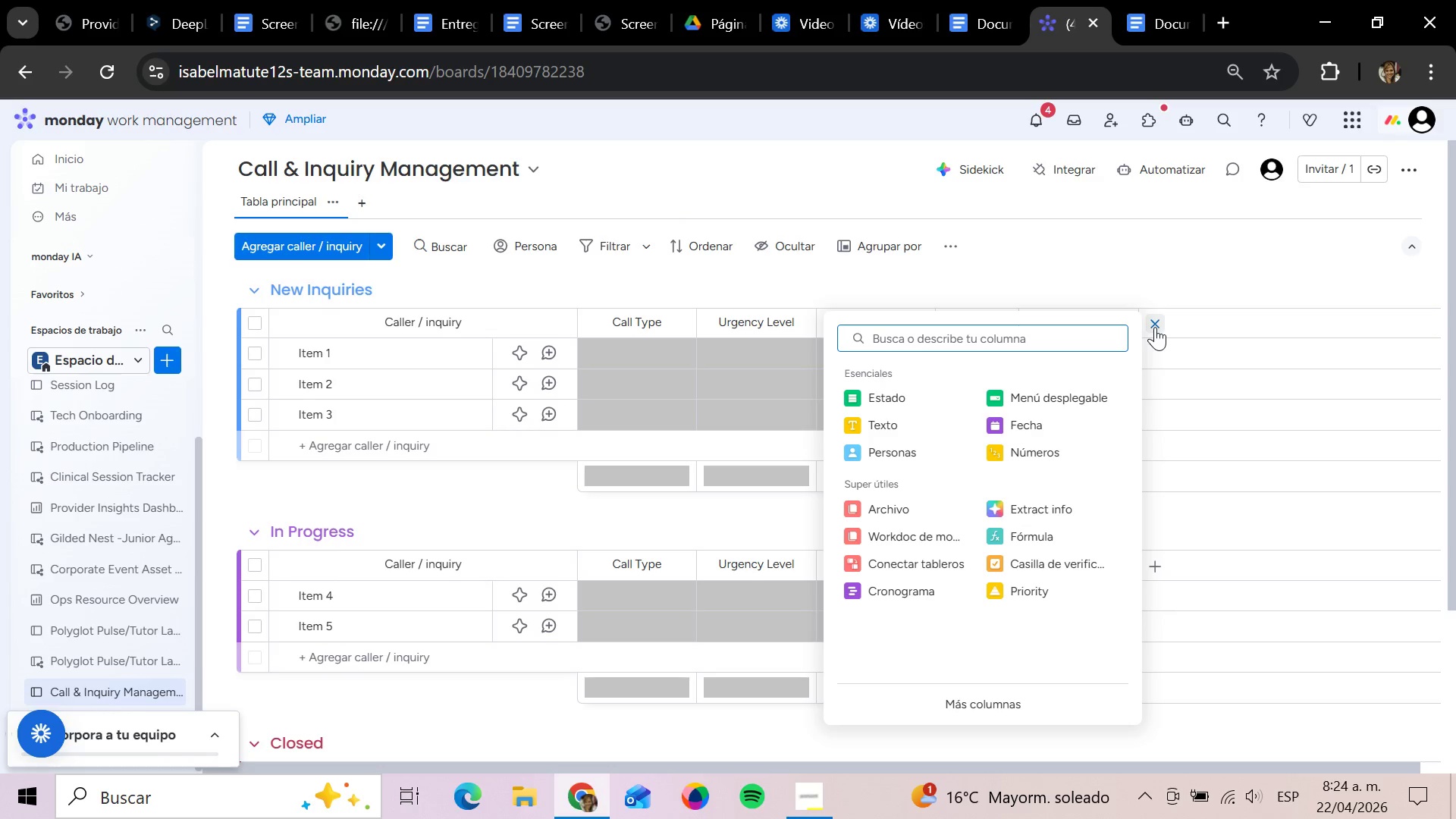 
wait(33.8)
 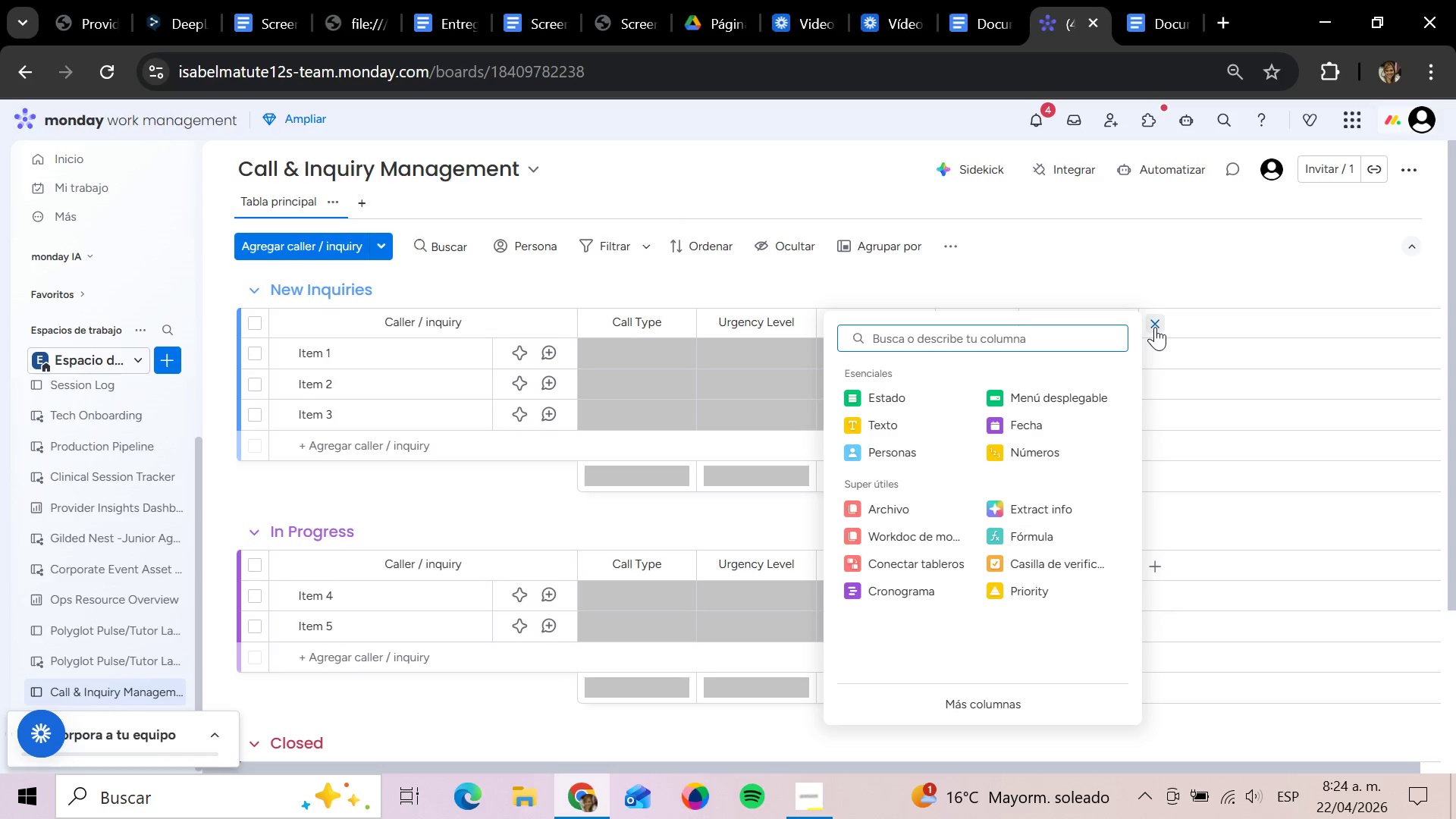 
left_click([1053, 435])
 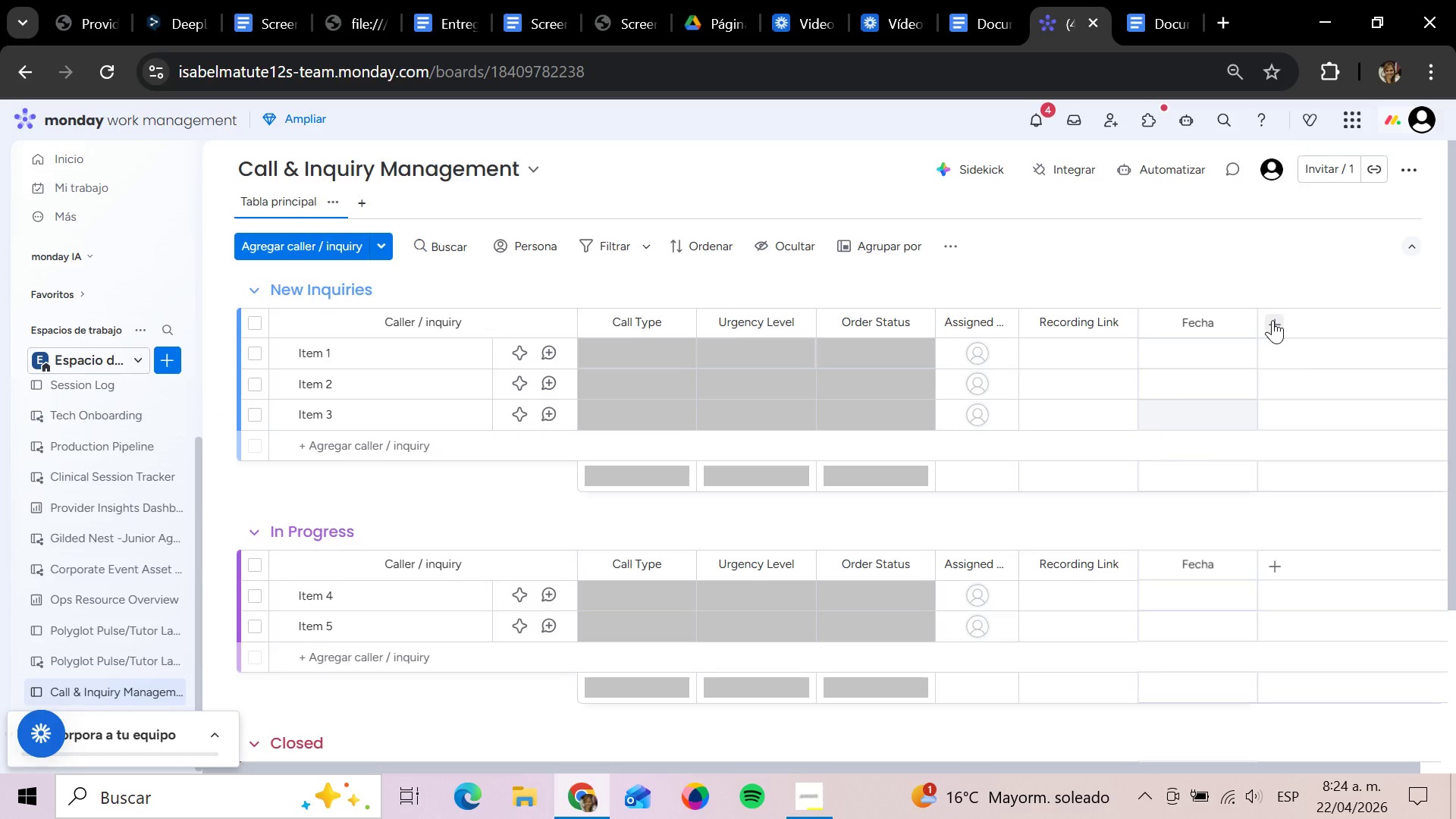 
left_click([1272, 320])
 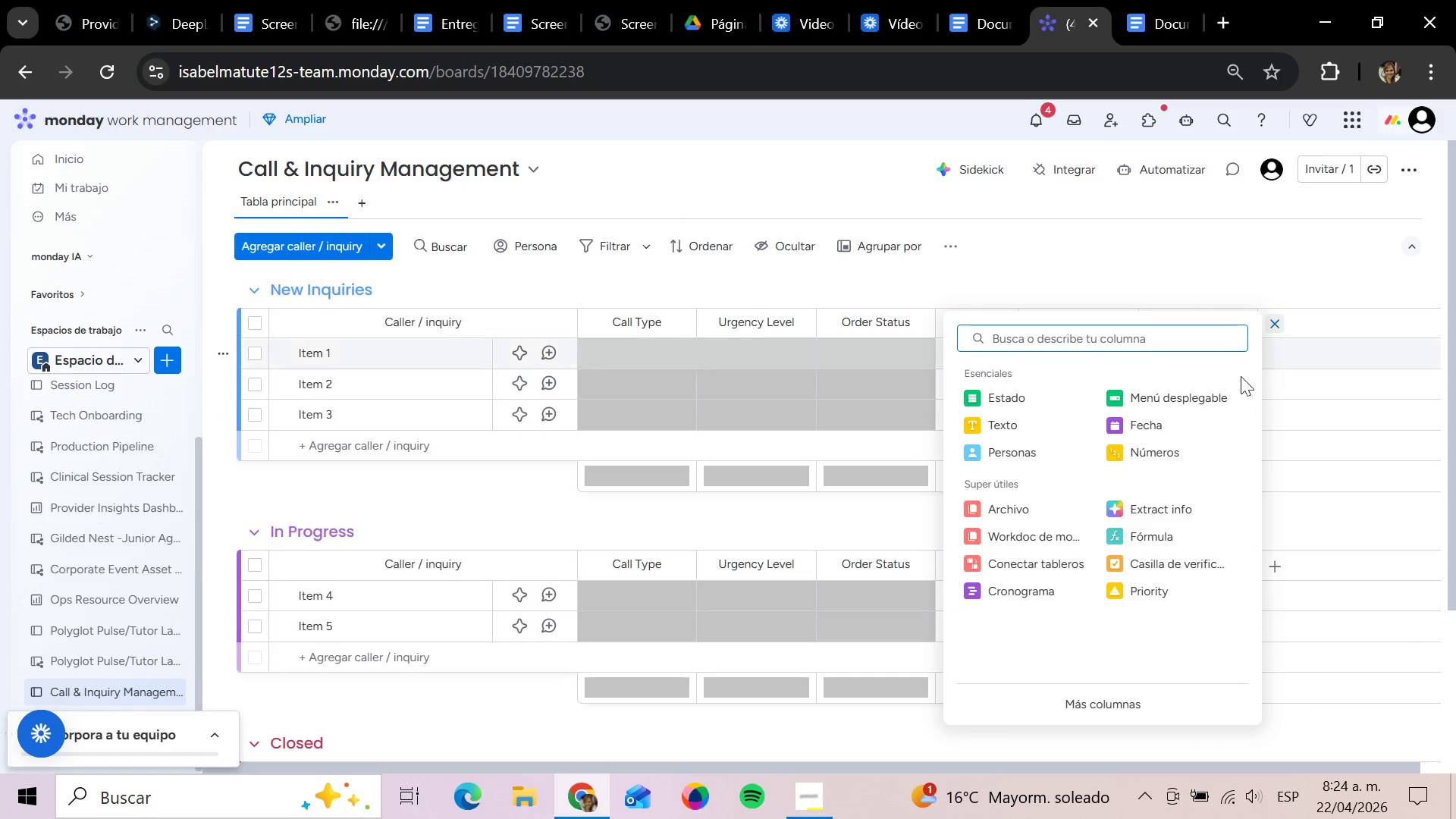 
left_click([1190, 404])
 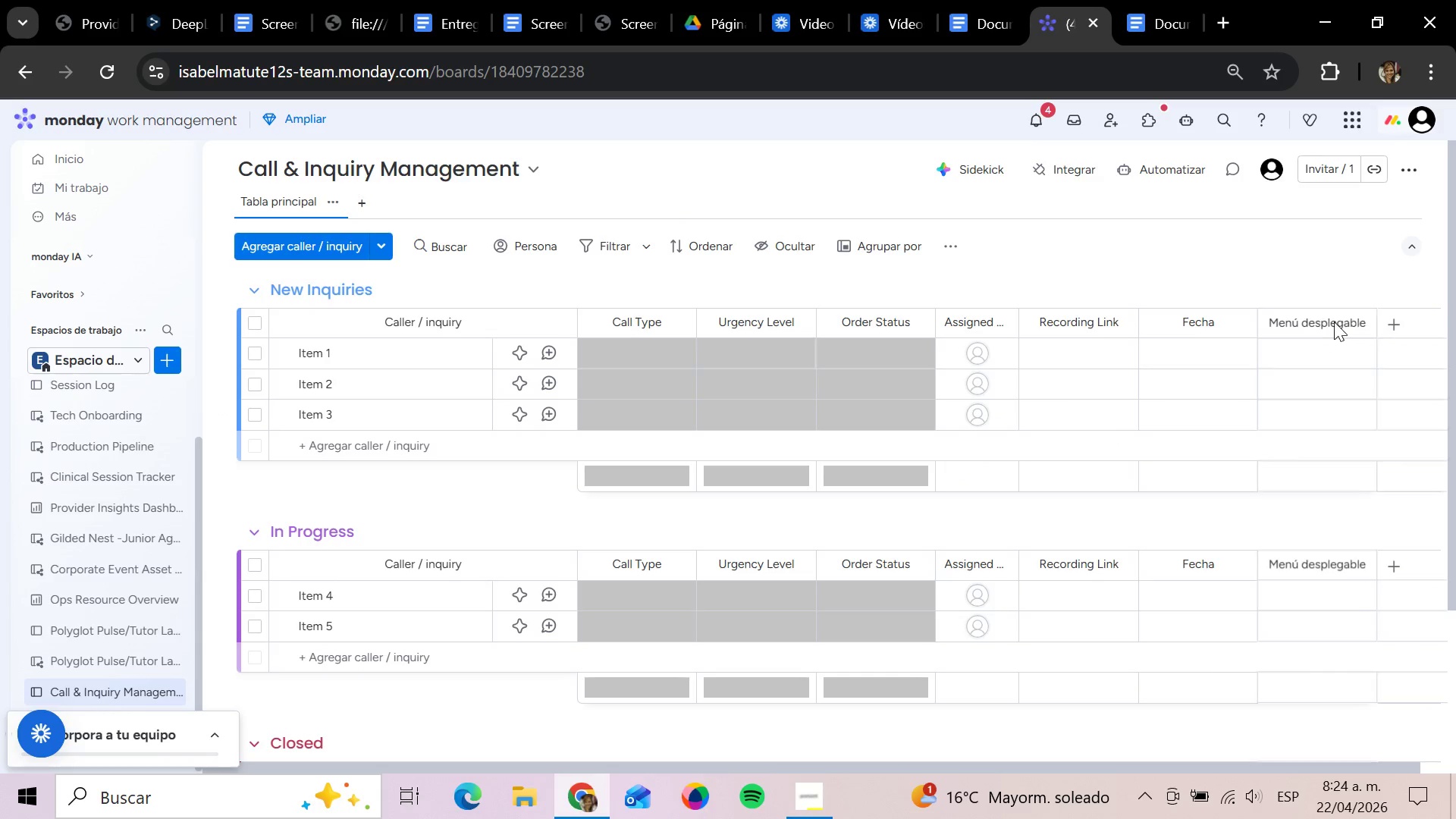 
mouse_move([1399, 325])
 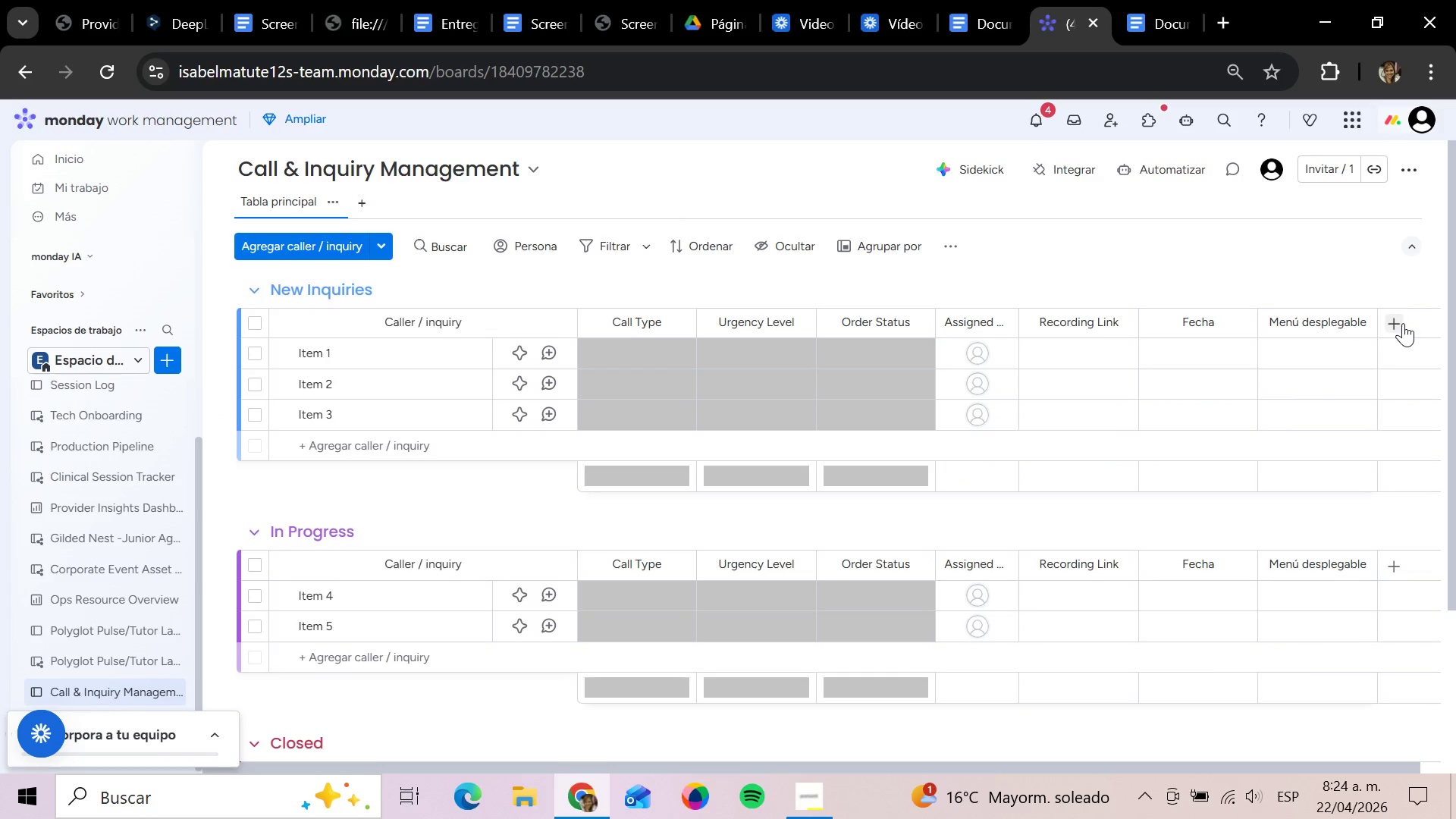 
left_click([1400, 324])
 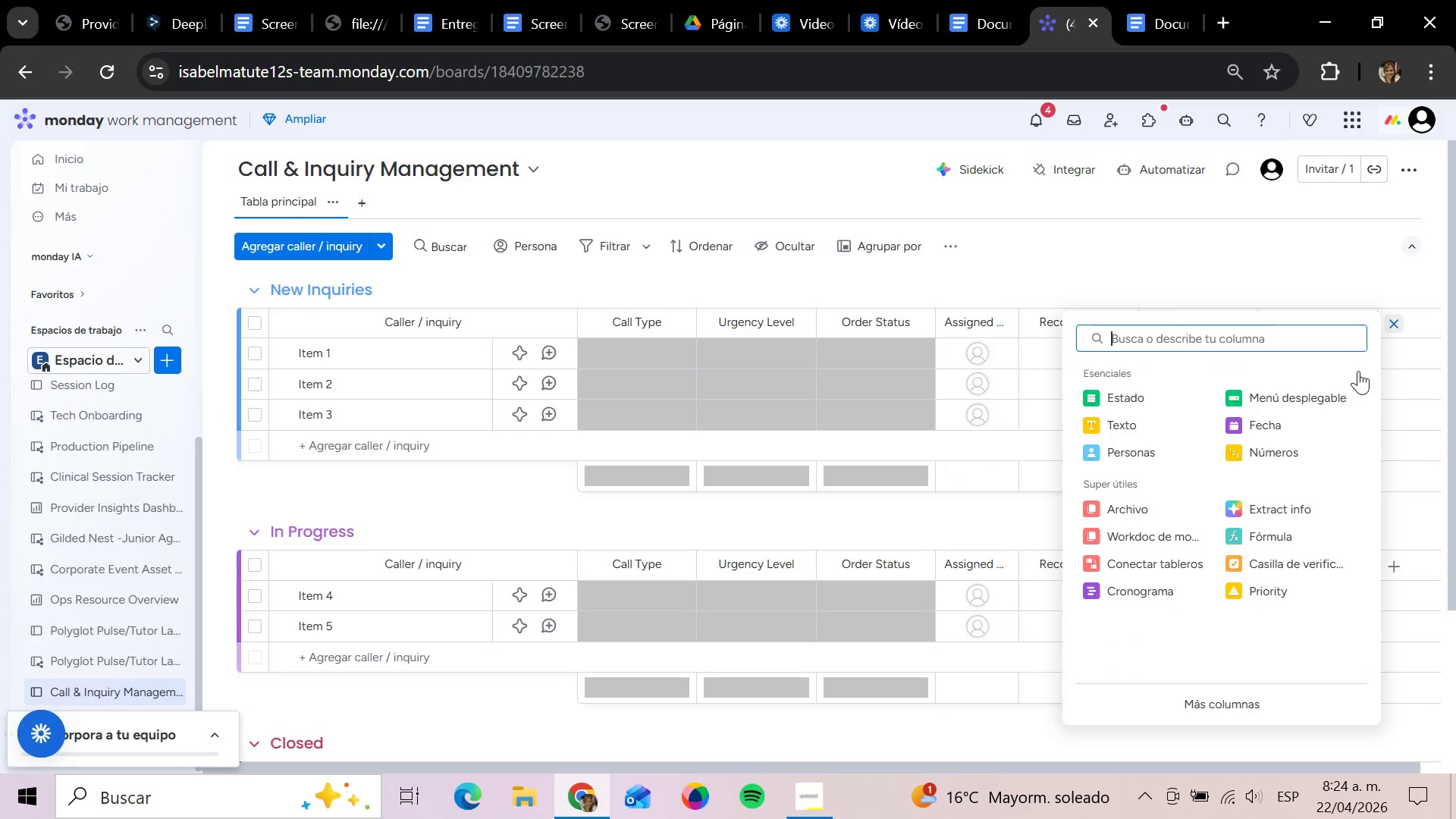 
left_click([1333, 391])
 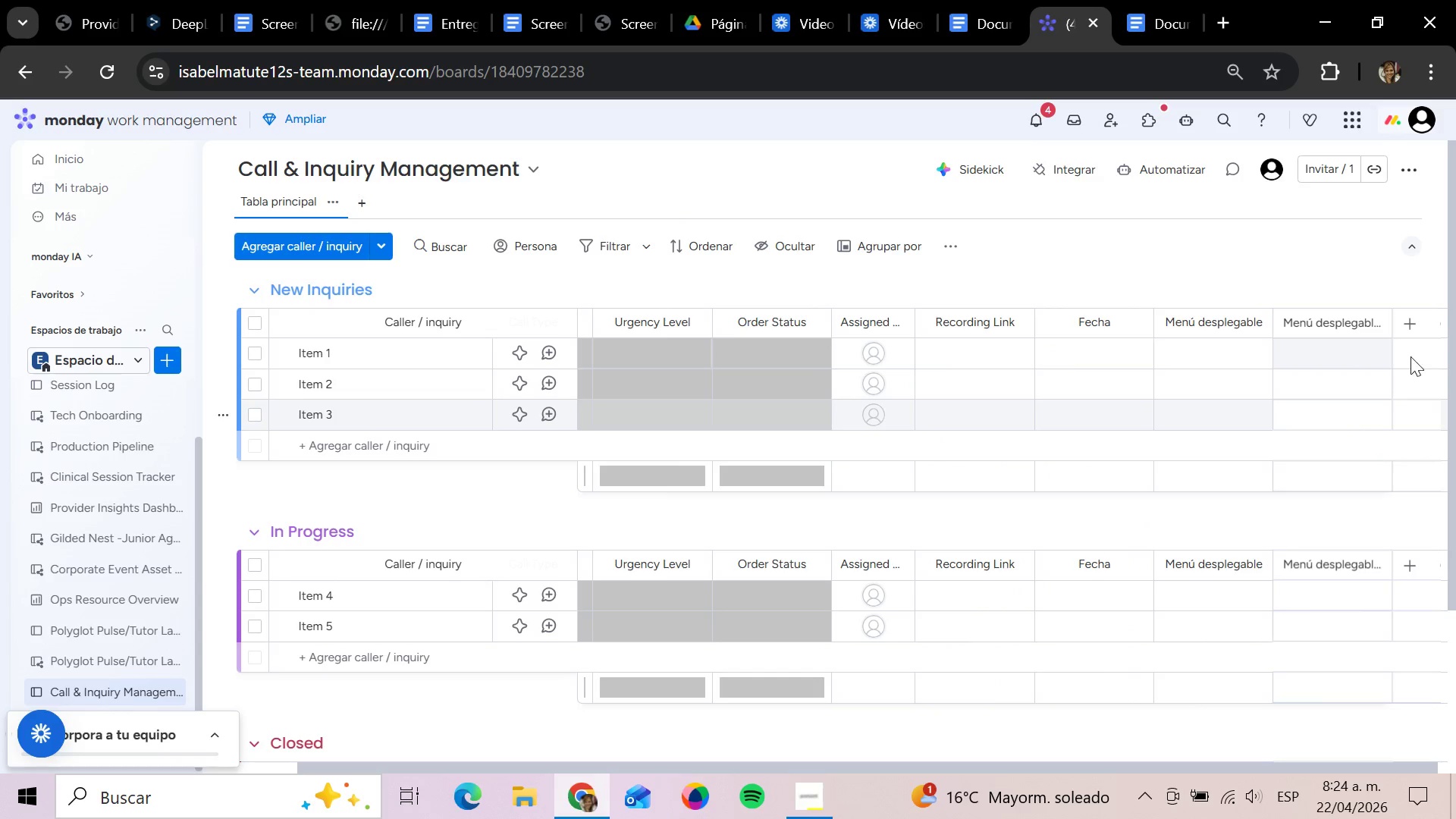 
left_click([1407, 320])
 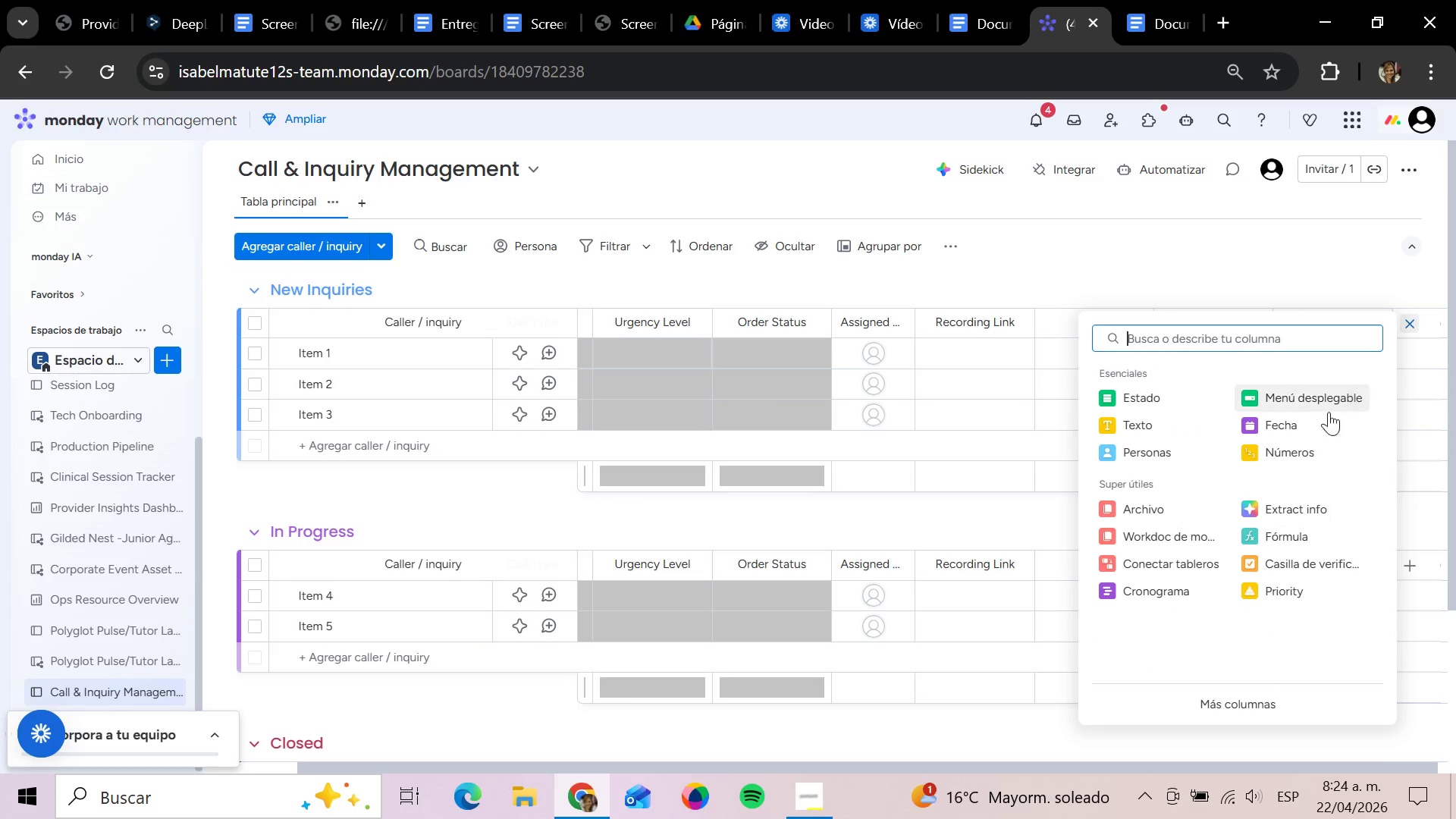 
left_click([1288, 457])
 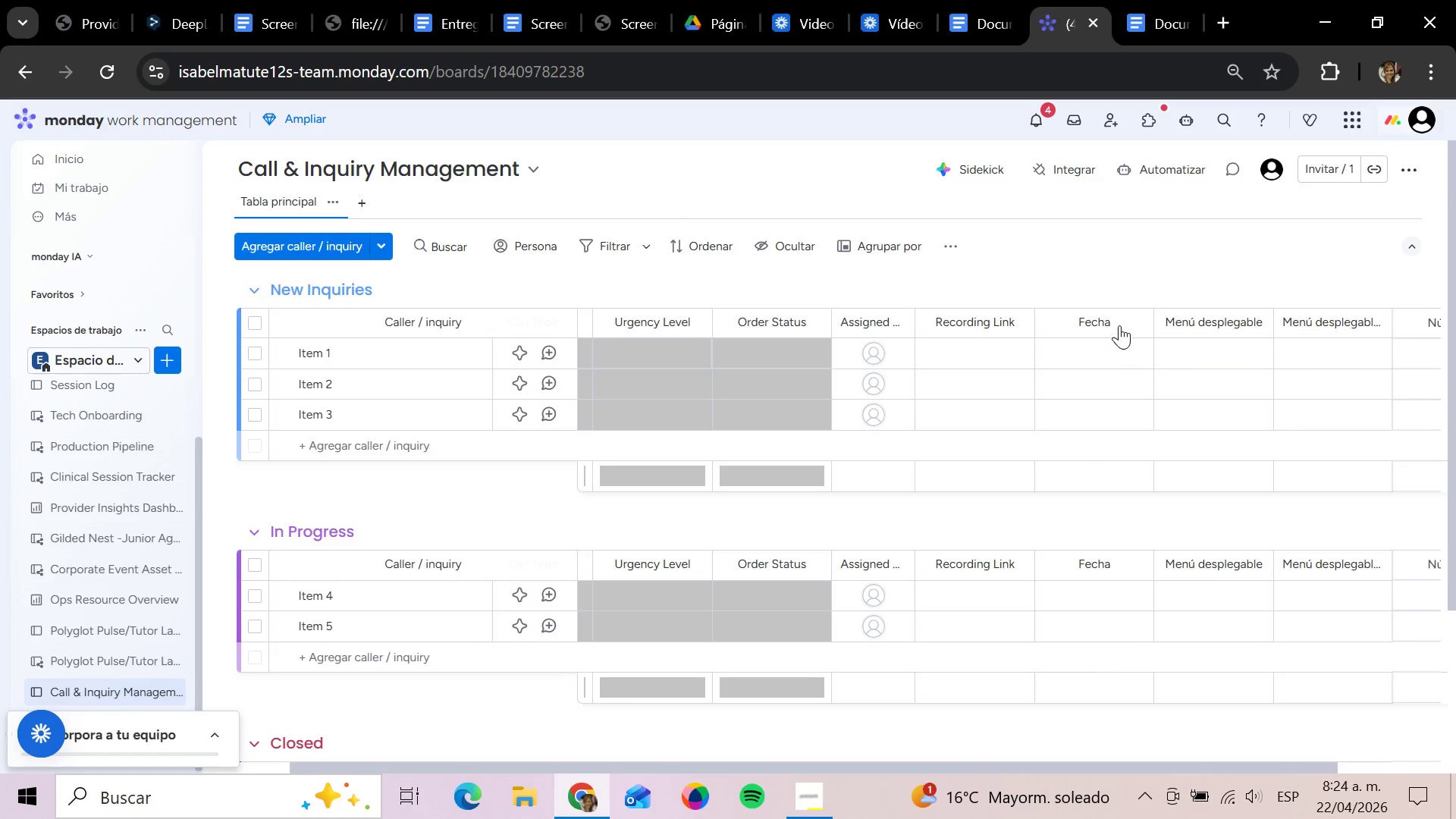 
left_click([1112, 319])
 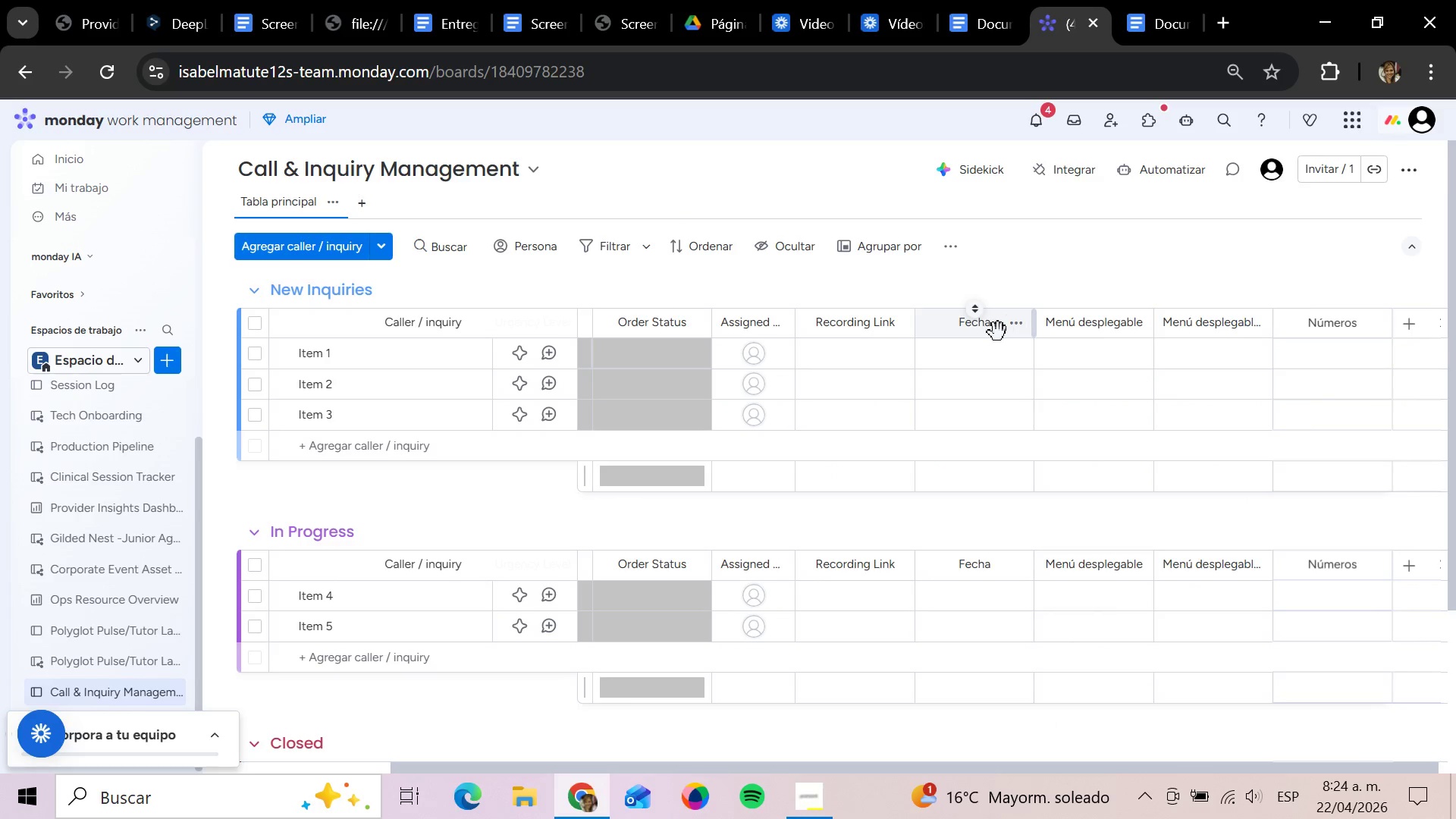 
left_click([998, 330])
 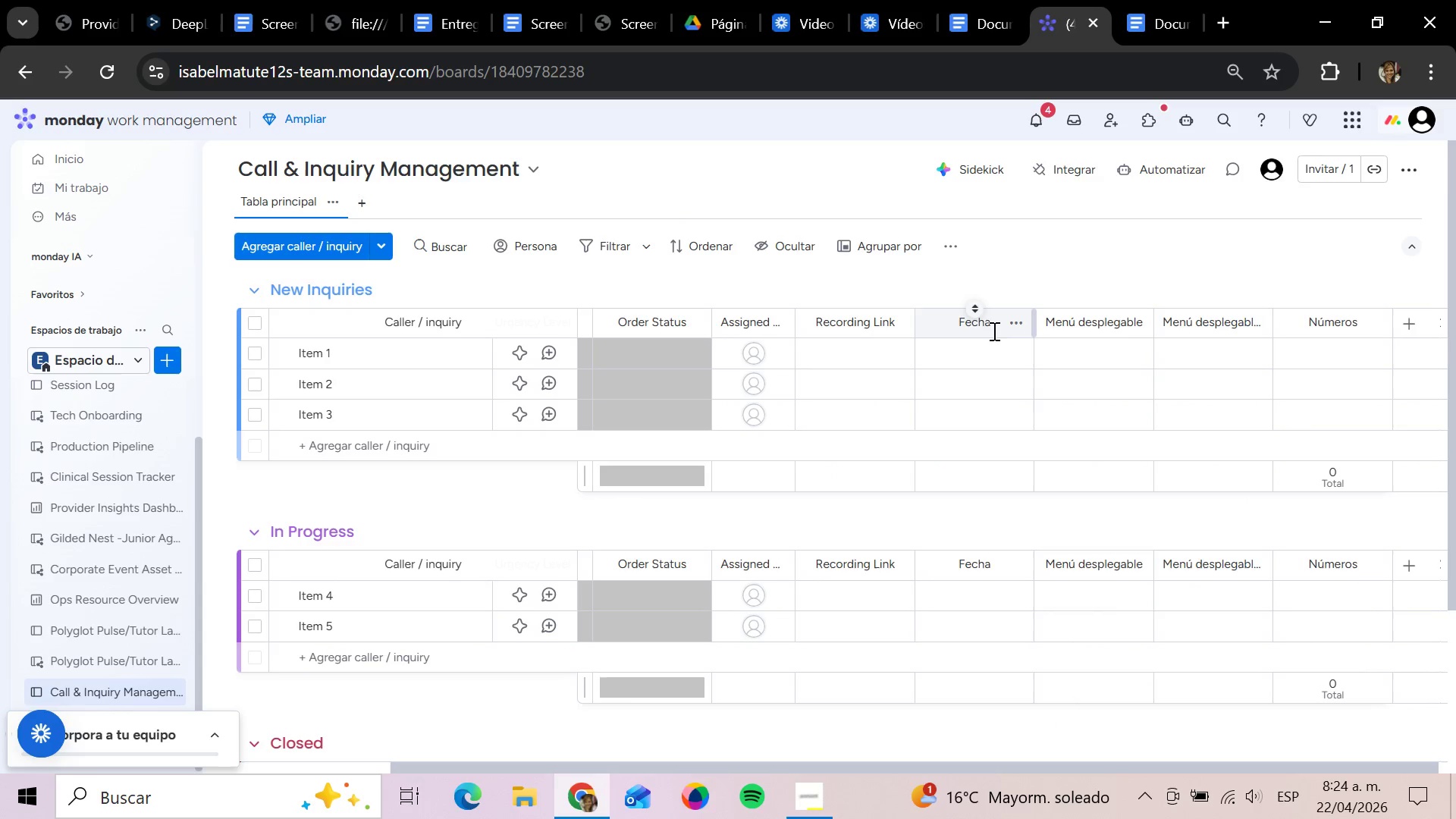 
left_click([993, 328])
 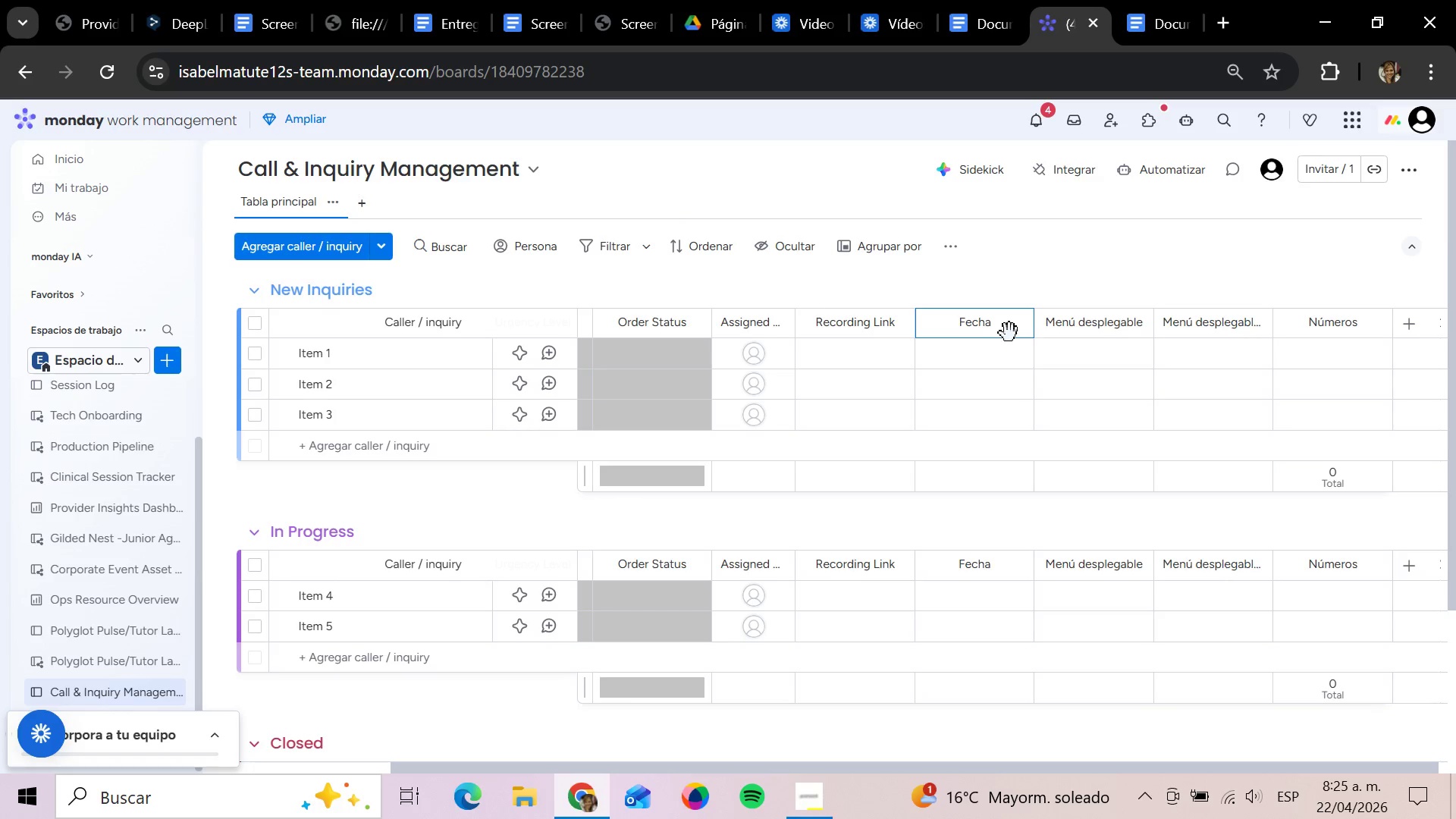 
wait(7.48)
 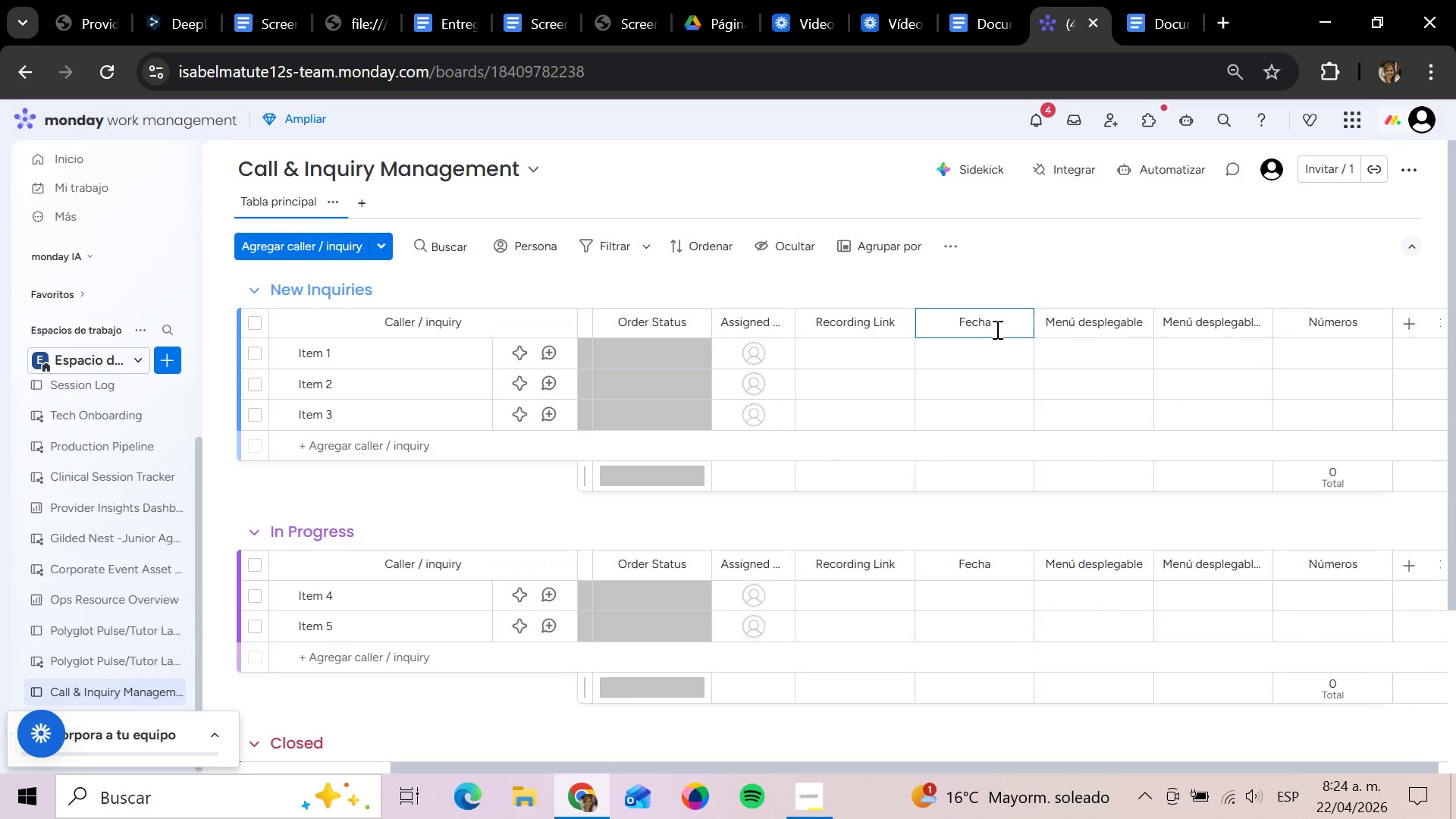 
key(Backspace)
 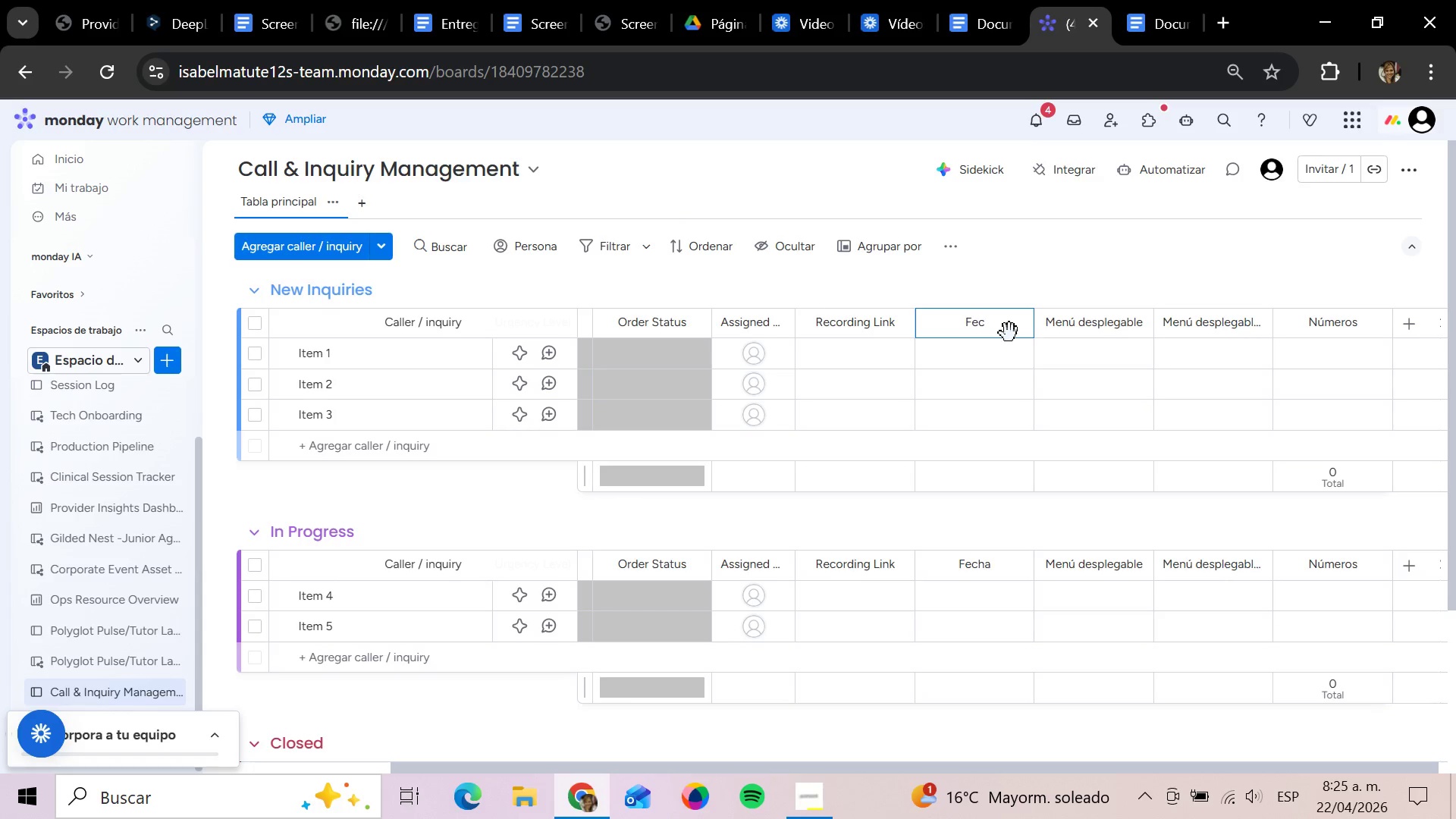 
key(Backspace)
 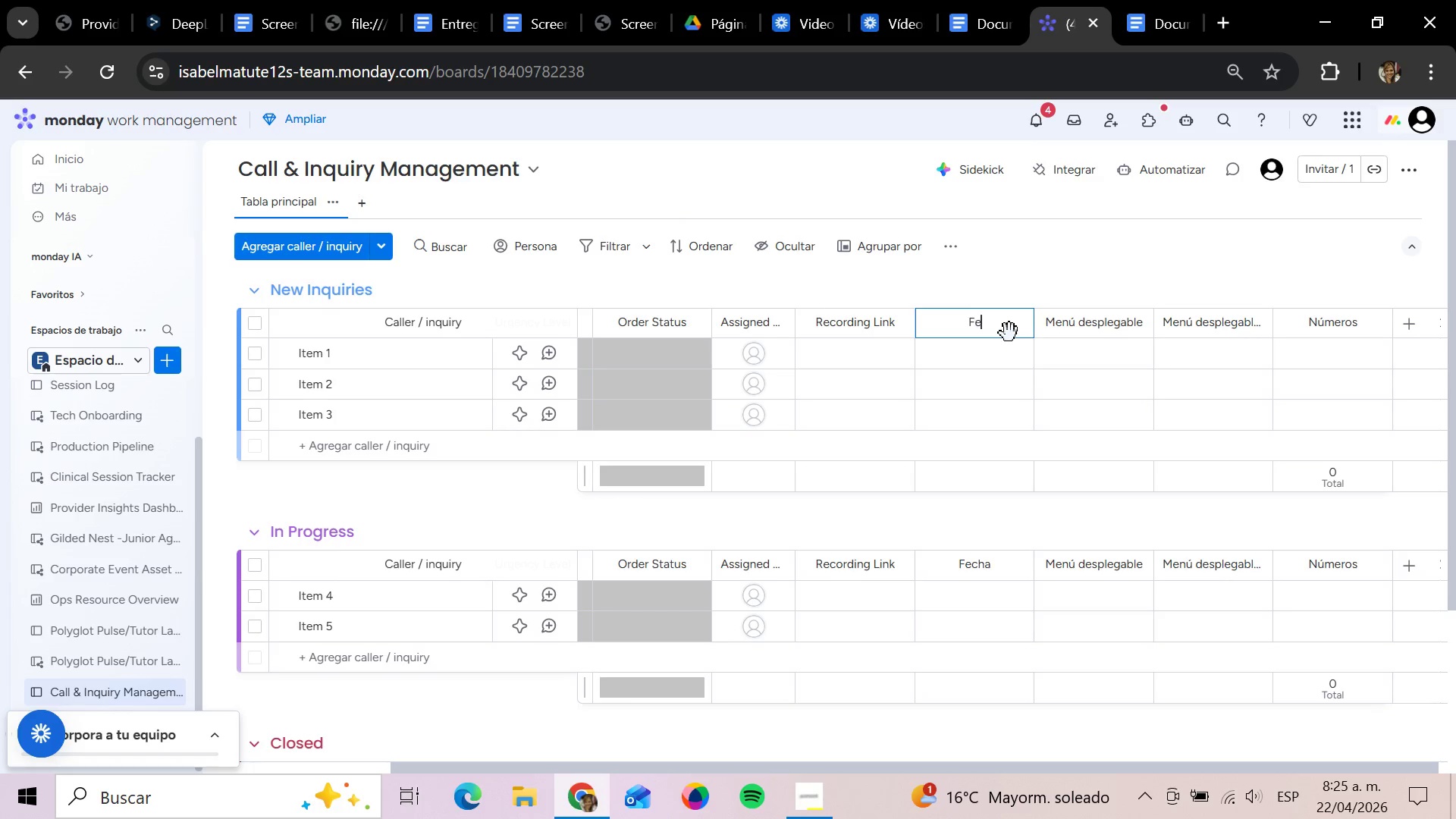 
key(Backspace)
 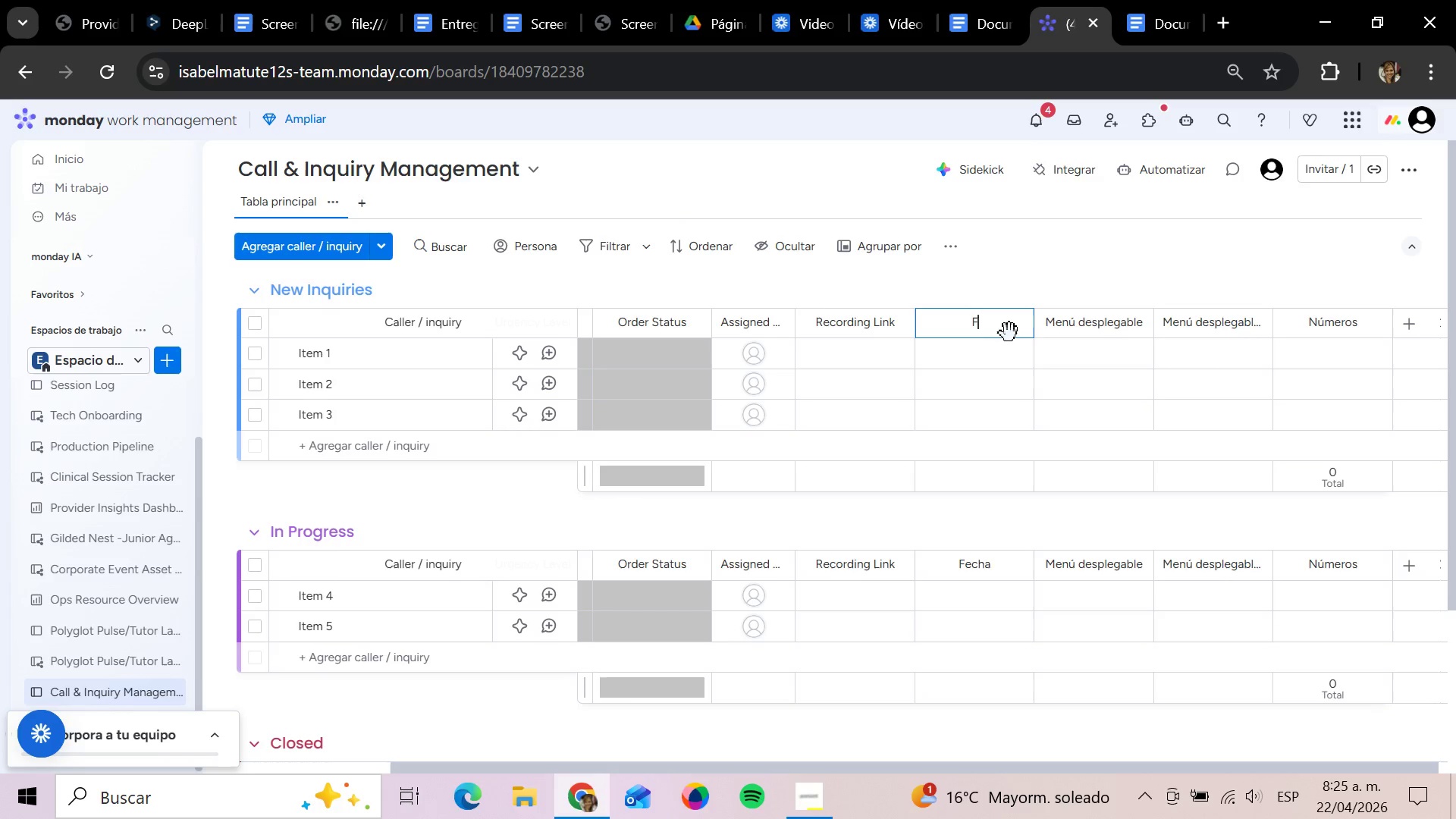 
key(Backspace)
 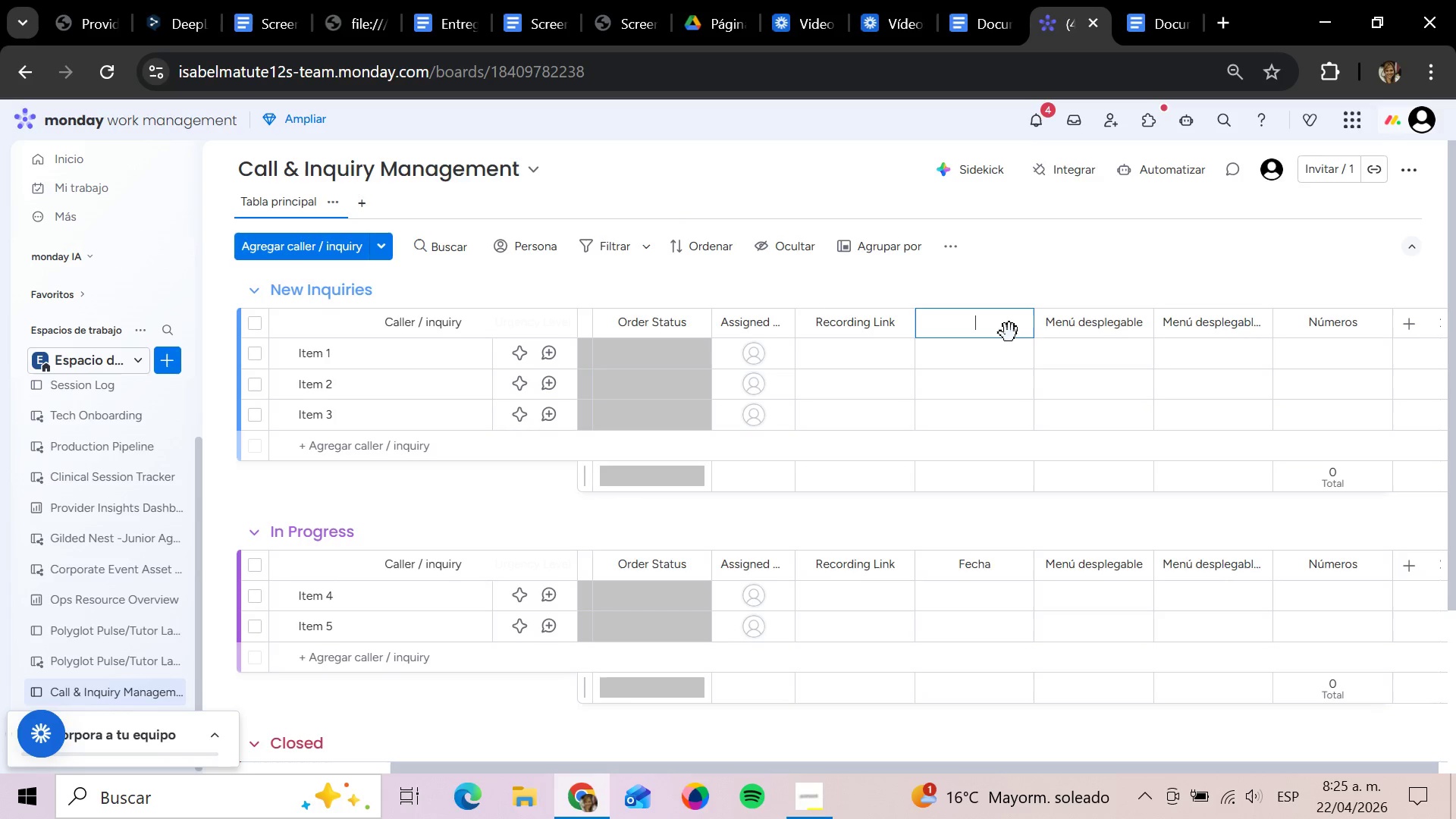 
key(Backspace)
 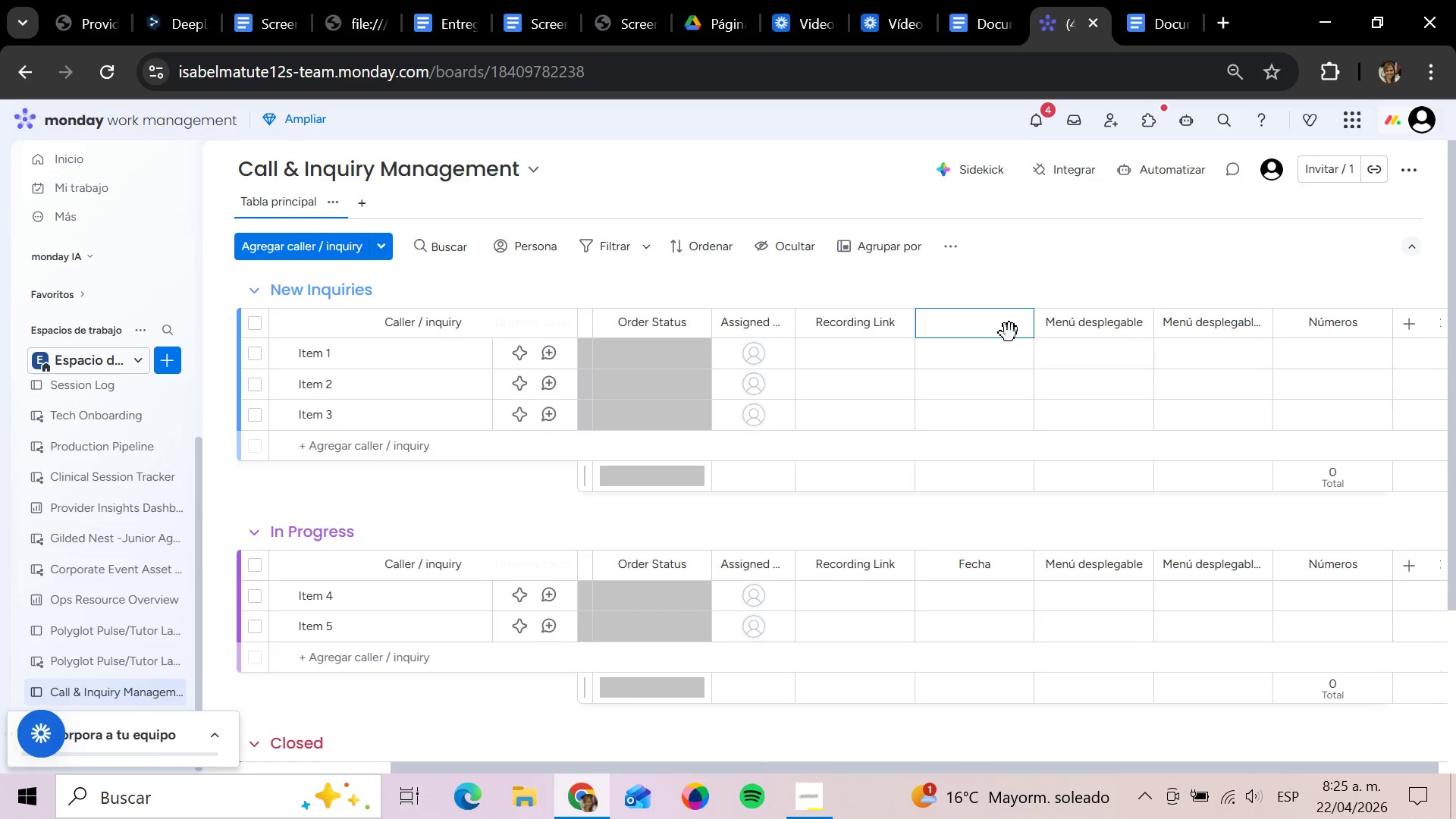 
key(Backspace)
 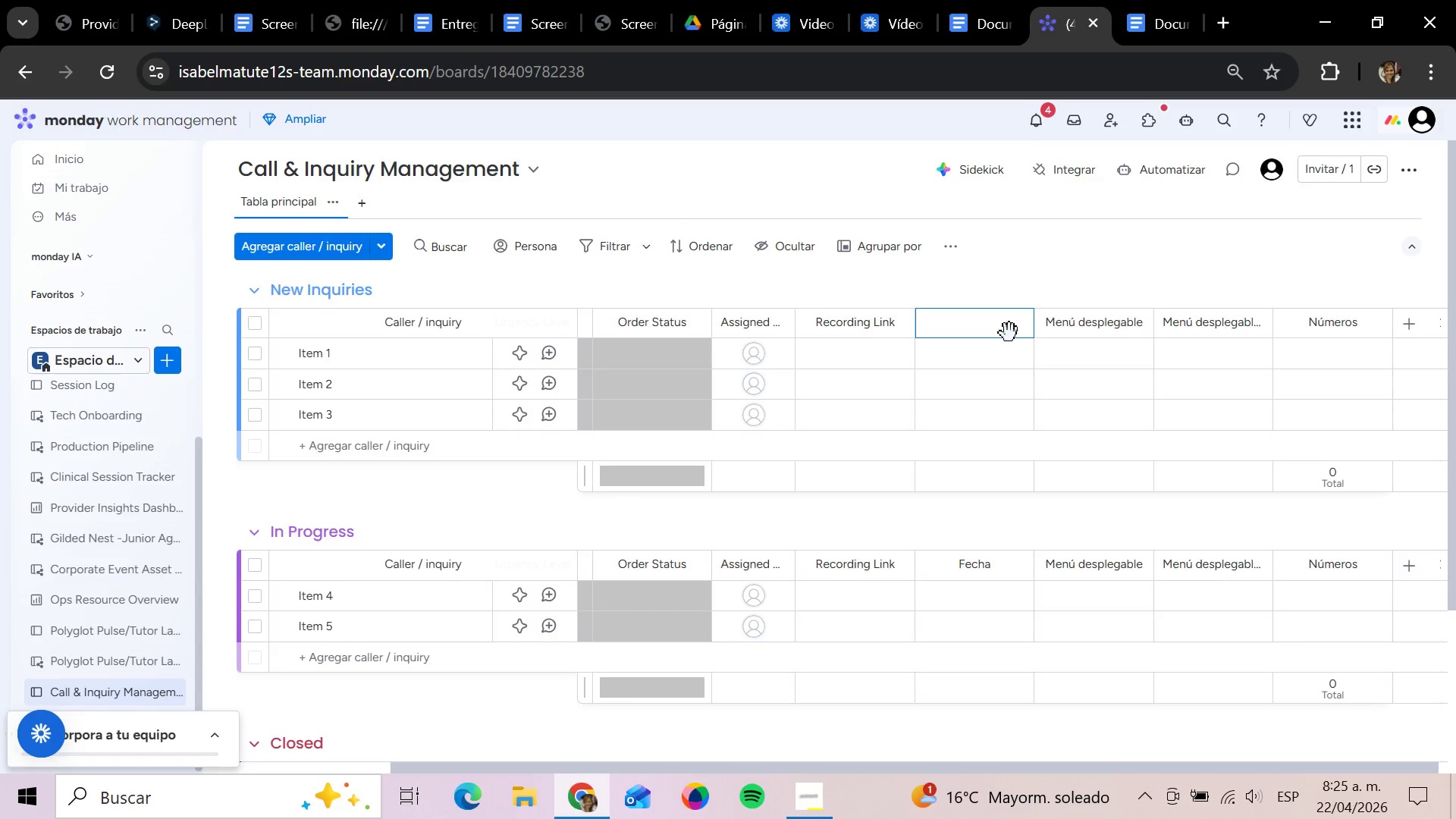 
key(CapsLock)
 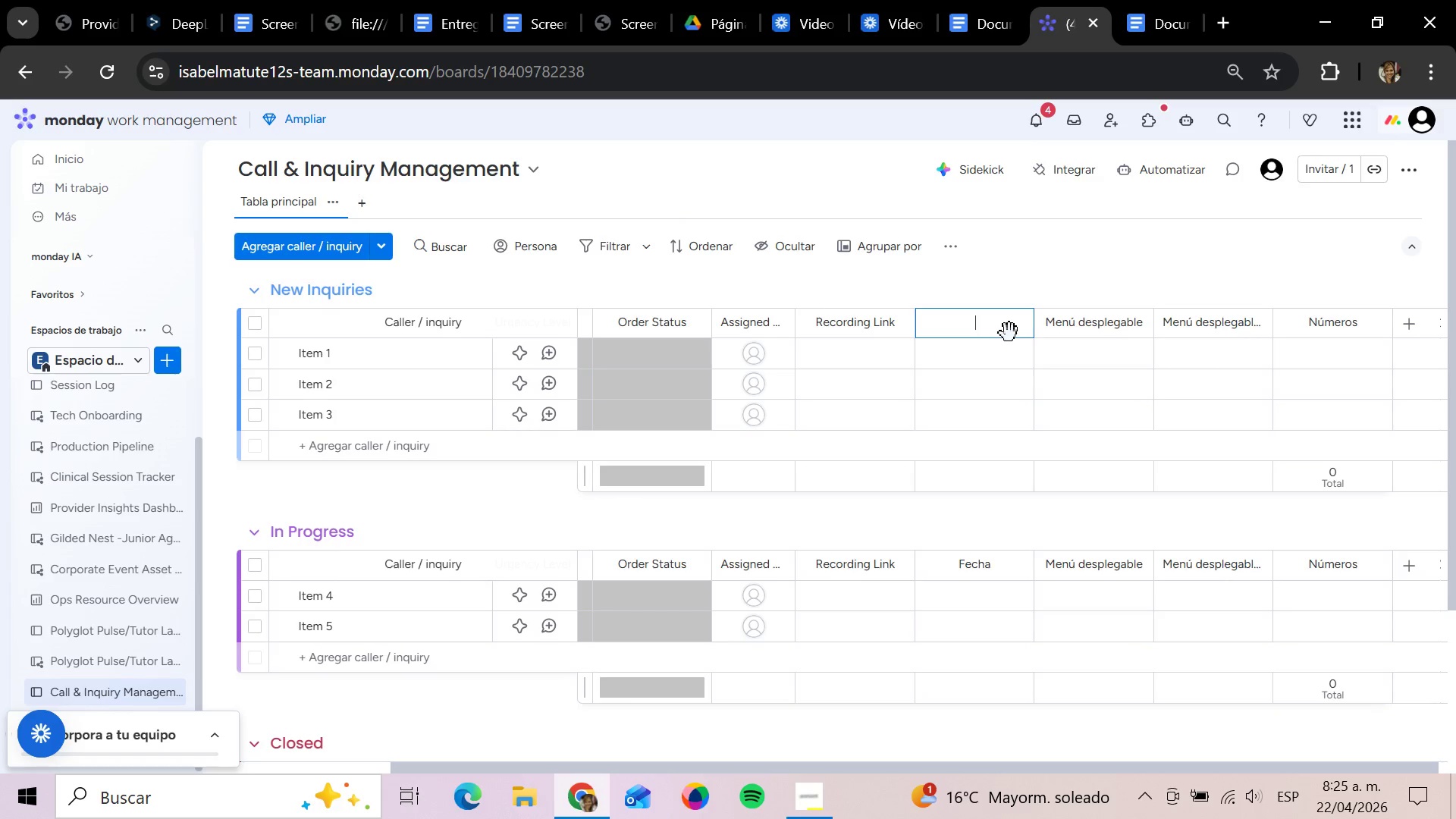 
key(E)
 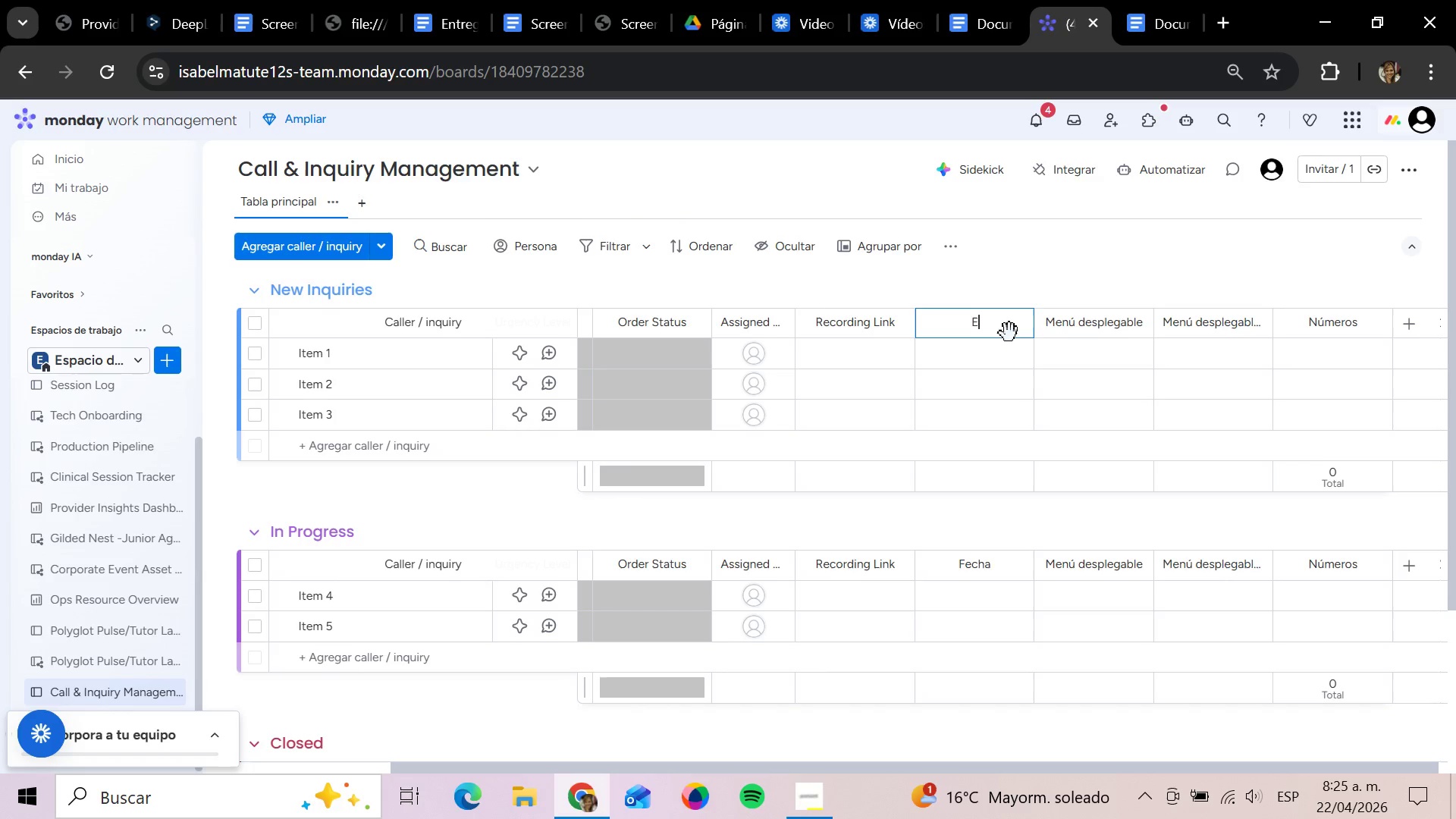 
key(CapsLock)
 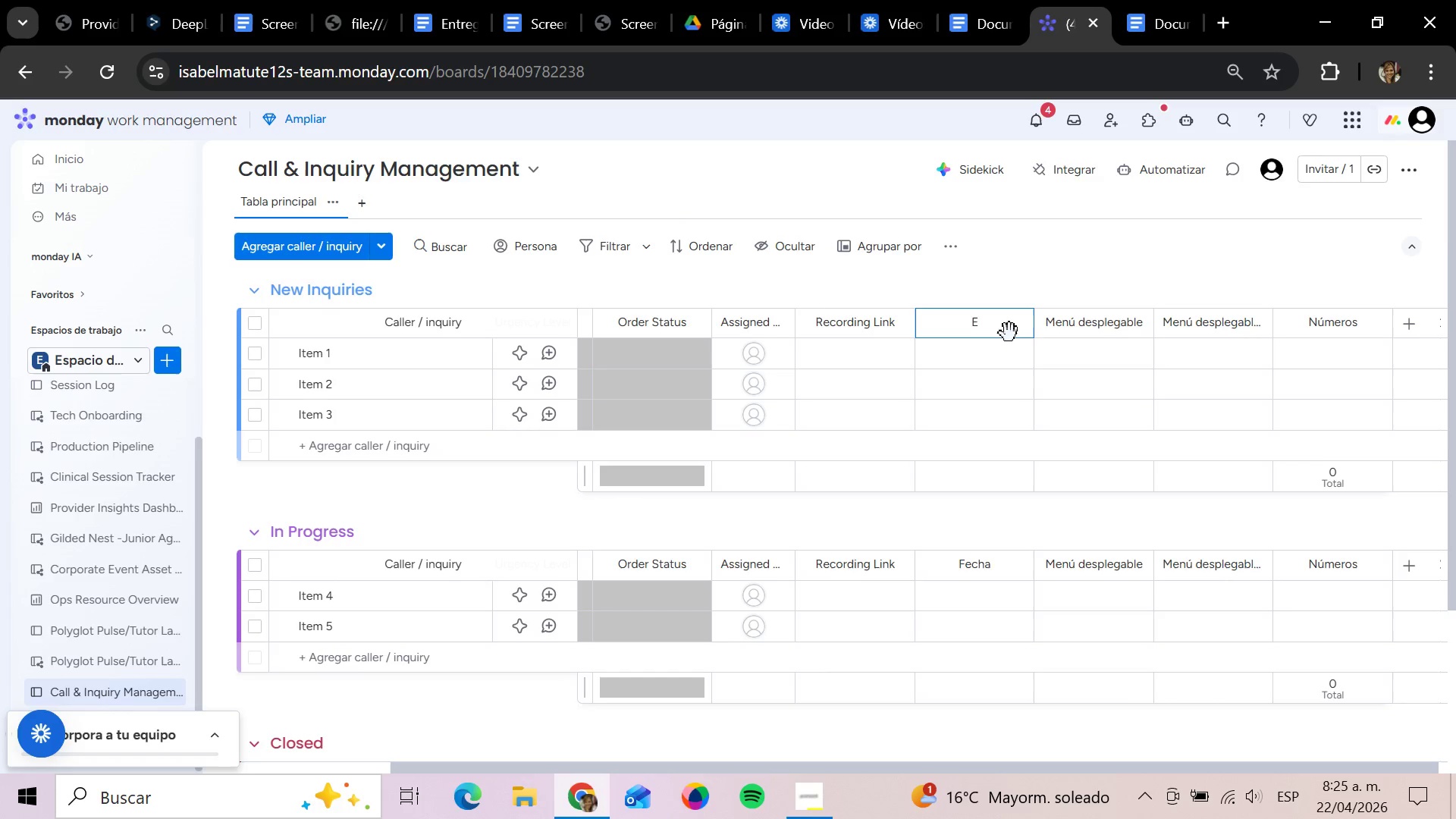 
type(vent Date)
 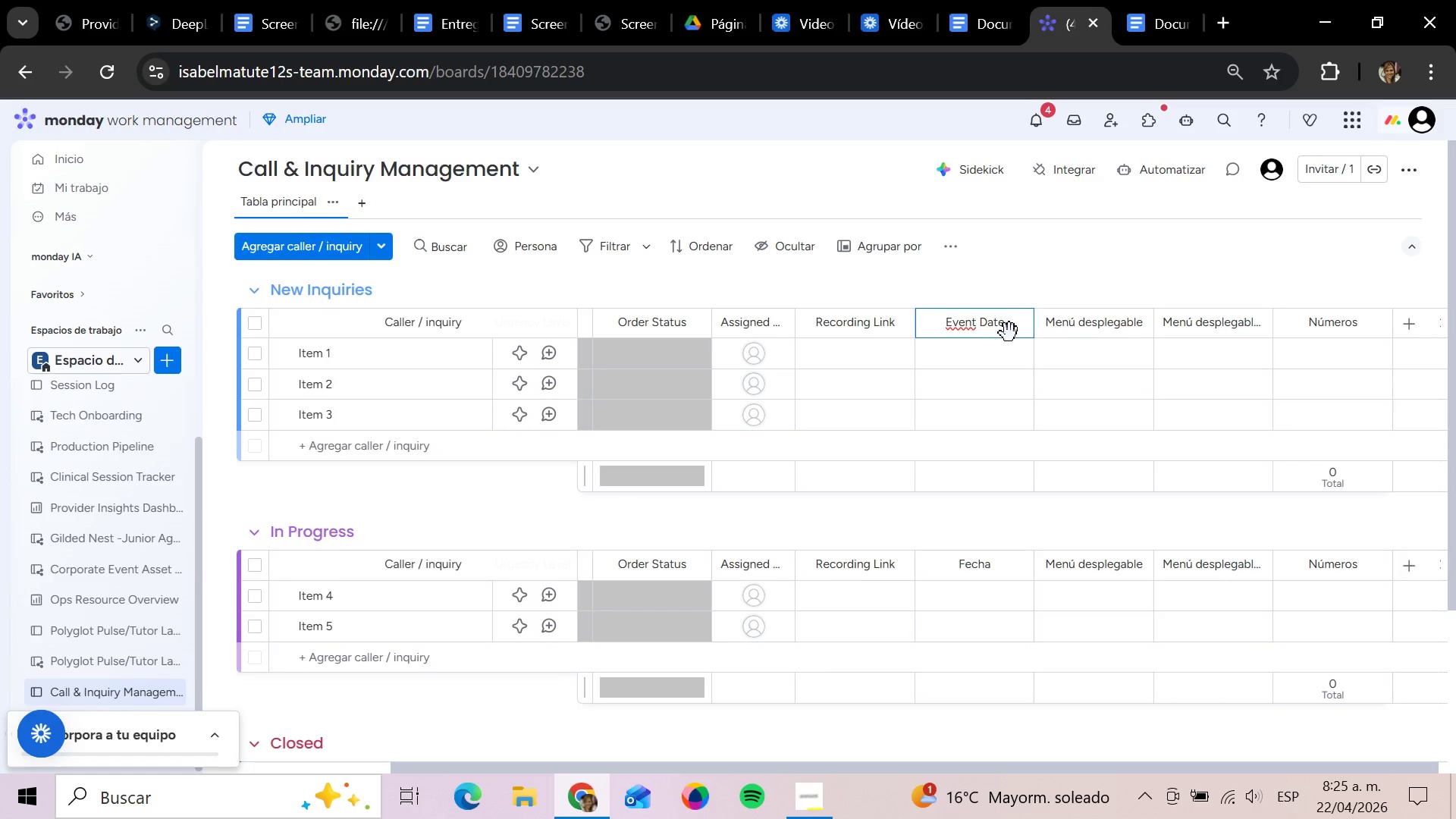 
key(Enter)
 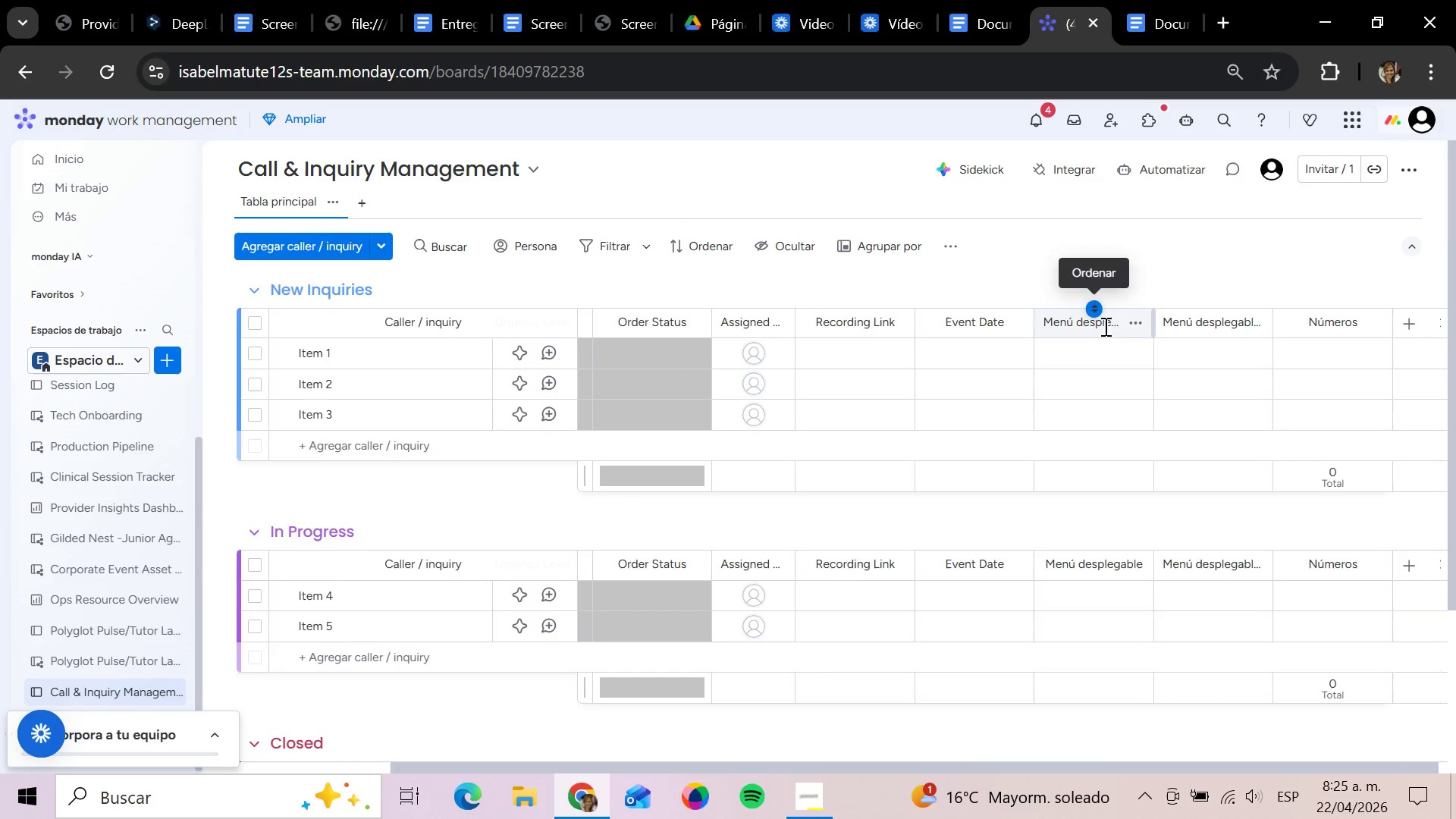 
left_click([1123, 323])
 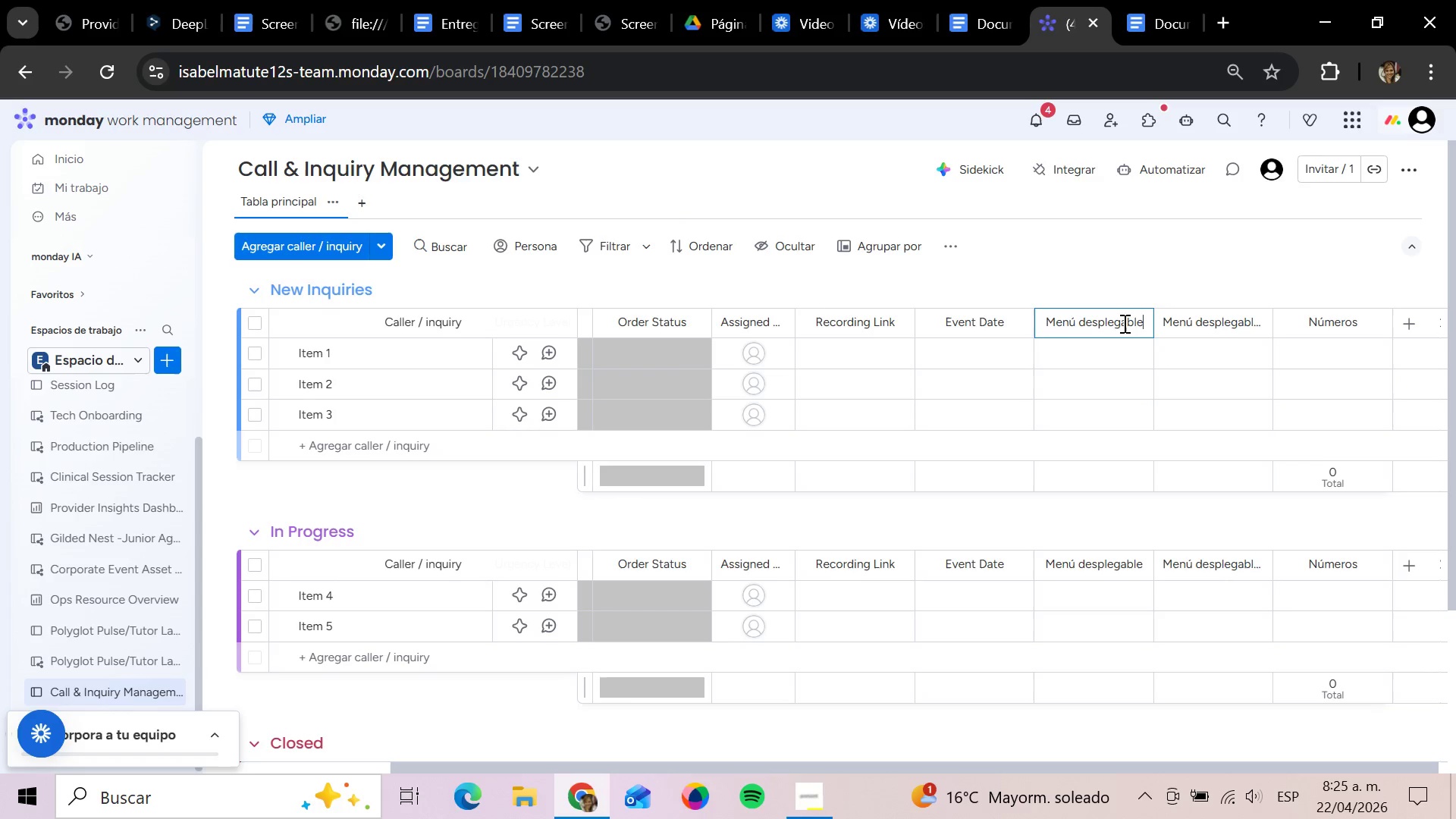 
hold_key(key=Backspace, duration=1.5)
 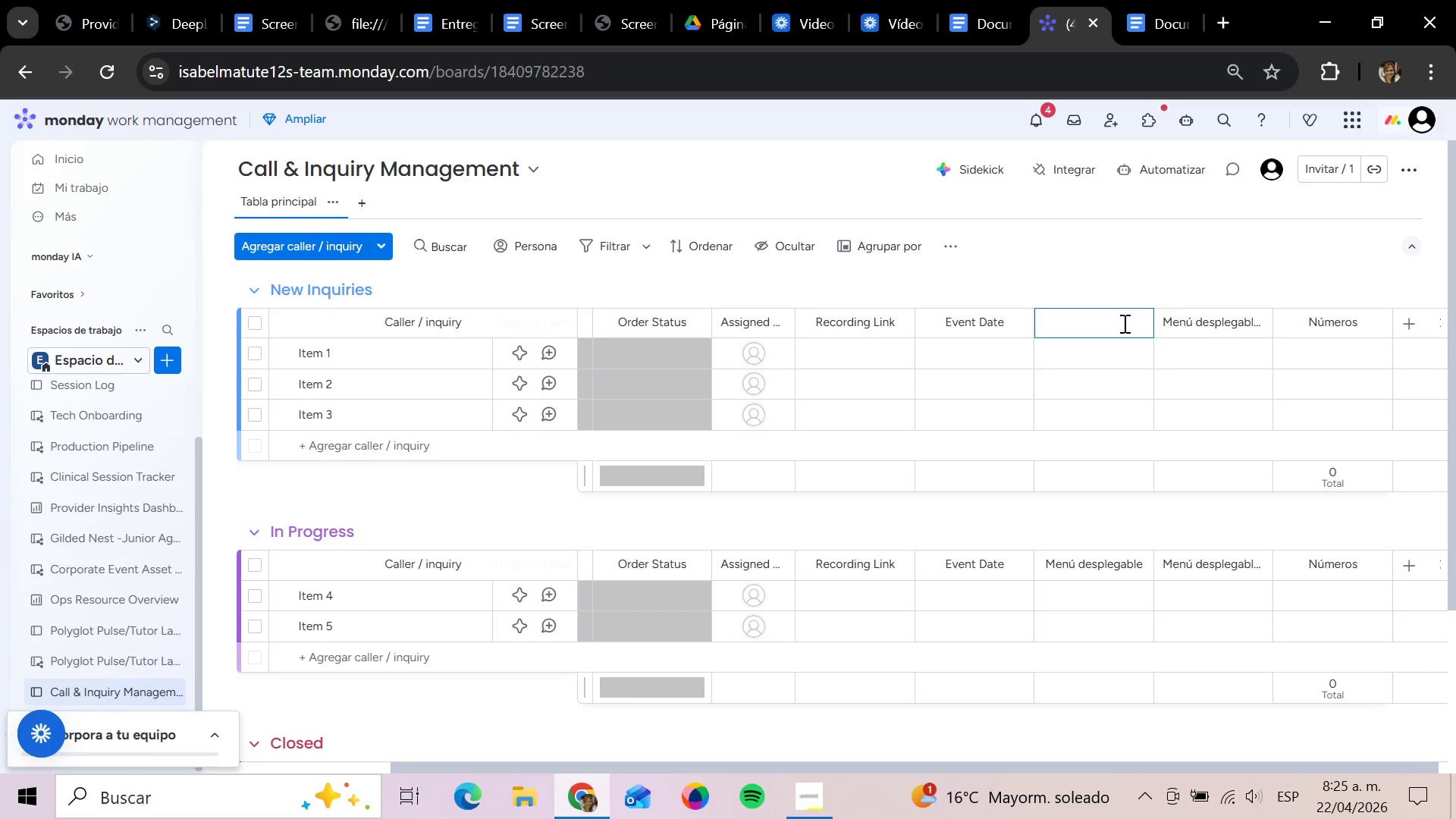 
hold_key(key=Backspace, duration=1.08)
 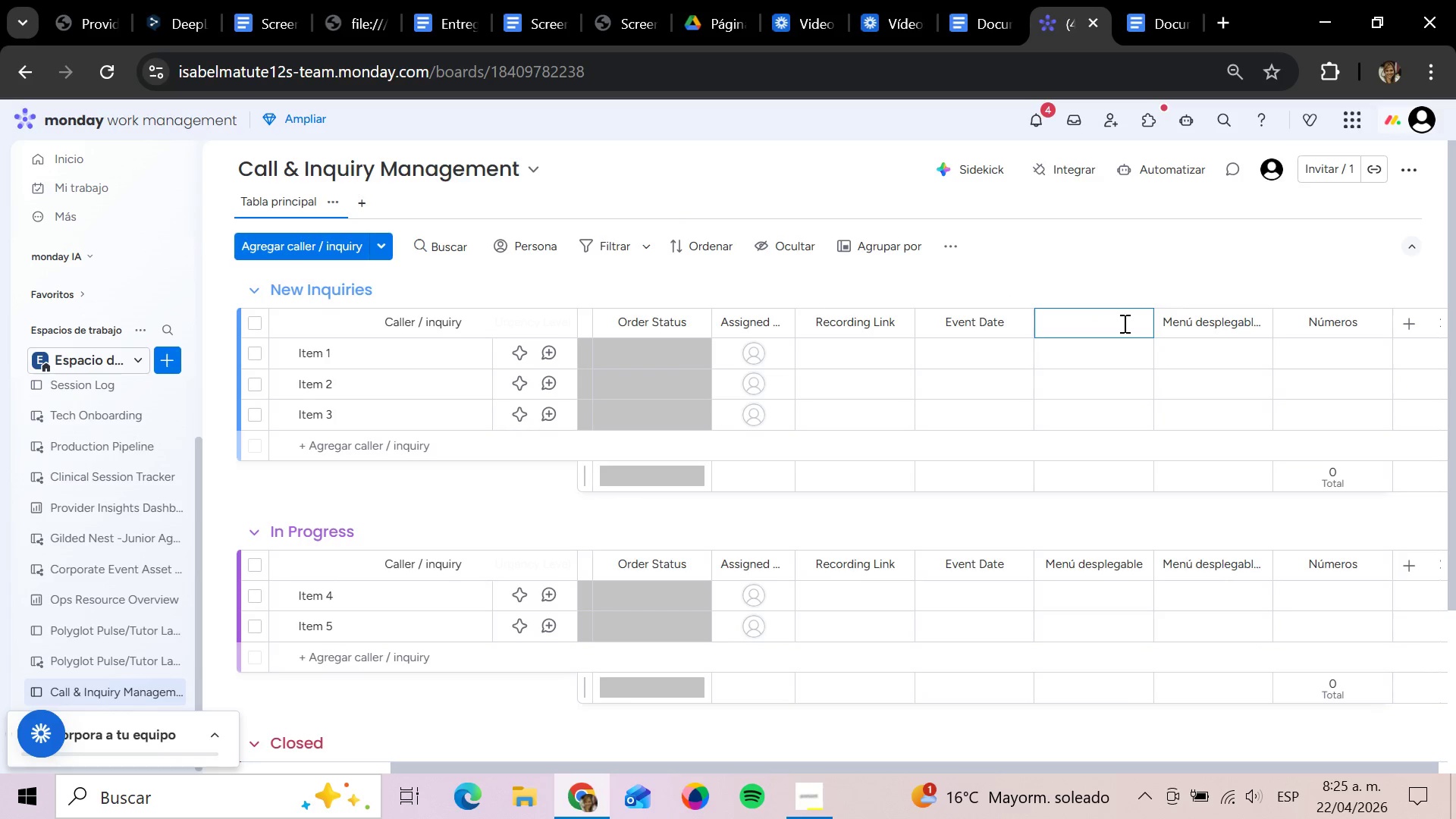 
type(Ds)
key(Backspace)
key(Backspace)
type(ietary Restricit)
key(Backspace)
key(Backspace)
type(tions)
 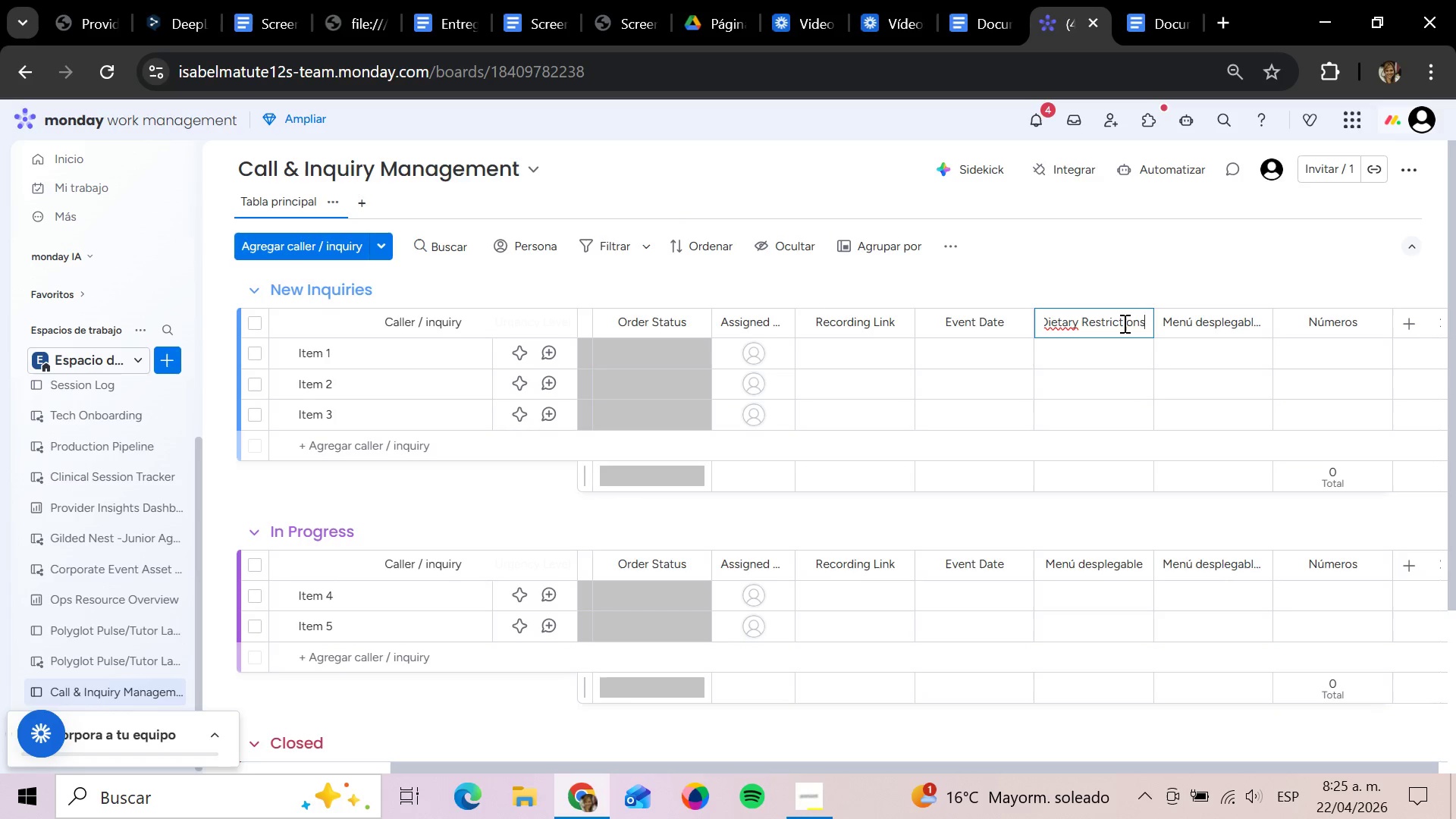 
left_click([1197, 328])
 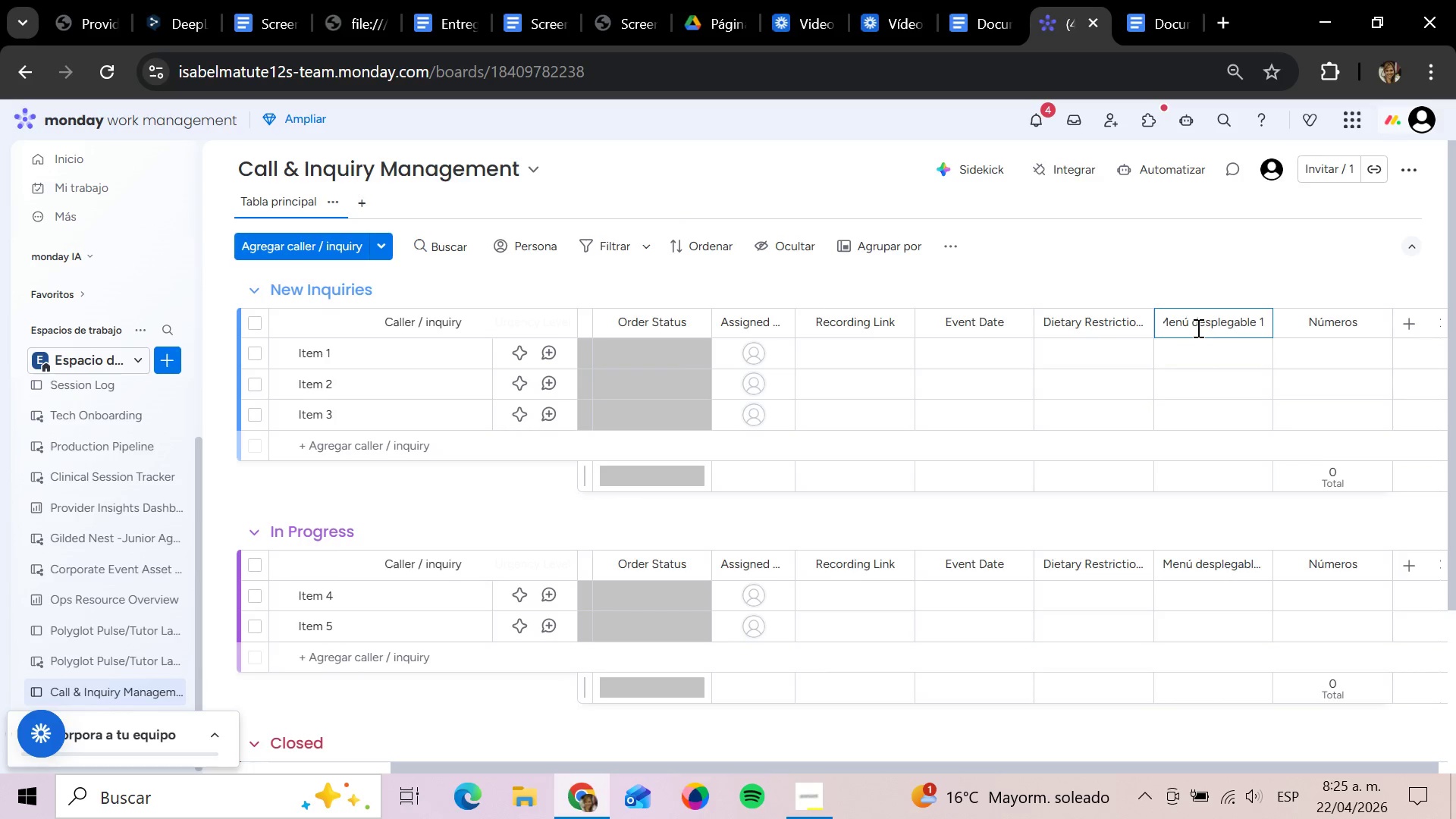 
hold_key(key=Backspace, duration=1.5)
 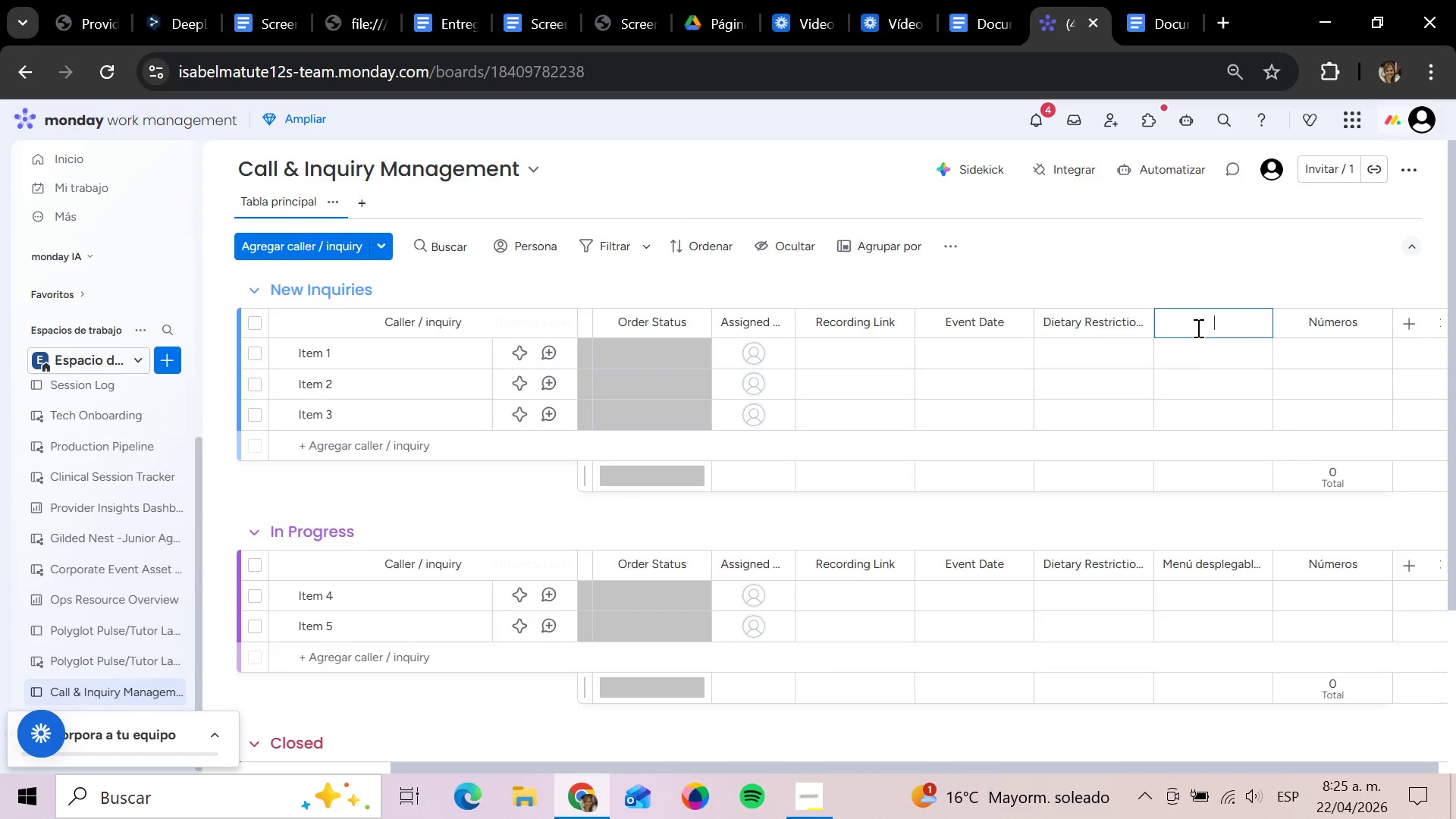 
hold_key(key=Backspace, duration=0.55)
 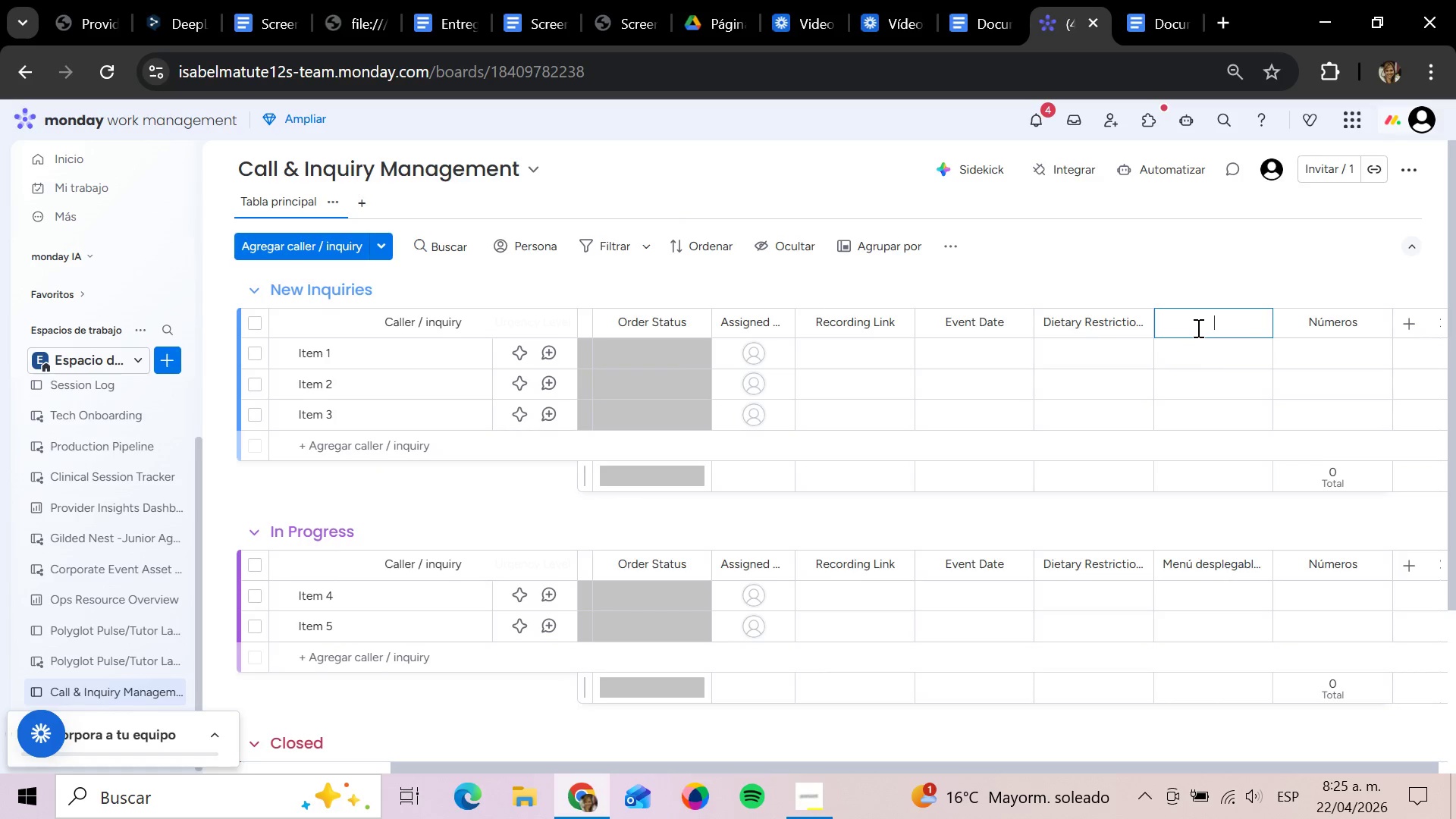 
key(CapsLock)
 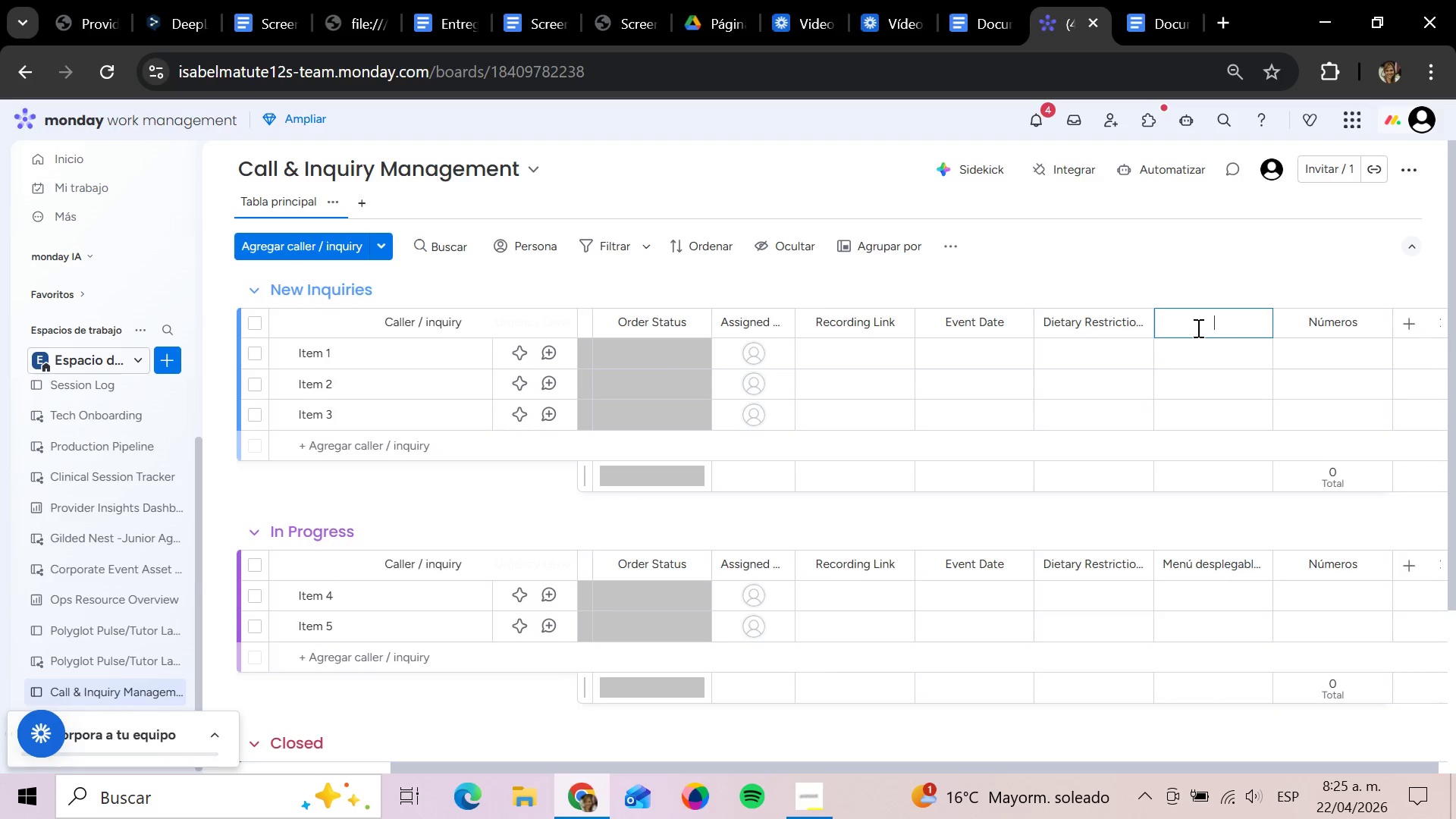 
wait(5.5)
 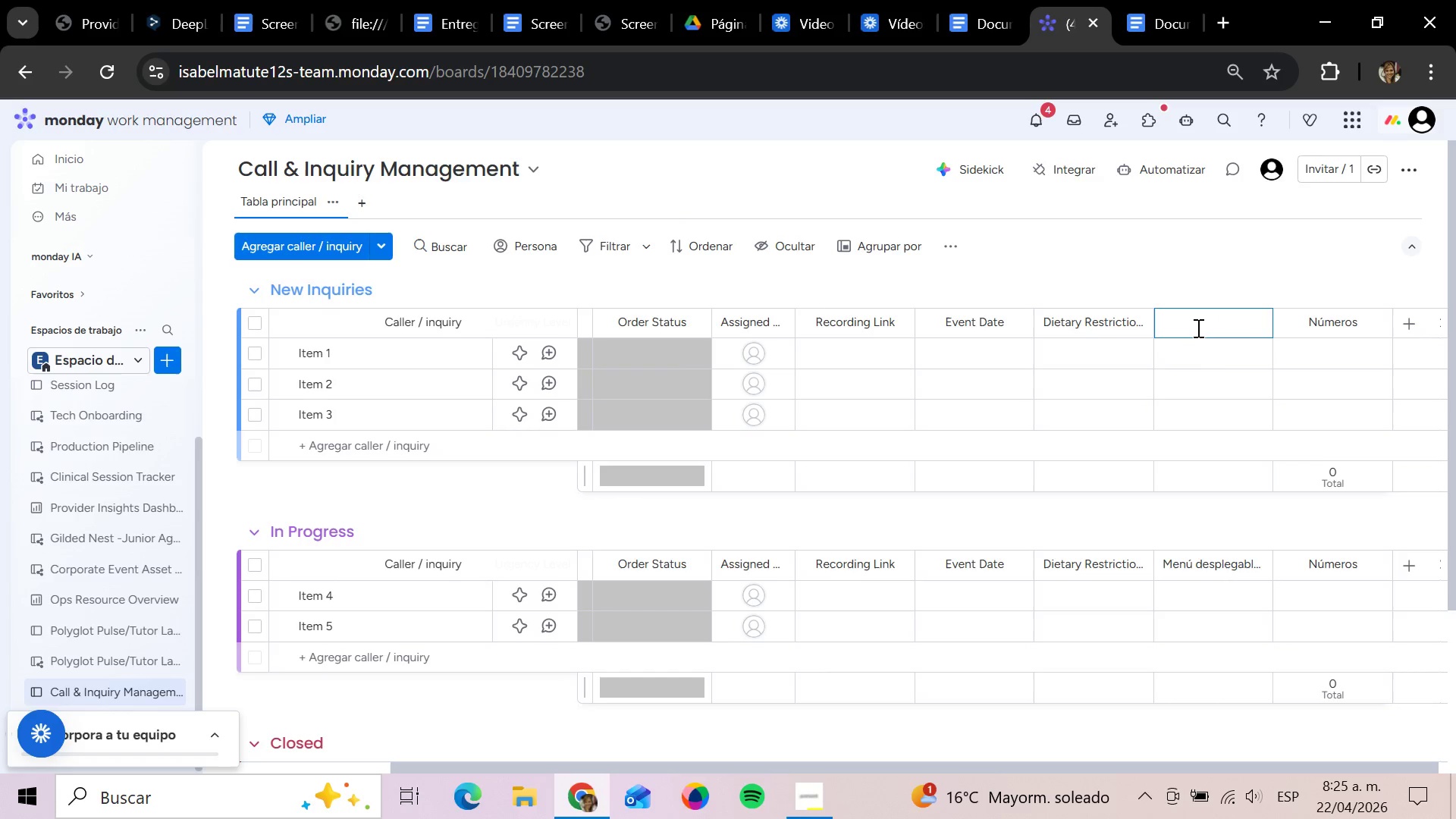 
type(Flavor Profik)
key(Backspace)
type(le)
 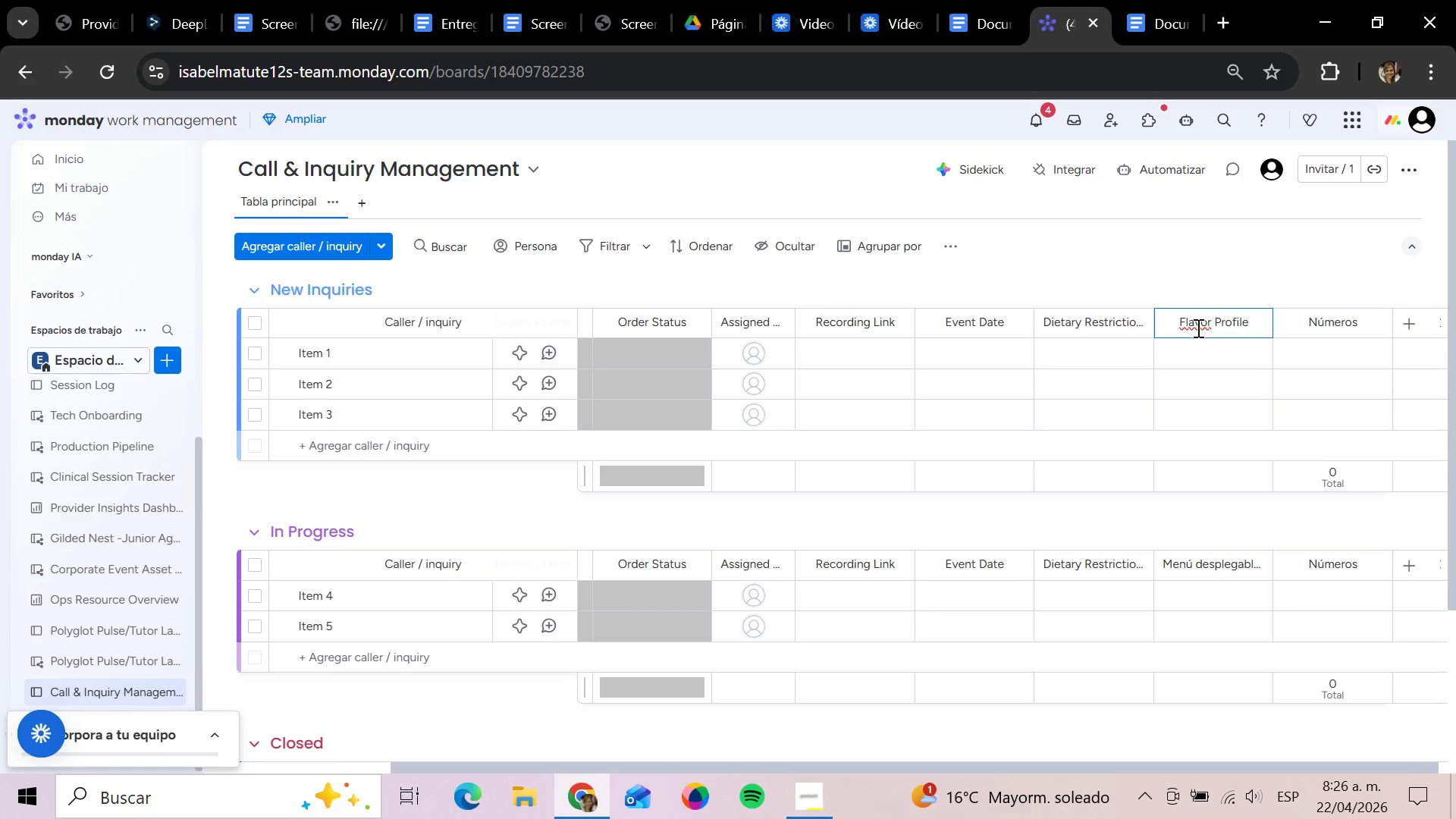 
key(Enter)
 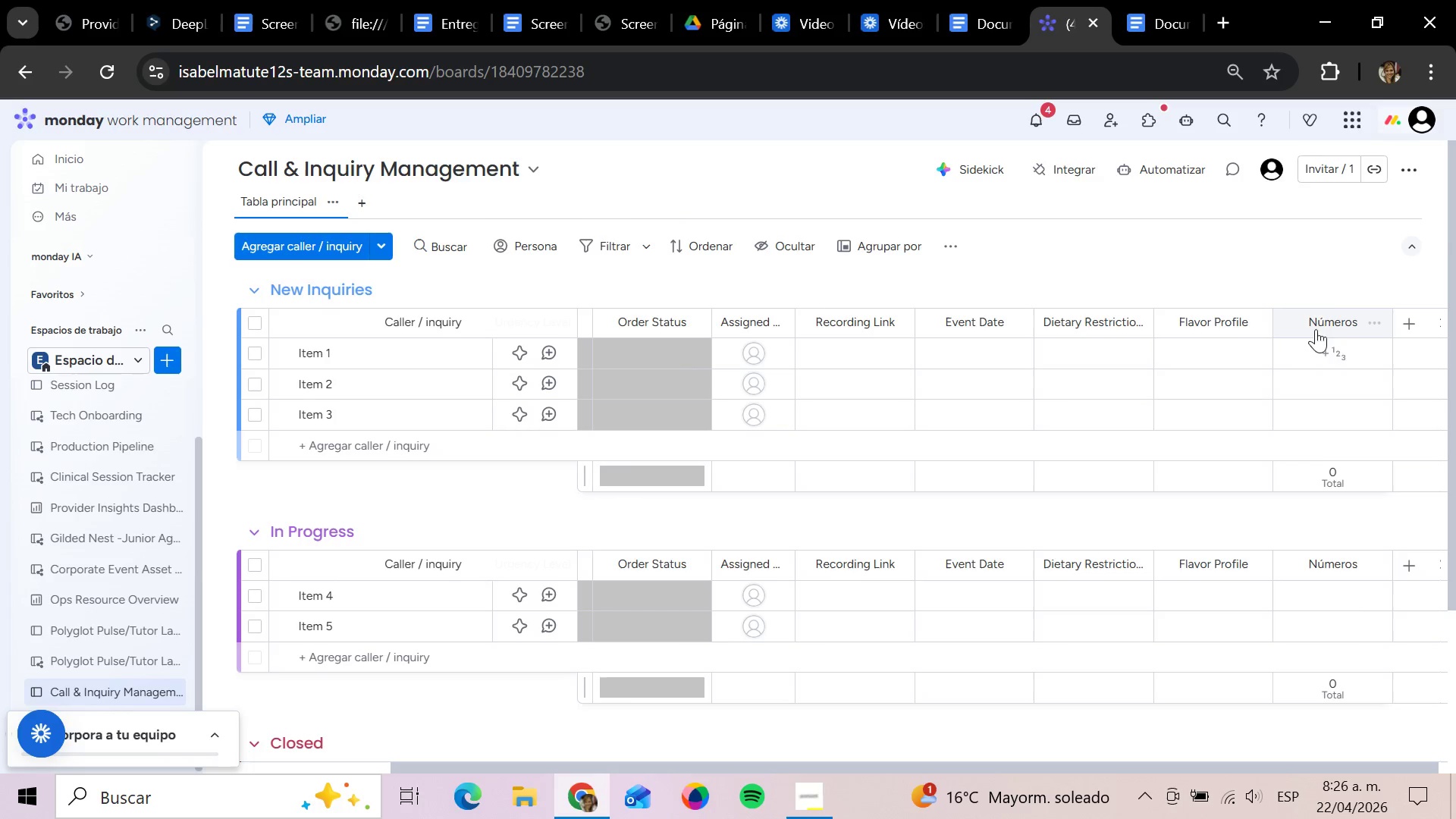 
left_click([1326, 325])
 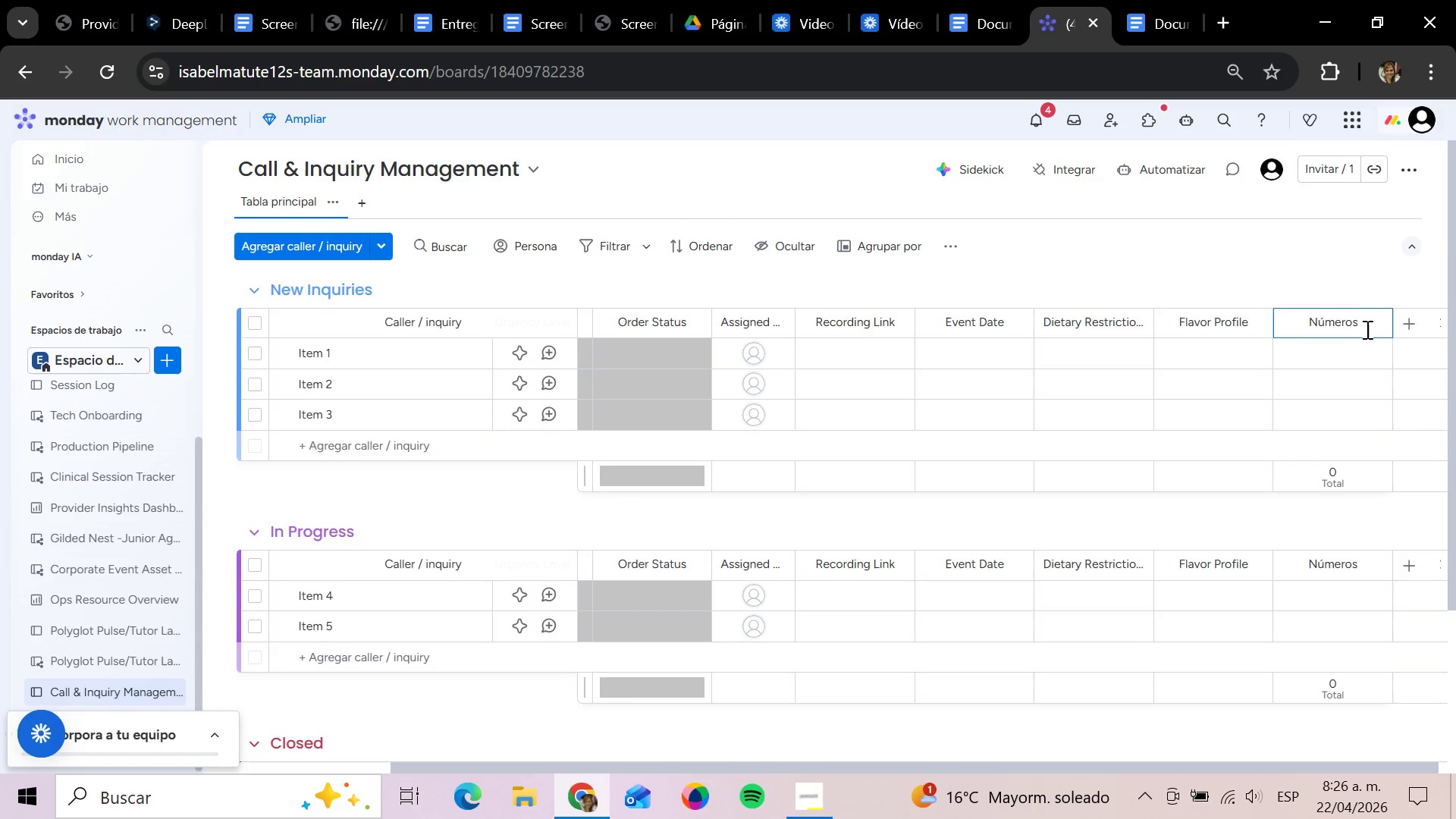 
hold_key(key=Backspace, duration=1.01)
 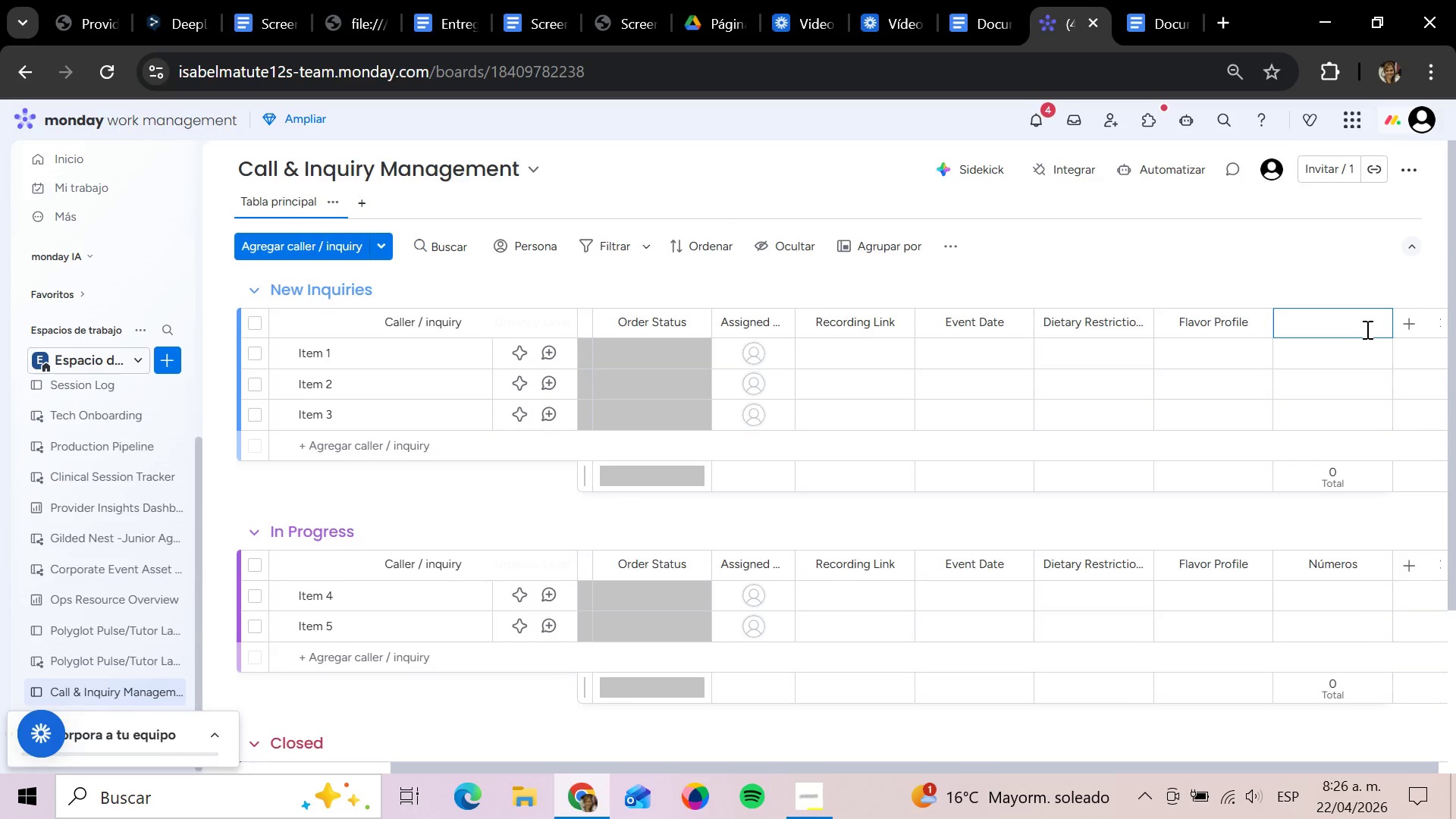 
type(Order Value)
 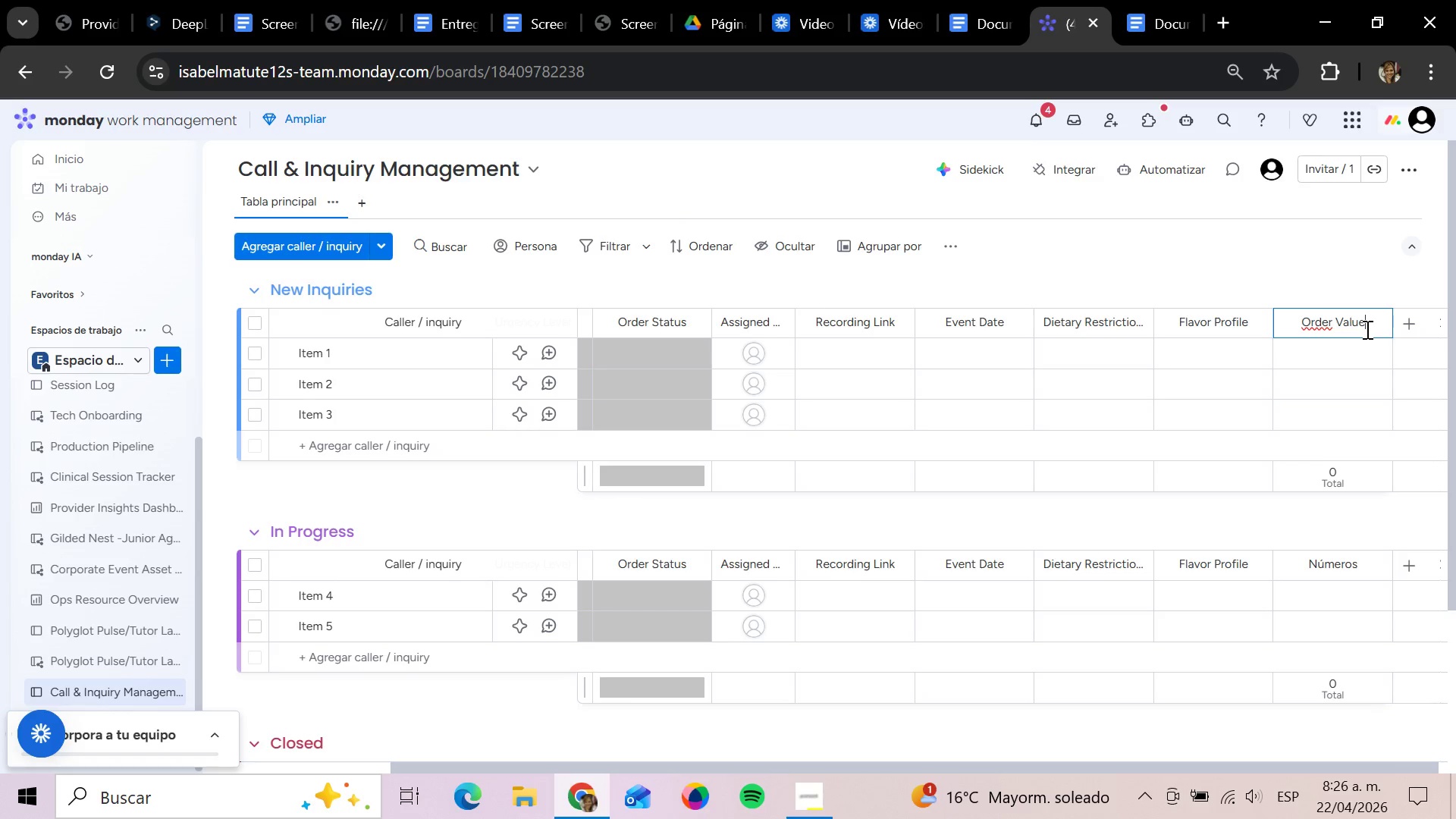 
key(Enter)
 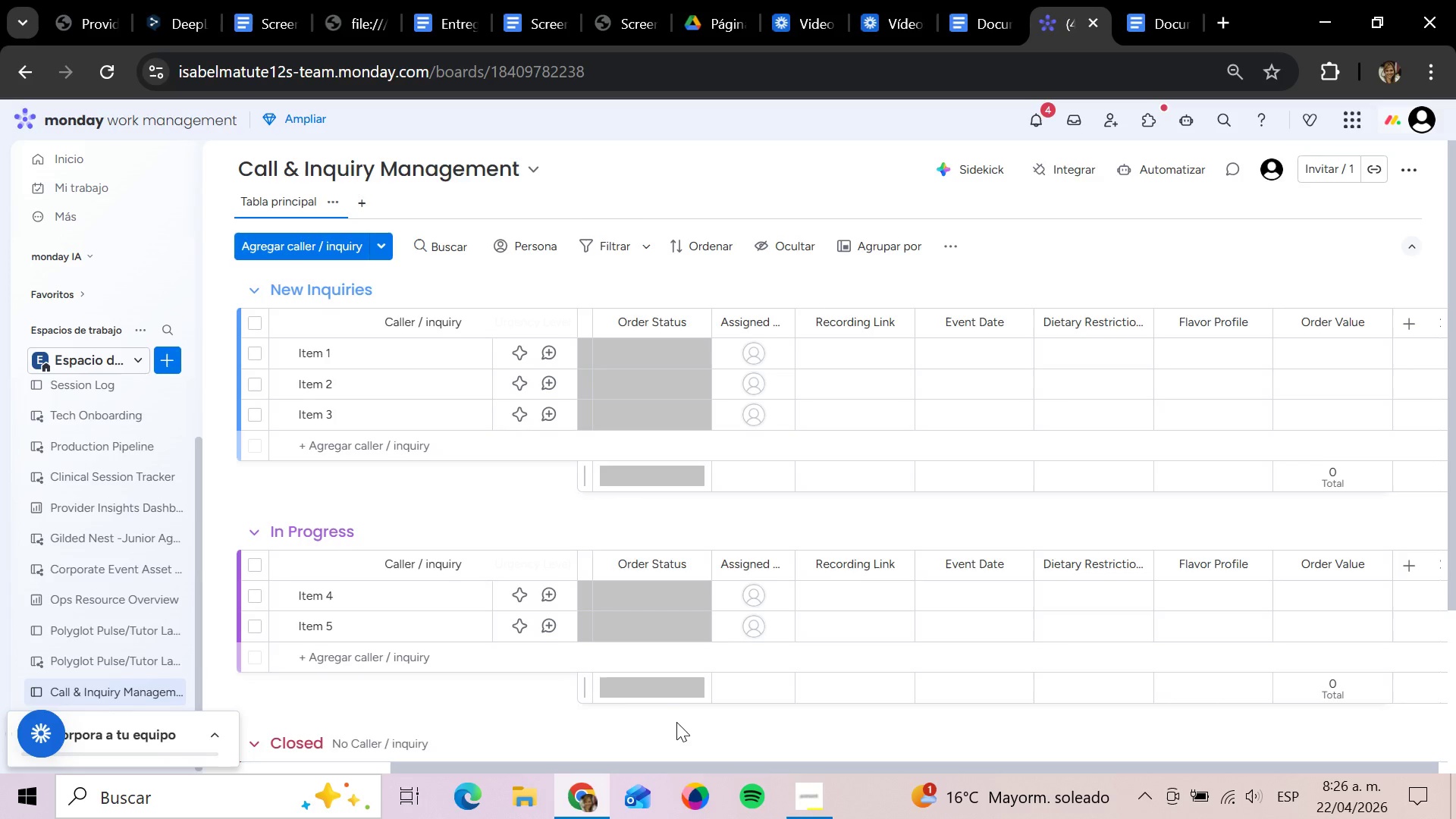 
wait(25.11)
 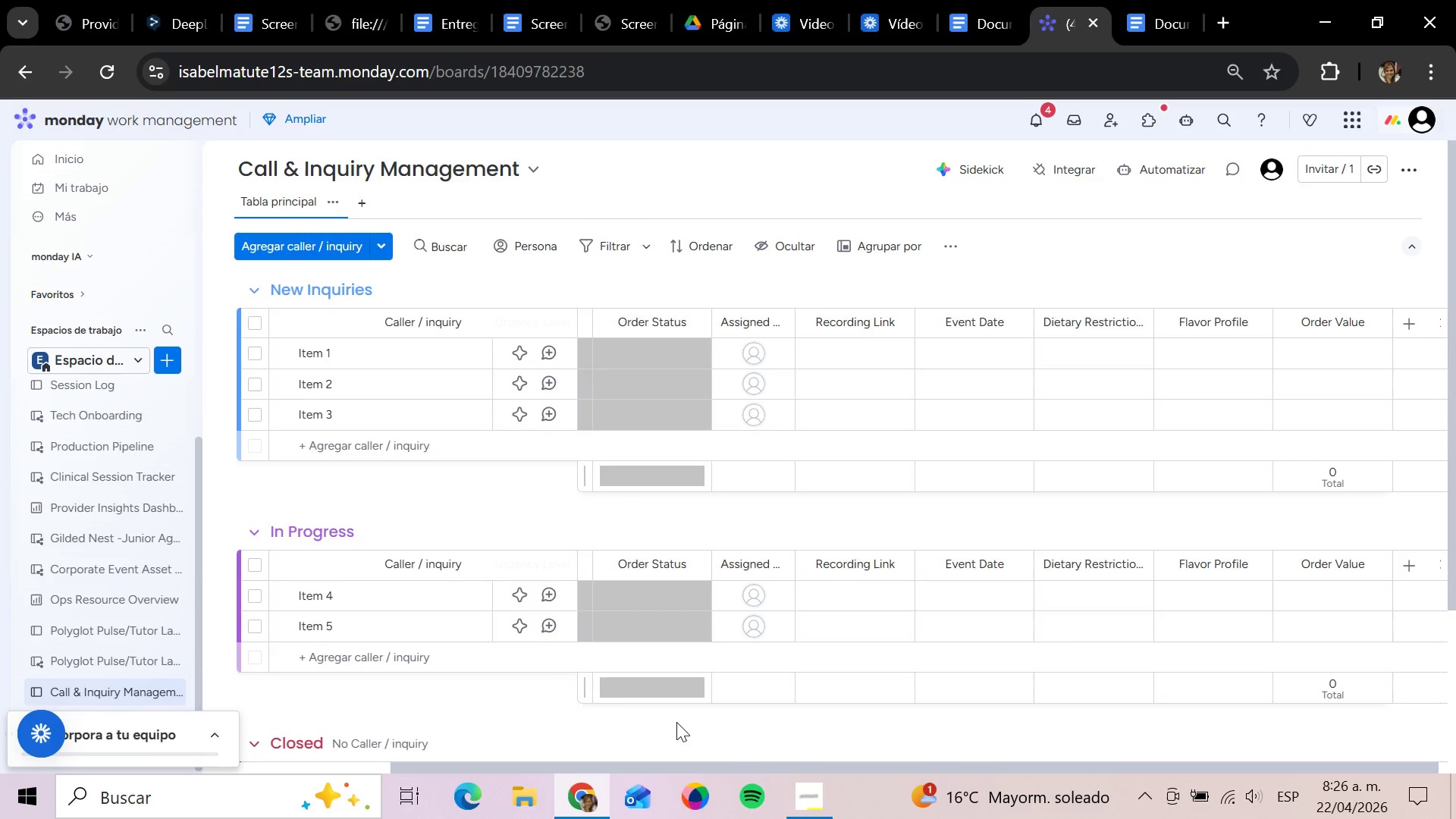 
left_click_drag(start_coordinate=[932, 766], to_coordinate=[595, 751])
 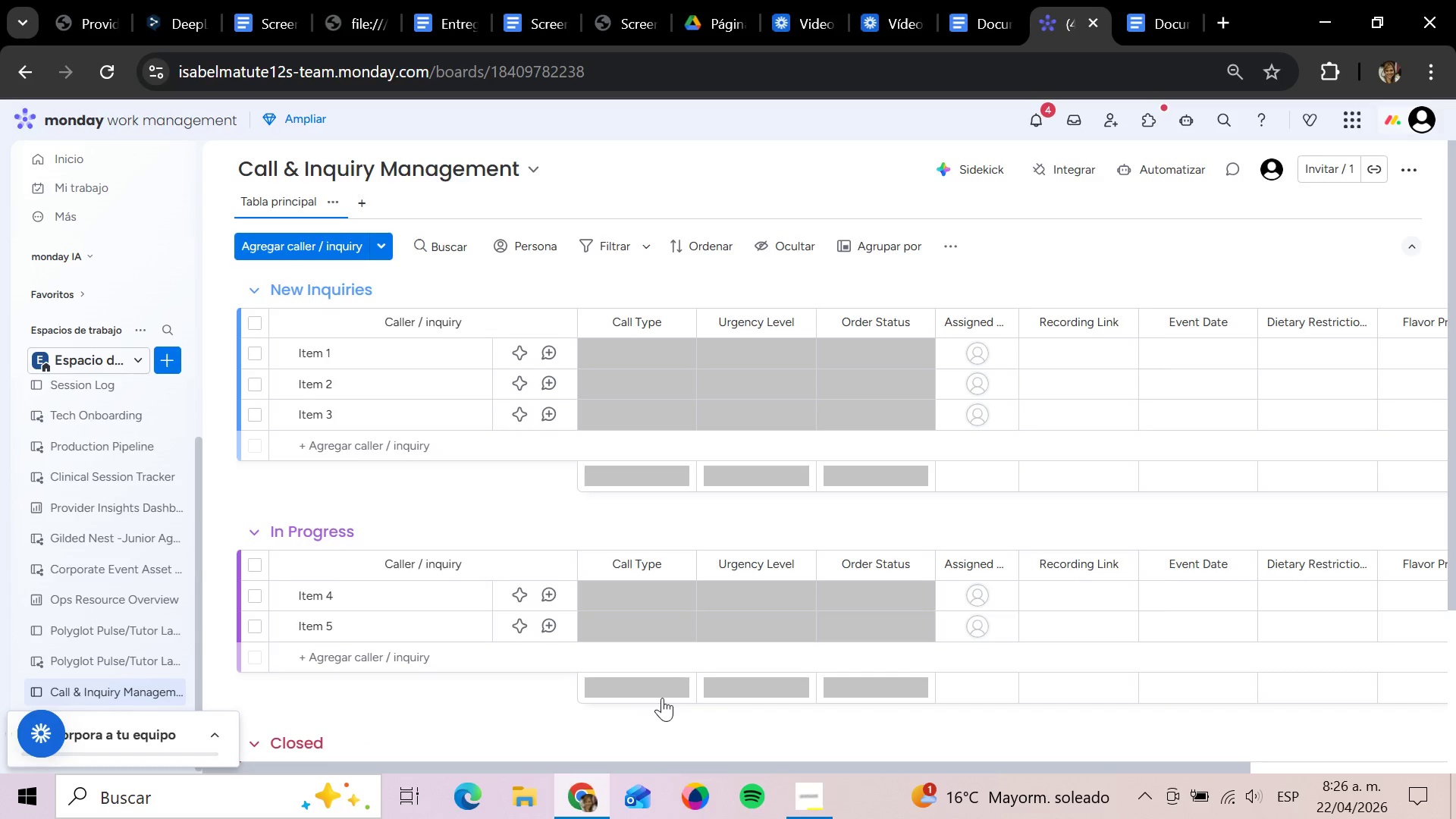 
wait(10.25)
 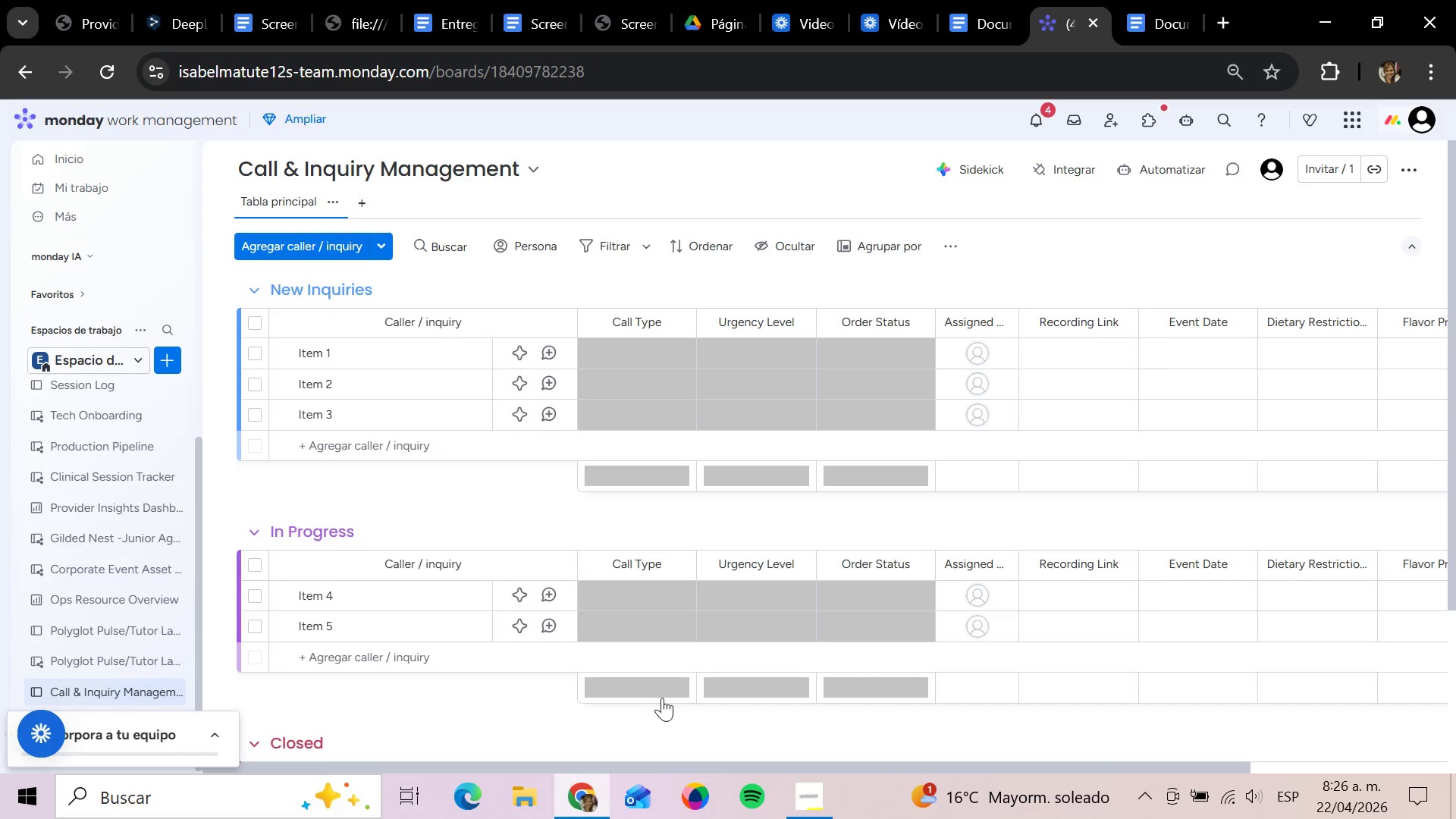 
left_click([1163, 175])
 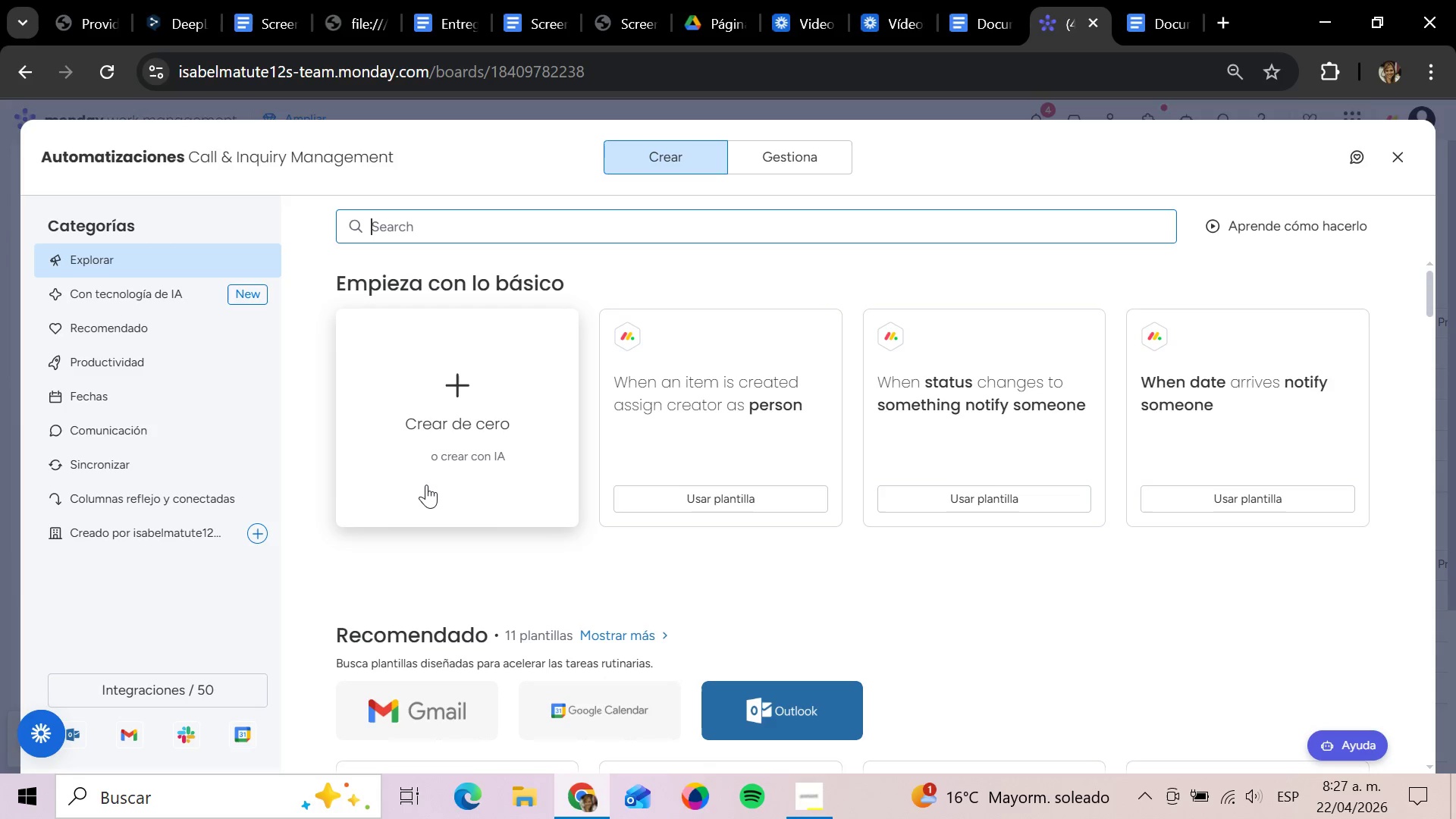 
wait(38.72)
 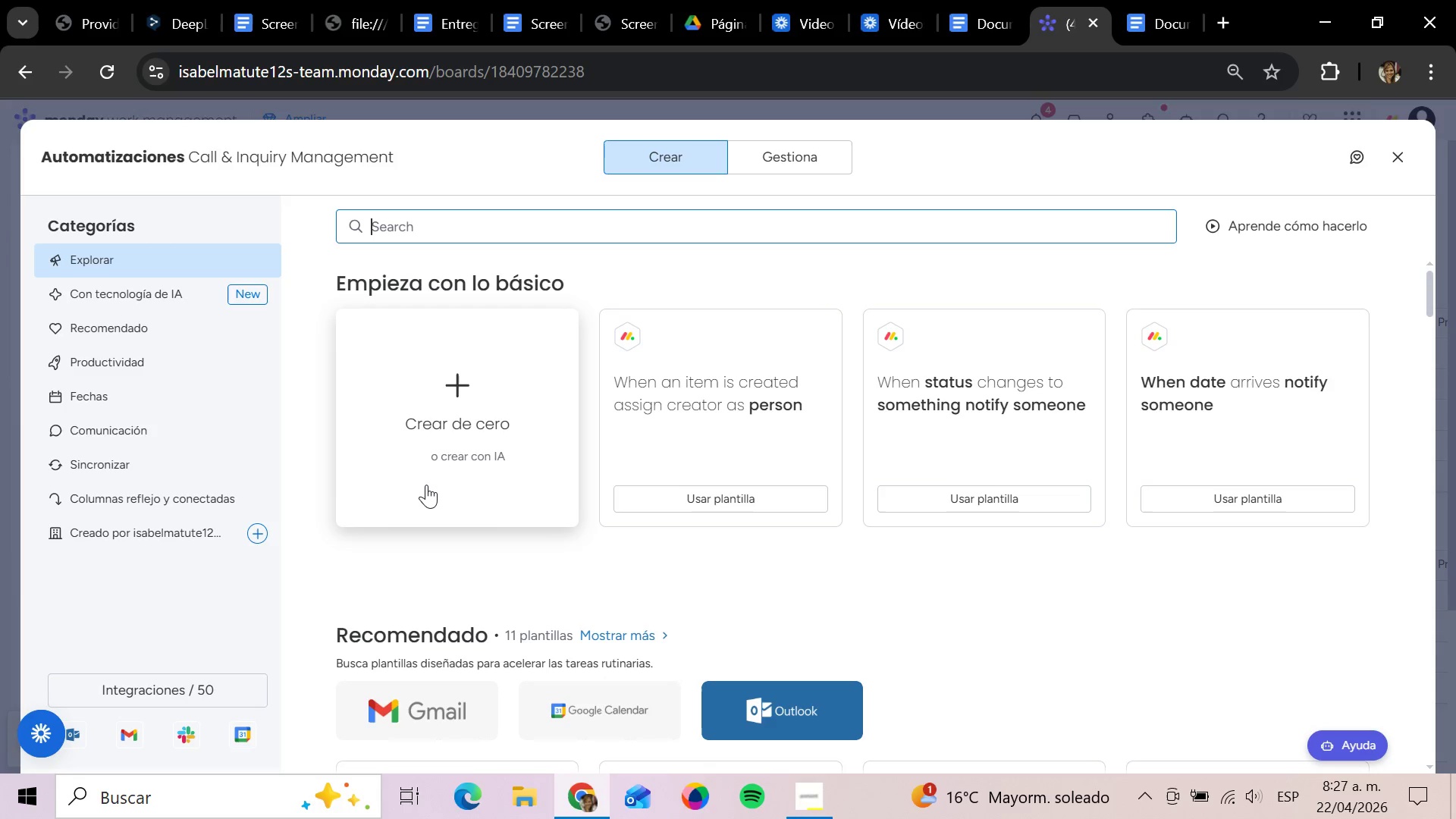 
left_click([486, 431])
 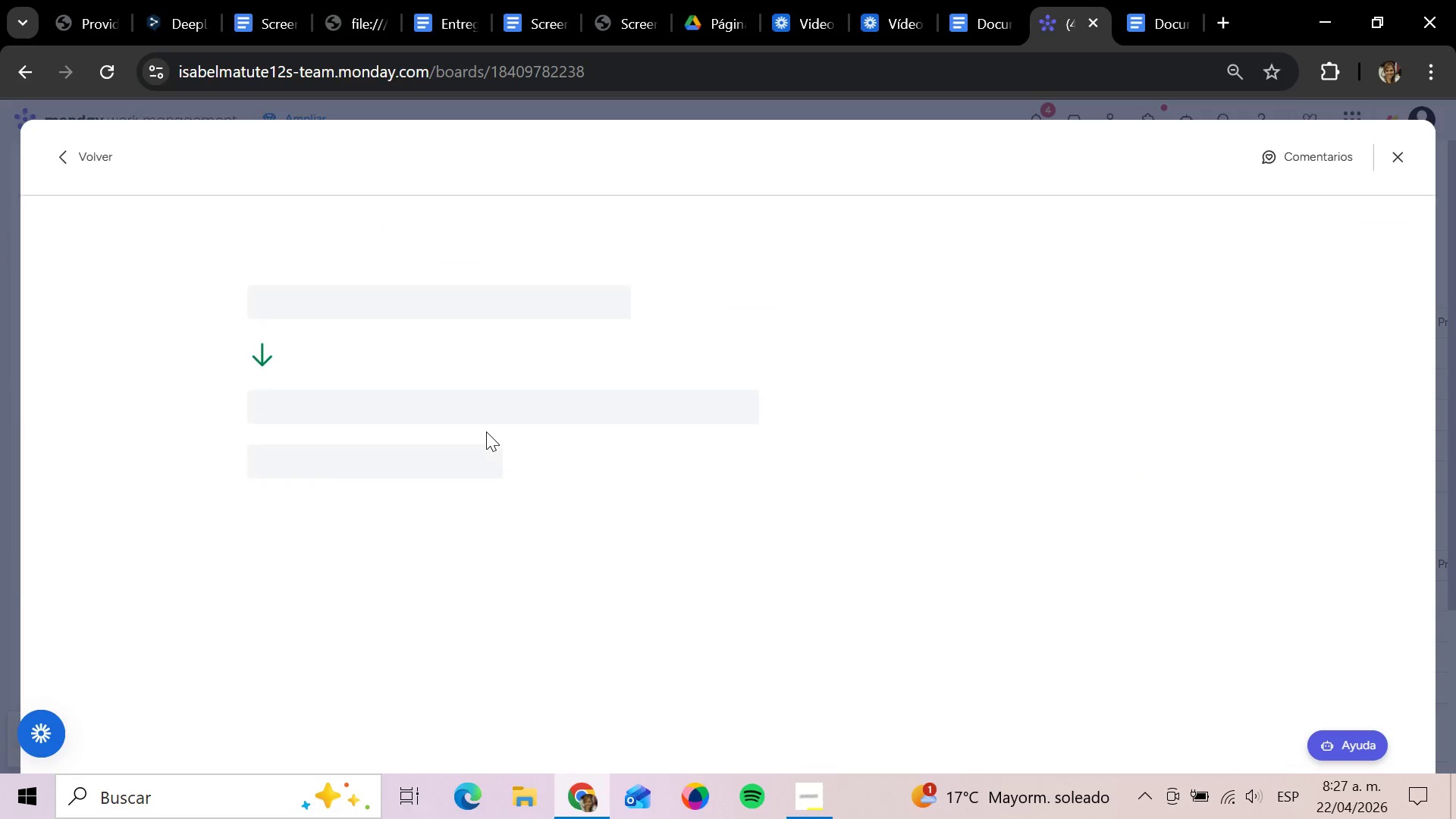 
wait(6.58)
 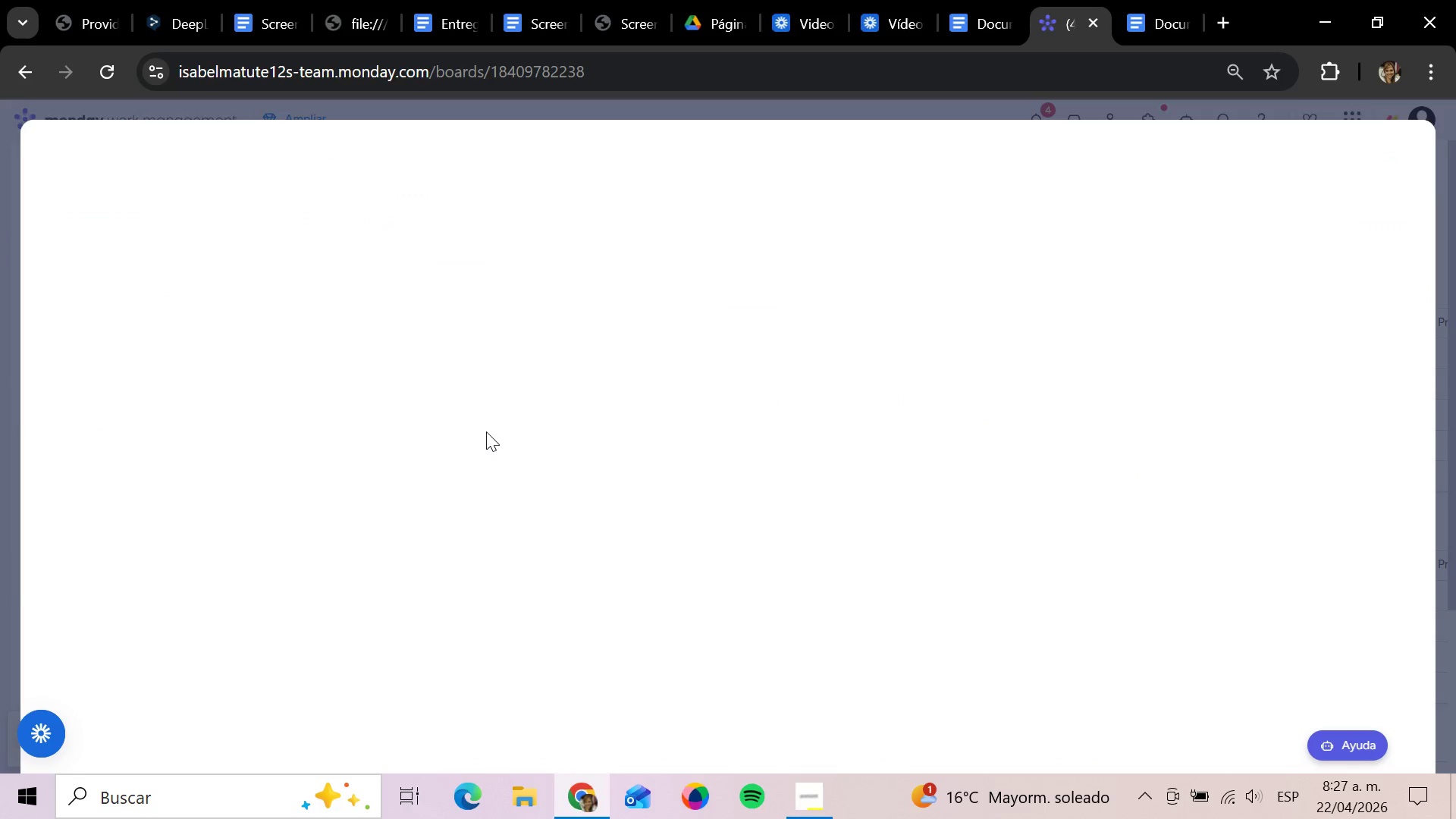 
key(W)
 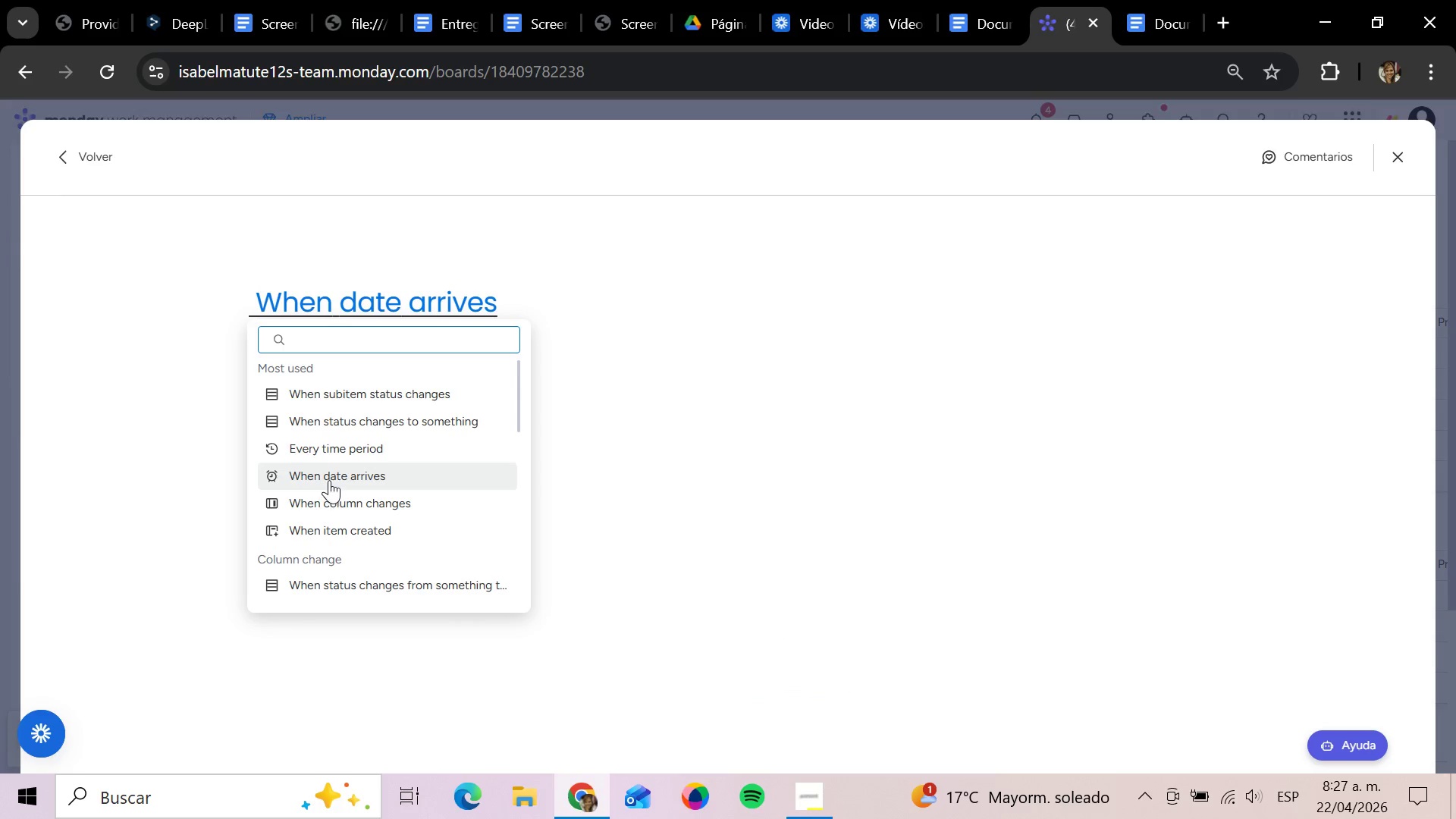 
left_click([350, 430])
 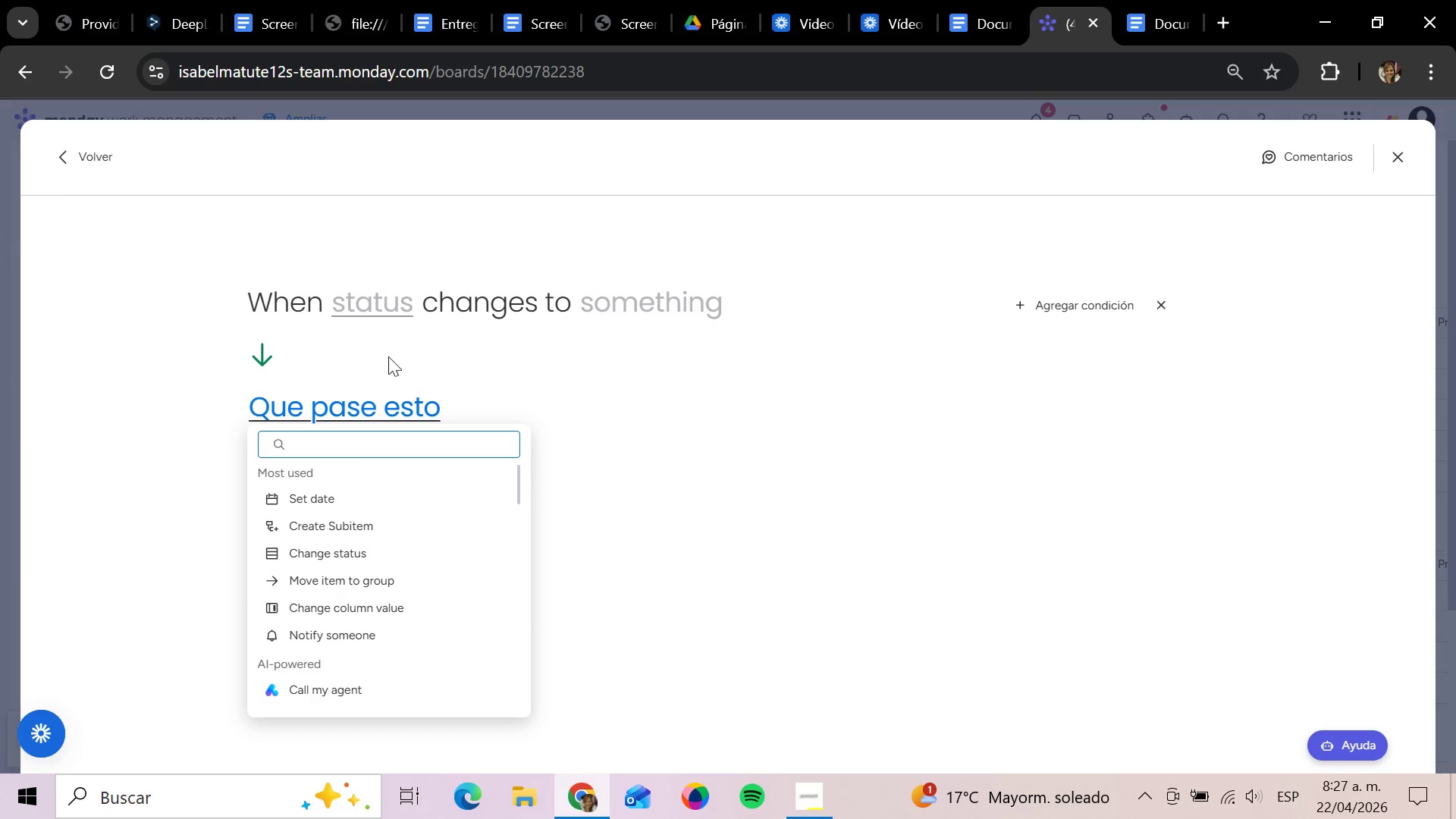 
left_click([391, 310])
 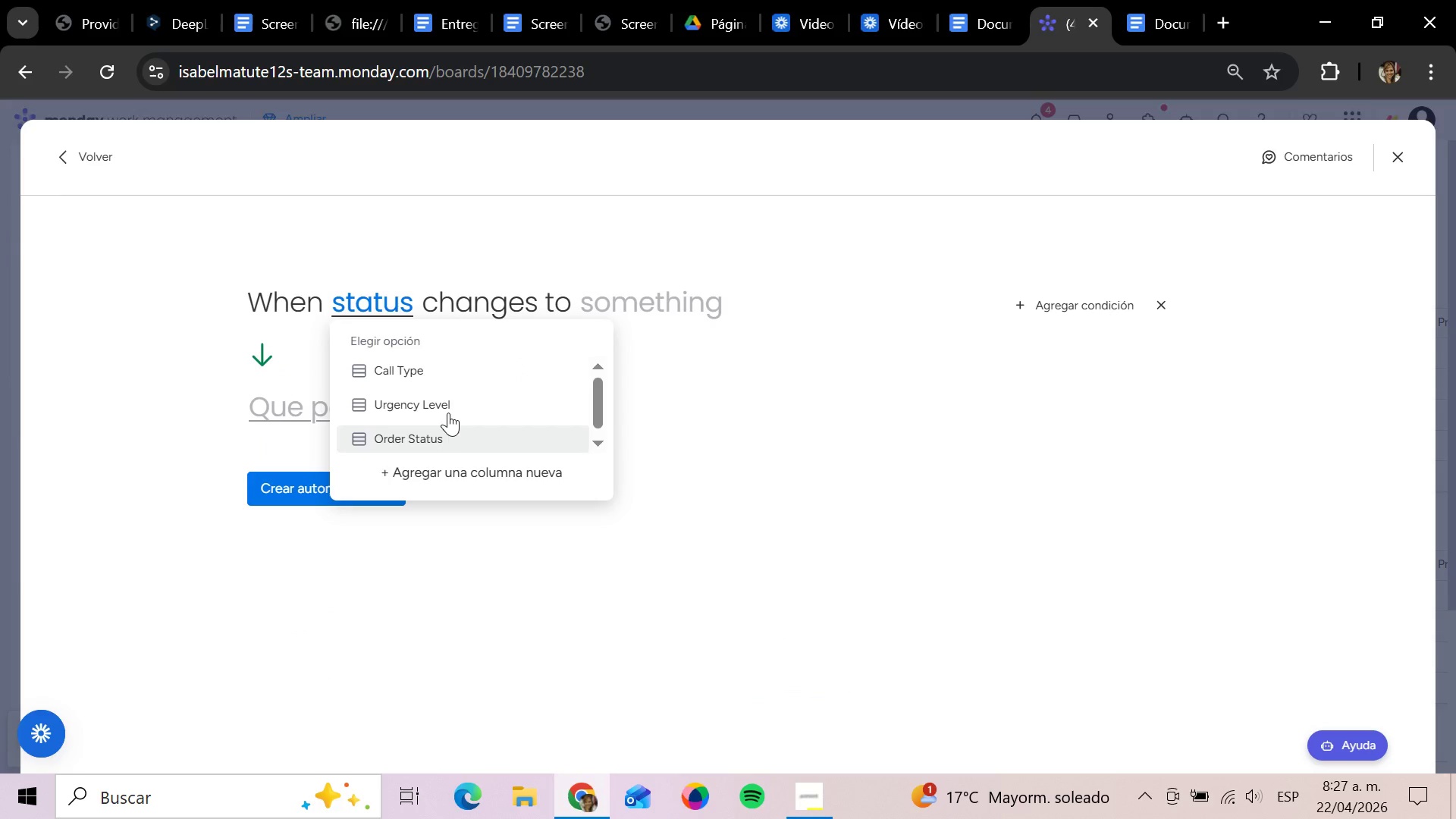 
left_click([450, 371])
 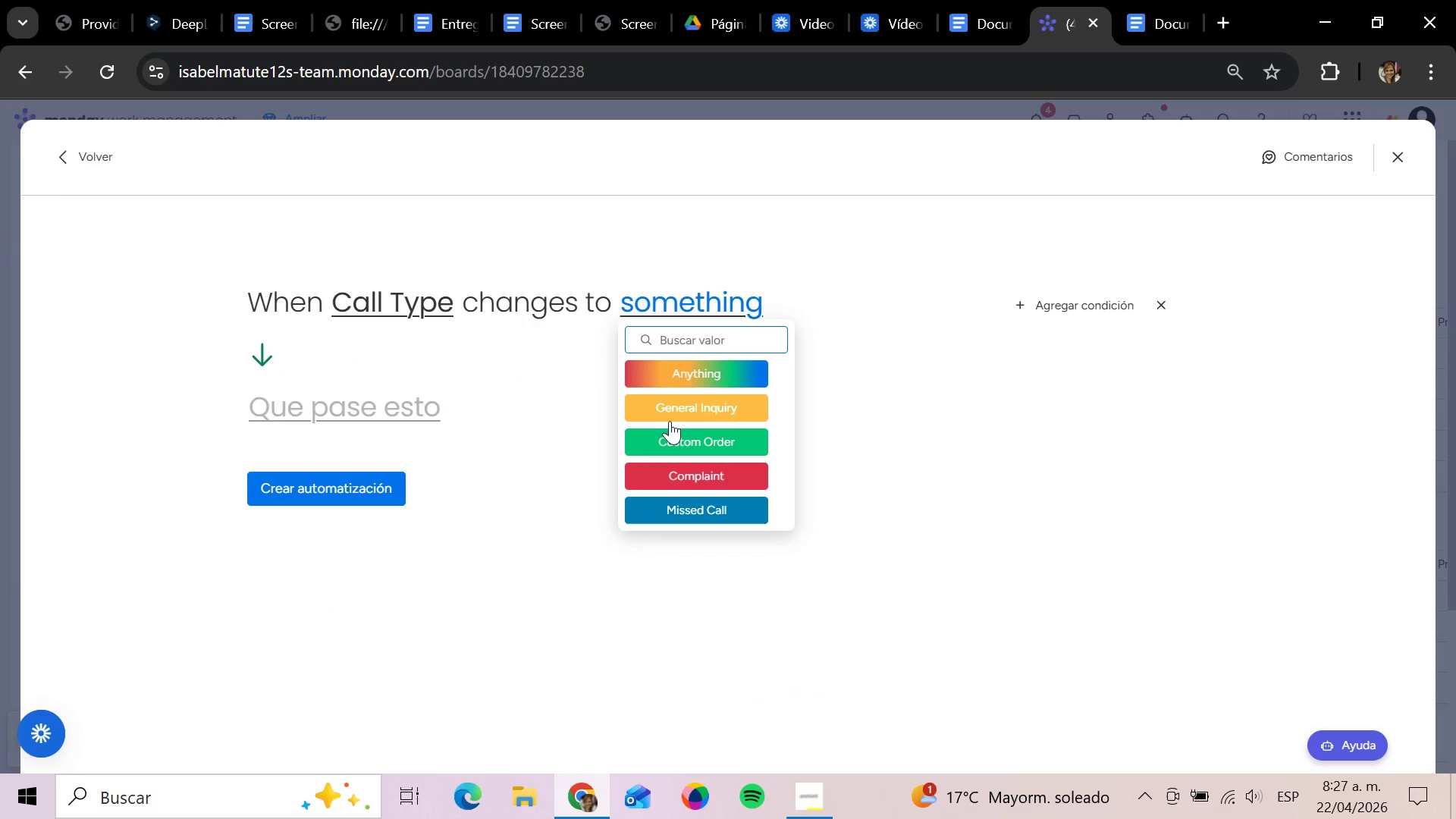 
left_click([720, 444])
 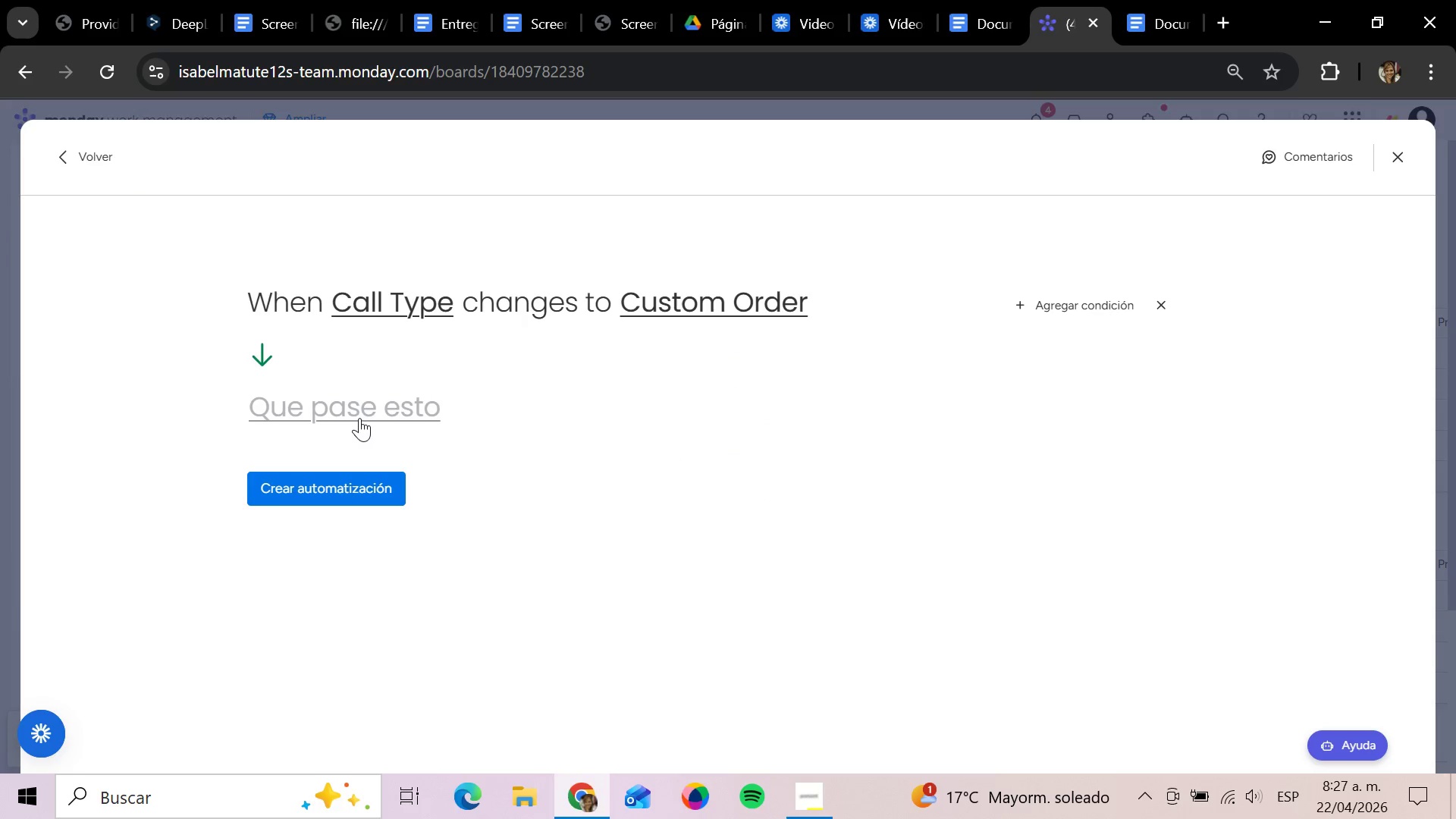 
left_click([369, 410])
 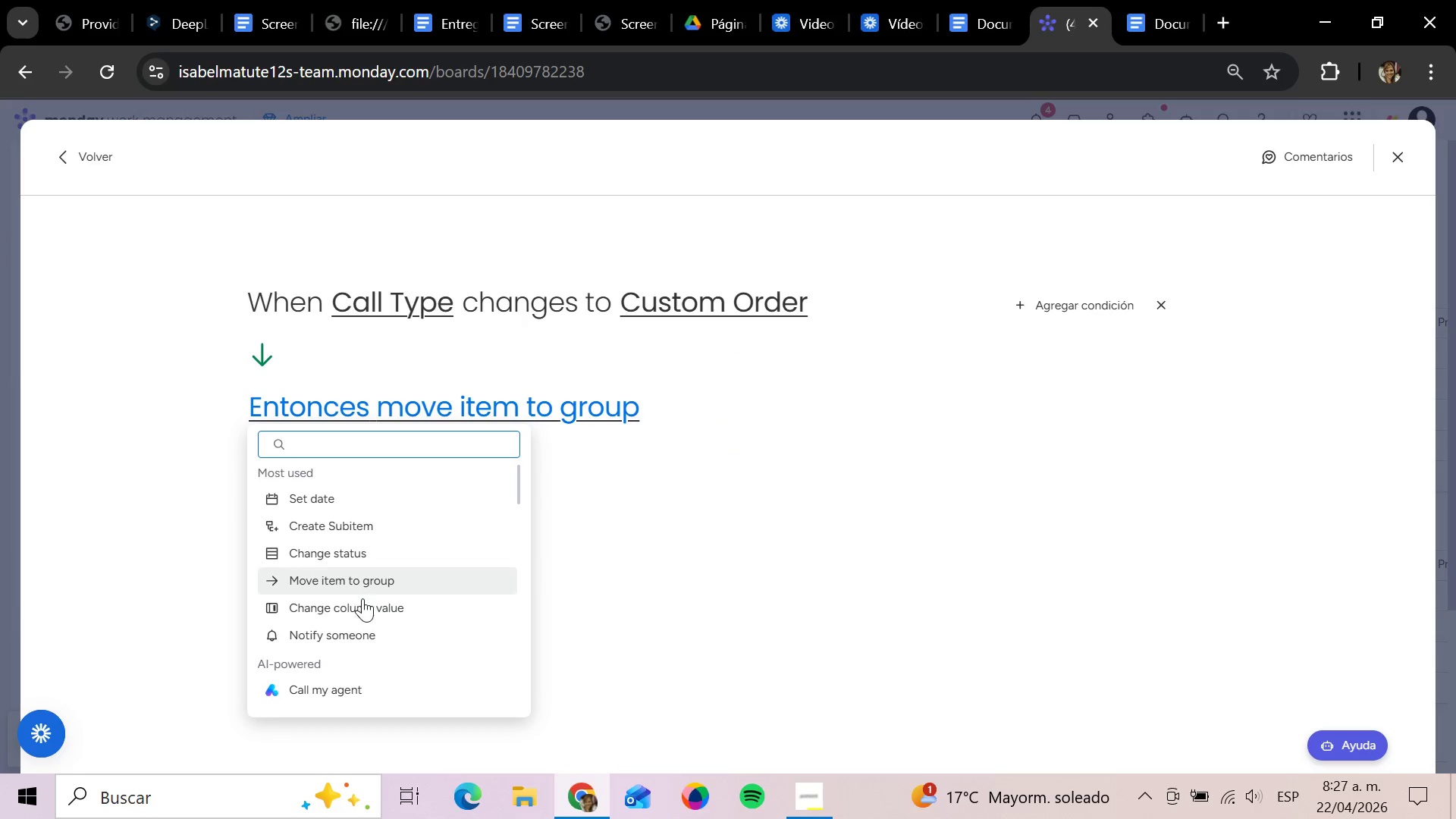 
left_click([358, 631])
 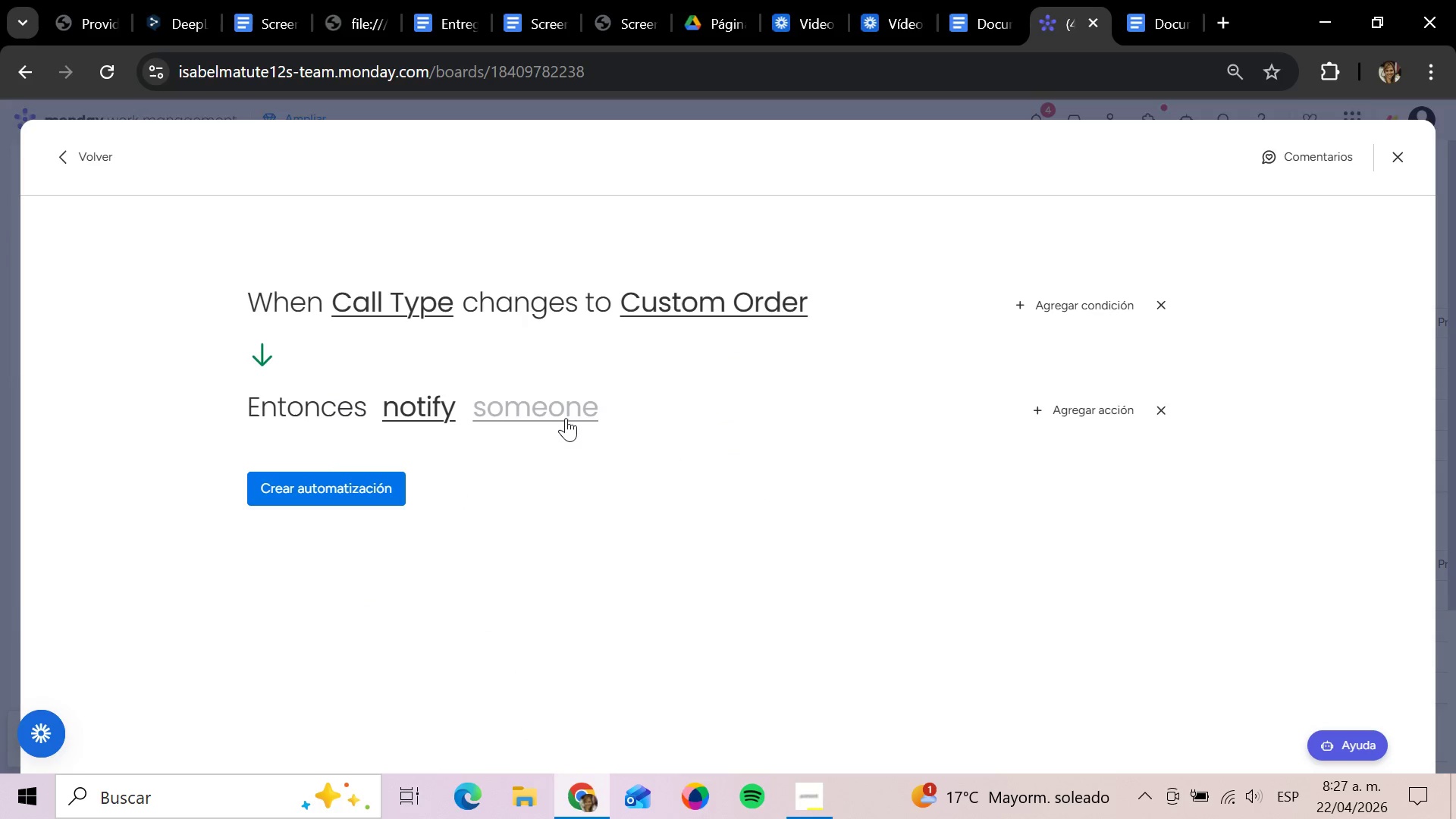 
left_click([566, 418])
 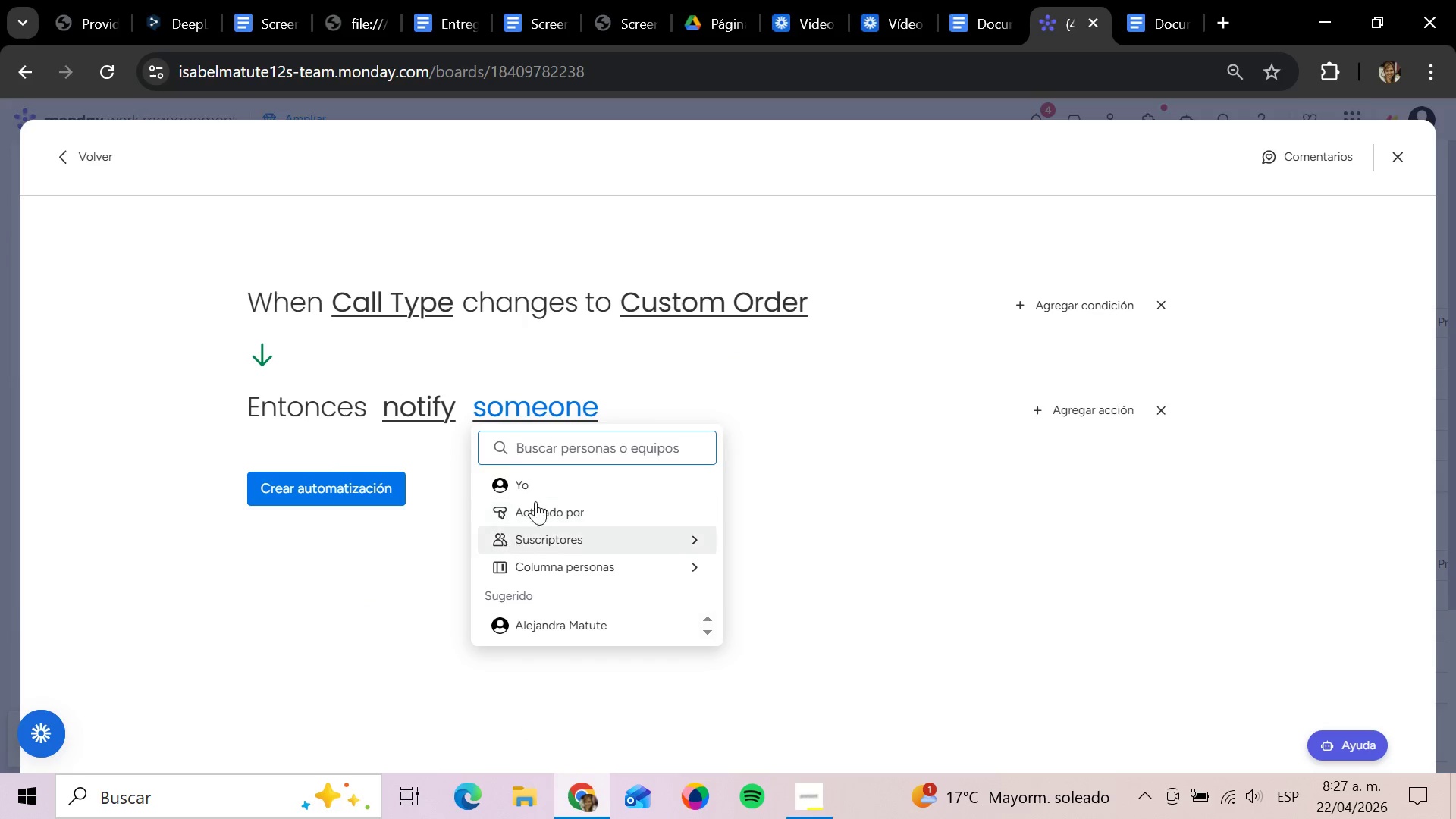 
left_click([538, 489])
 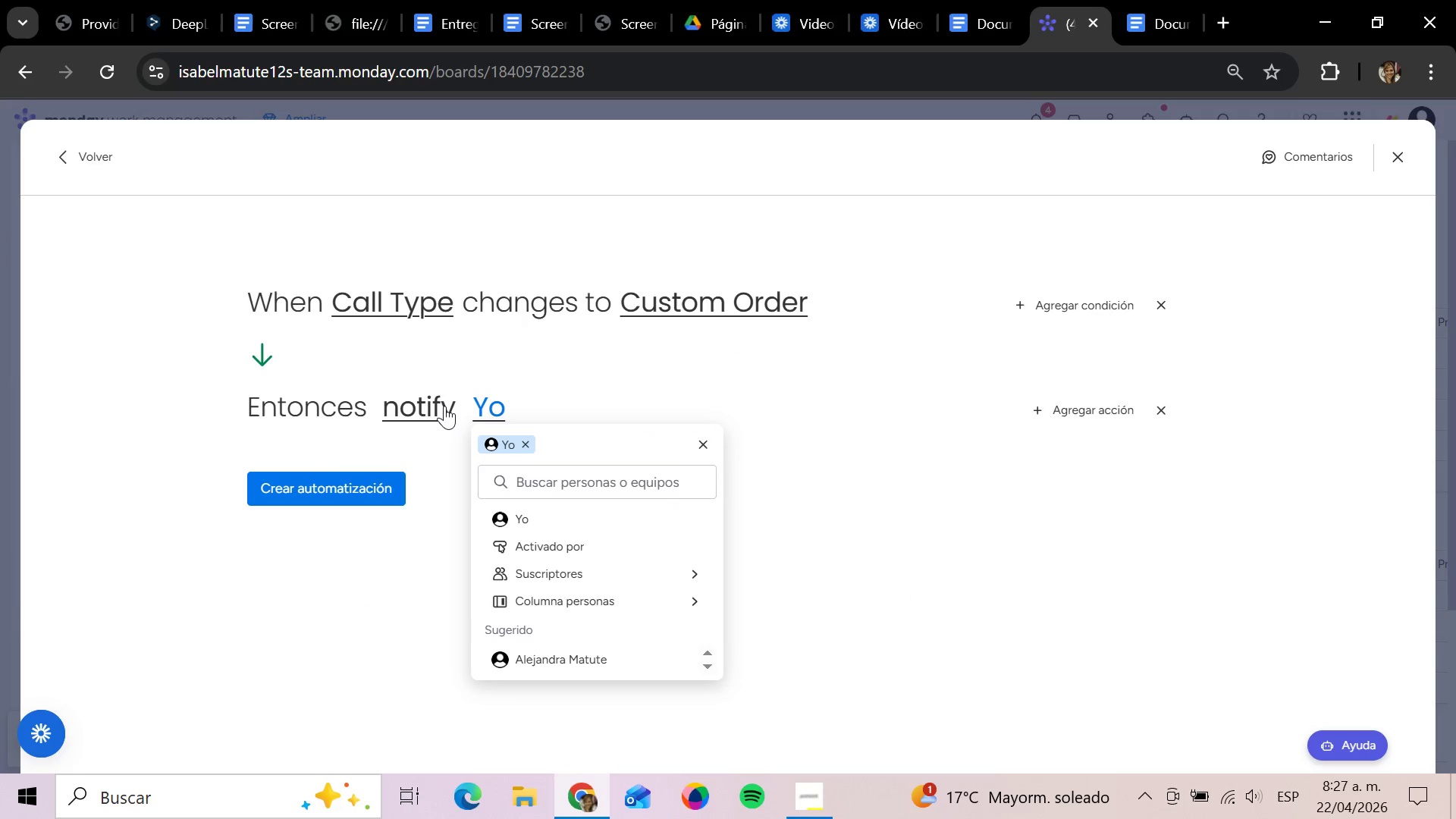 
left_click([444, 406])
 